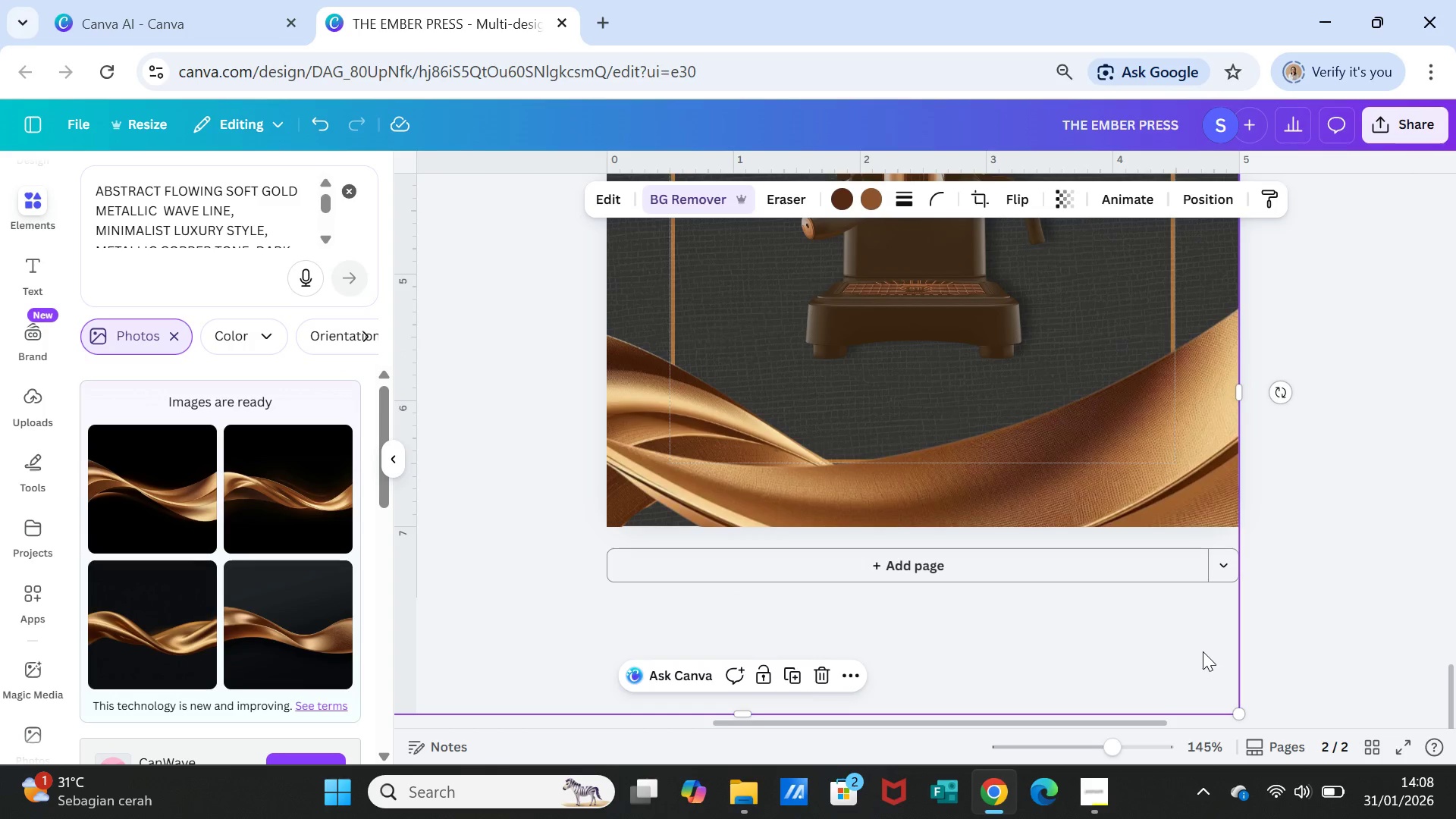 
left_click_drag(start_coordinate=[1203, 651], to_coordinate=[1228, 604])
 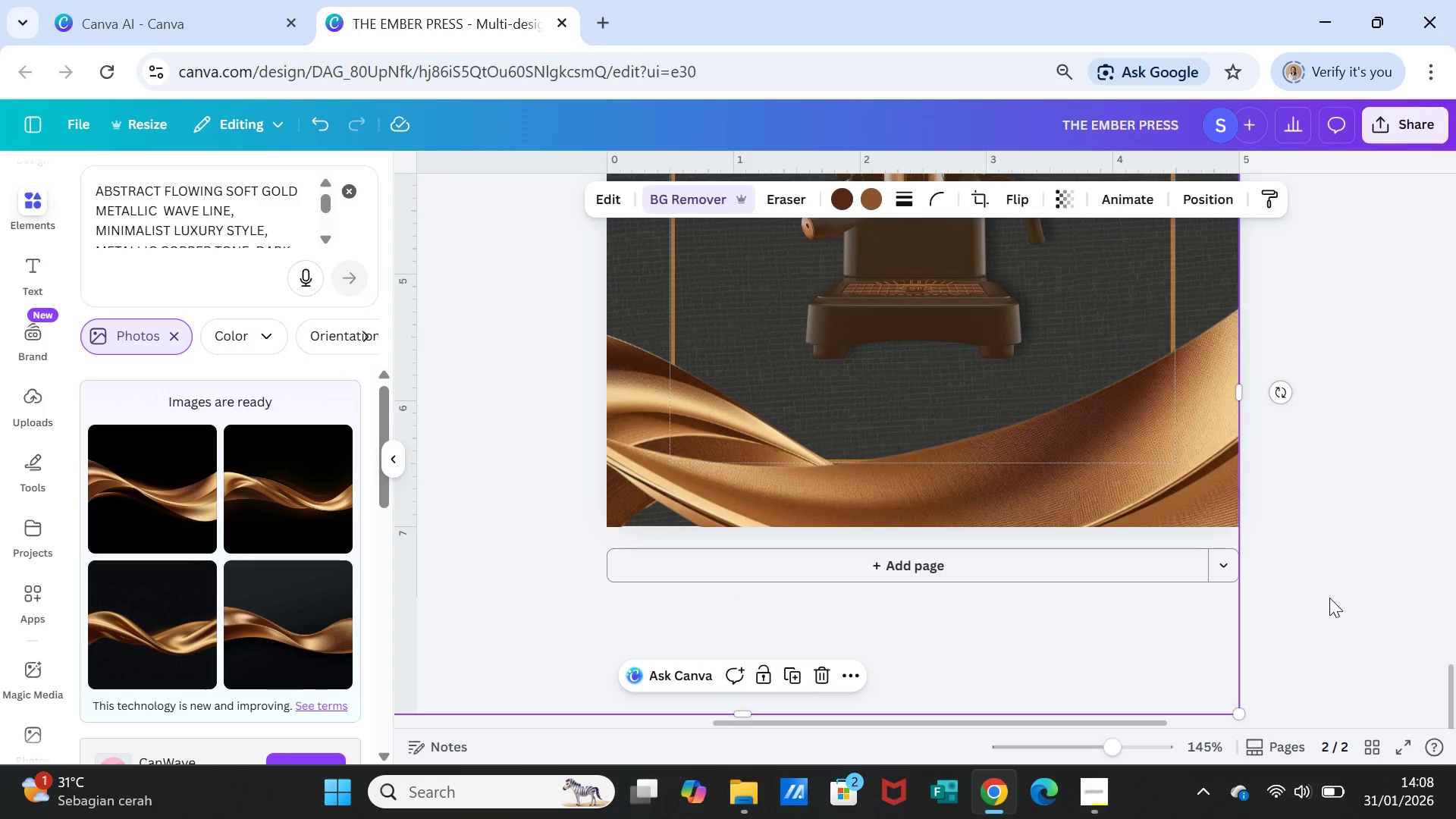 
left_click([1329, 598])
 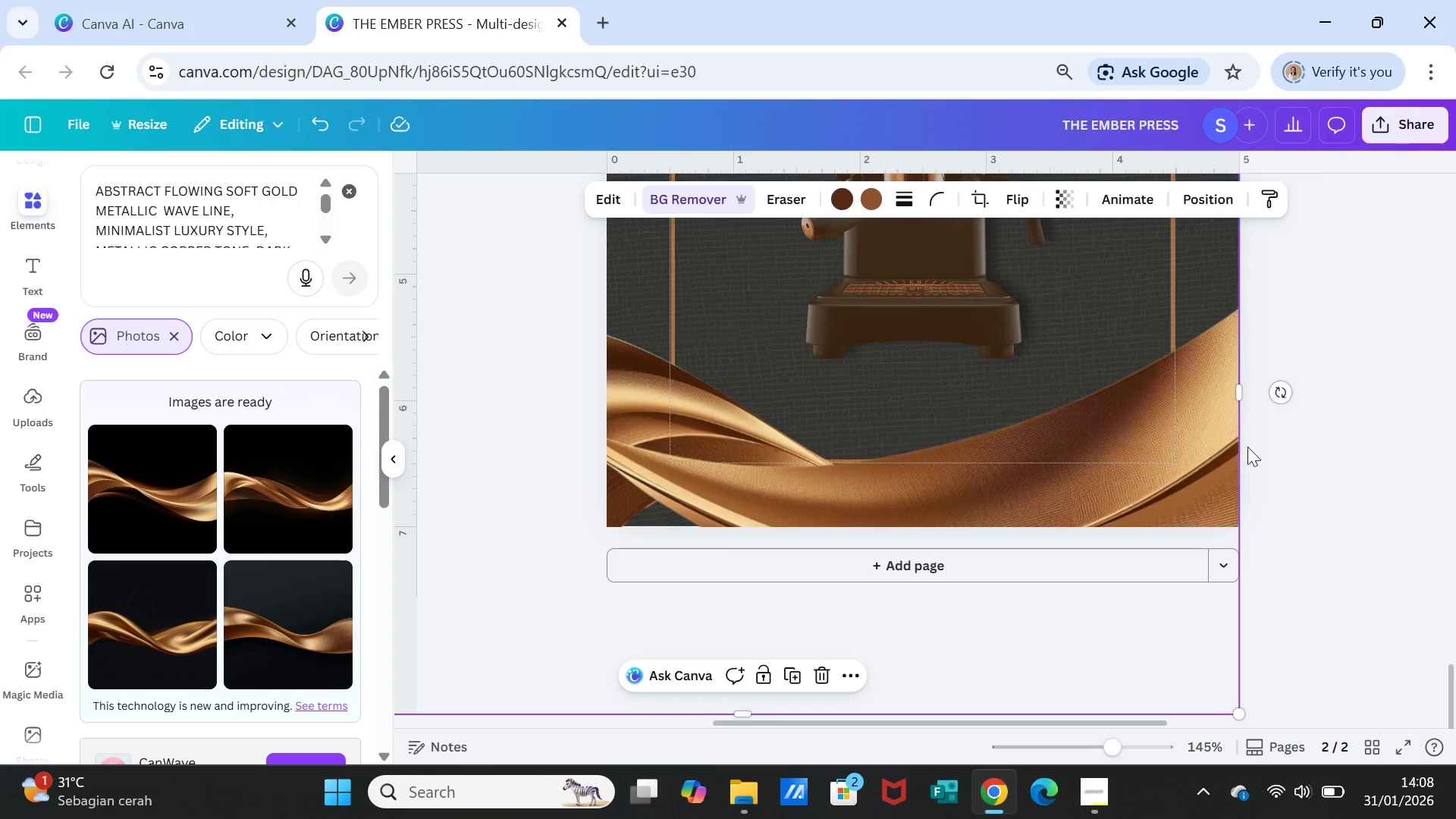 
double_click([1313, 490])
 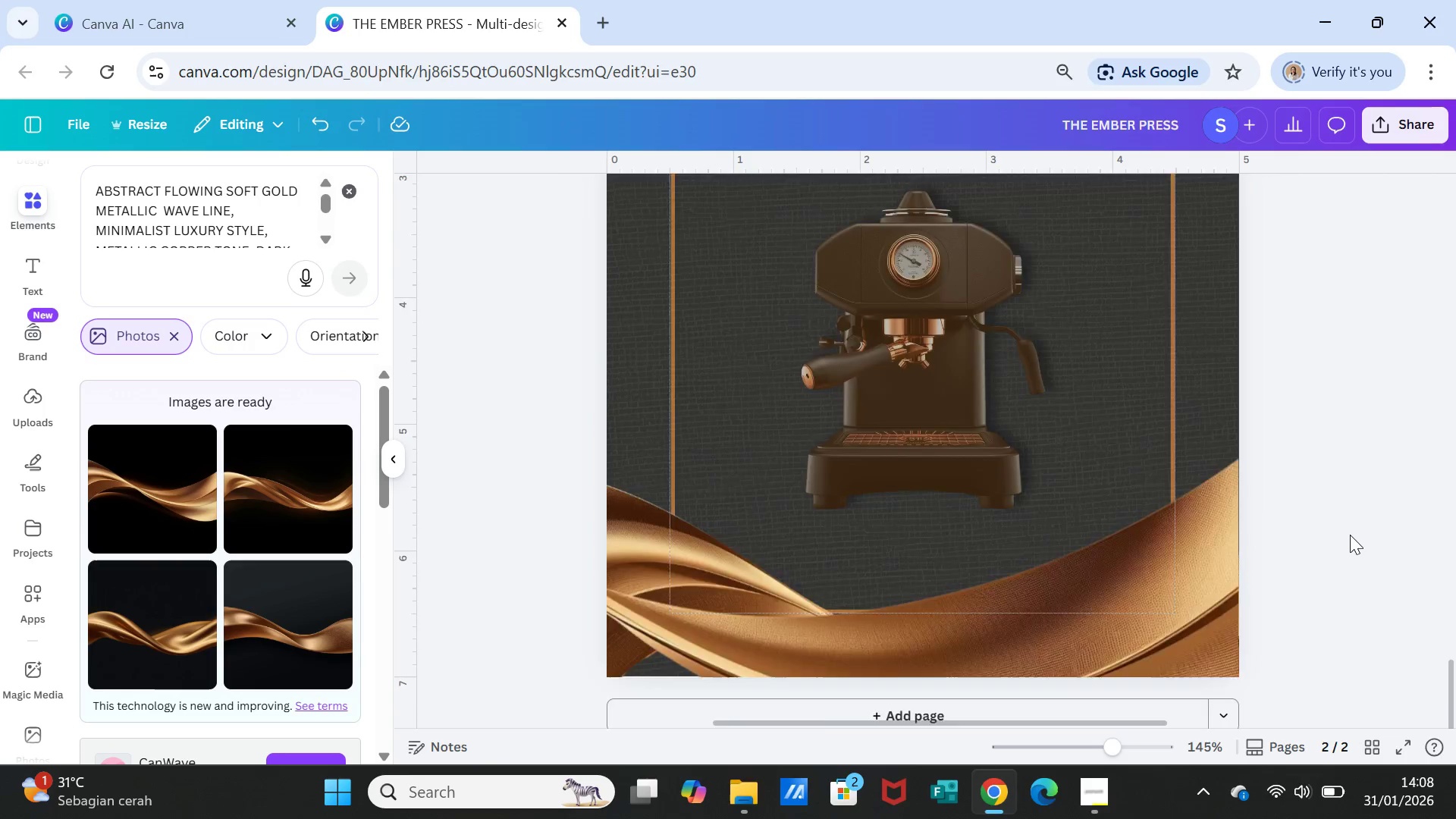 
scroll: coordinate [1350, 535], scroll_direction: down, amount: 2.0
 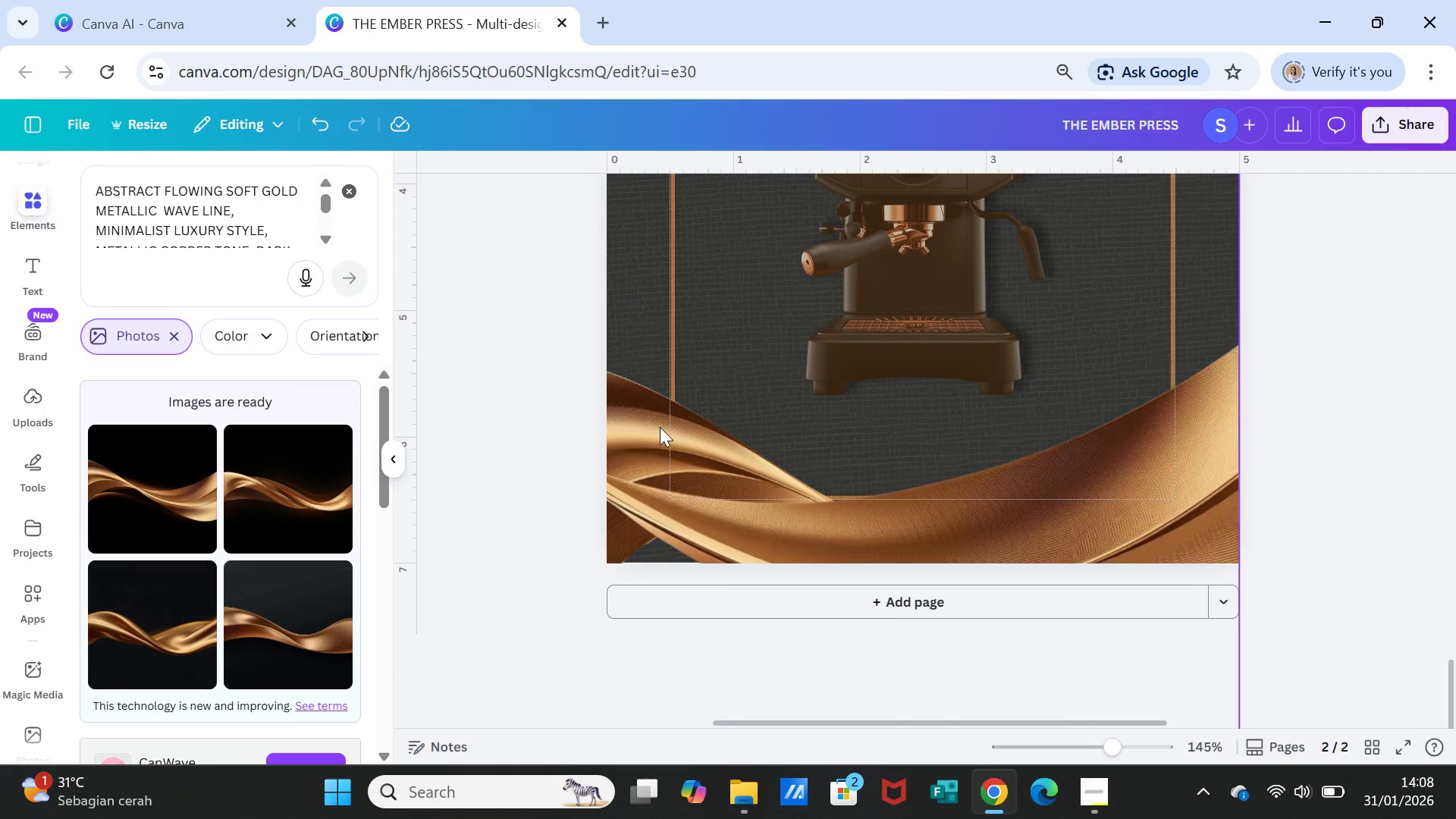 
left_click([660, 427])
 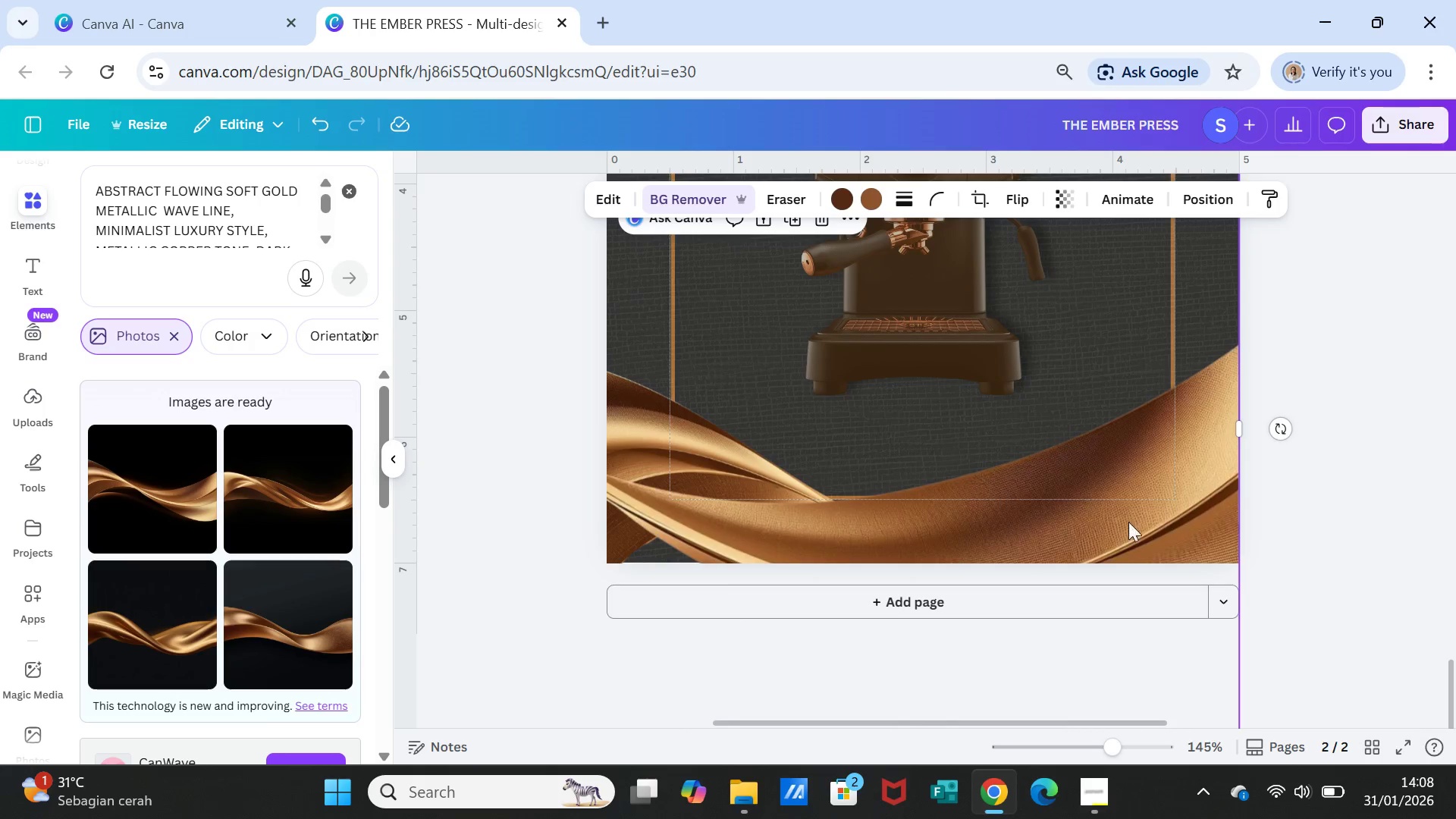 
scroll: coordinate [1298, 524], scroll_direction: down, amount: 5.0
 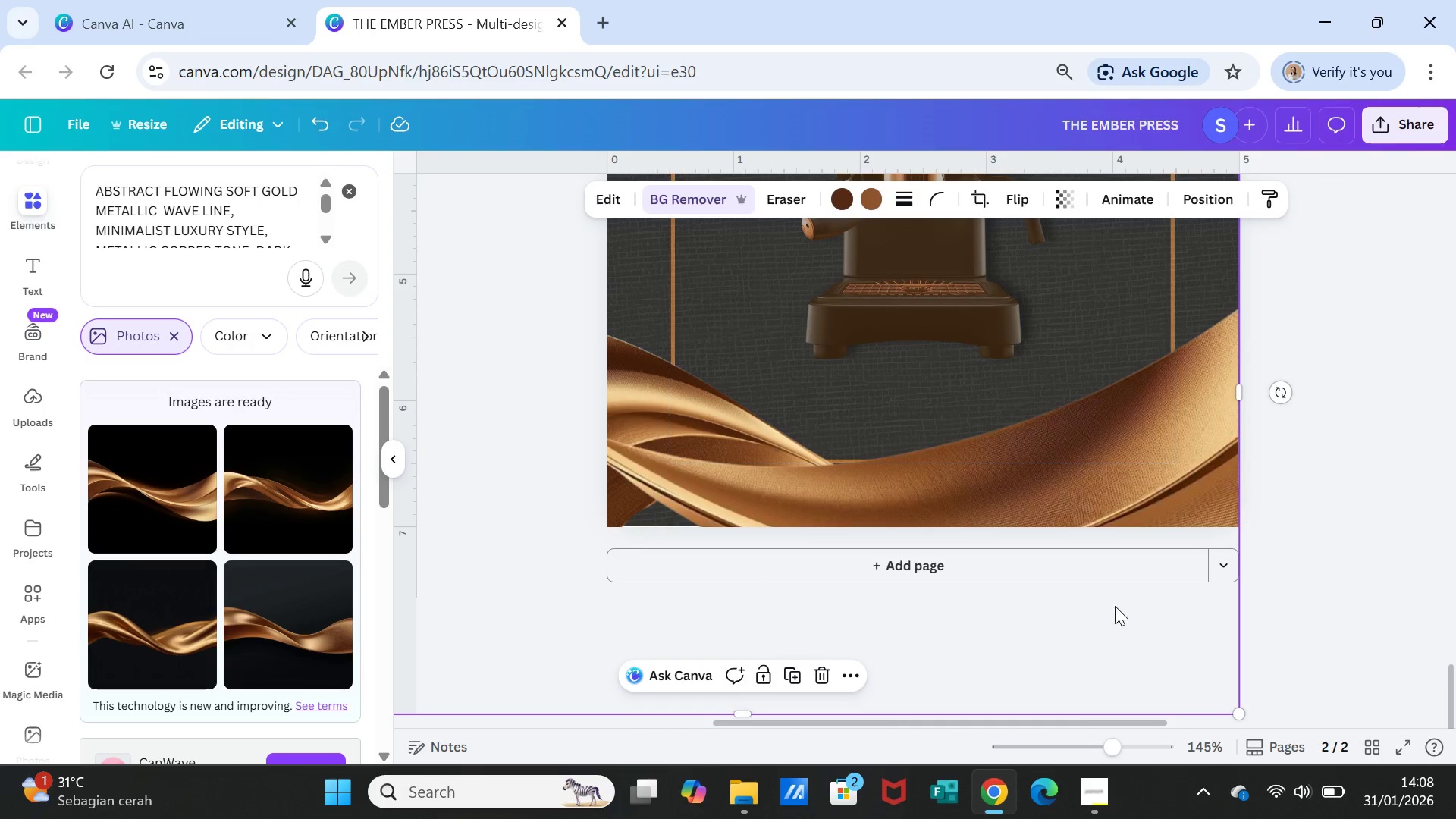 
left_click_drag(start_coordinate=[1115, 606], to_coordinate=[1190, 517])
 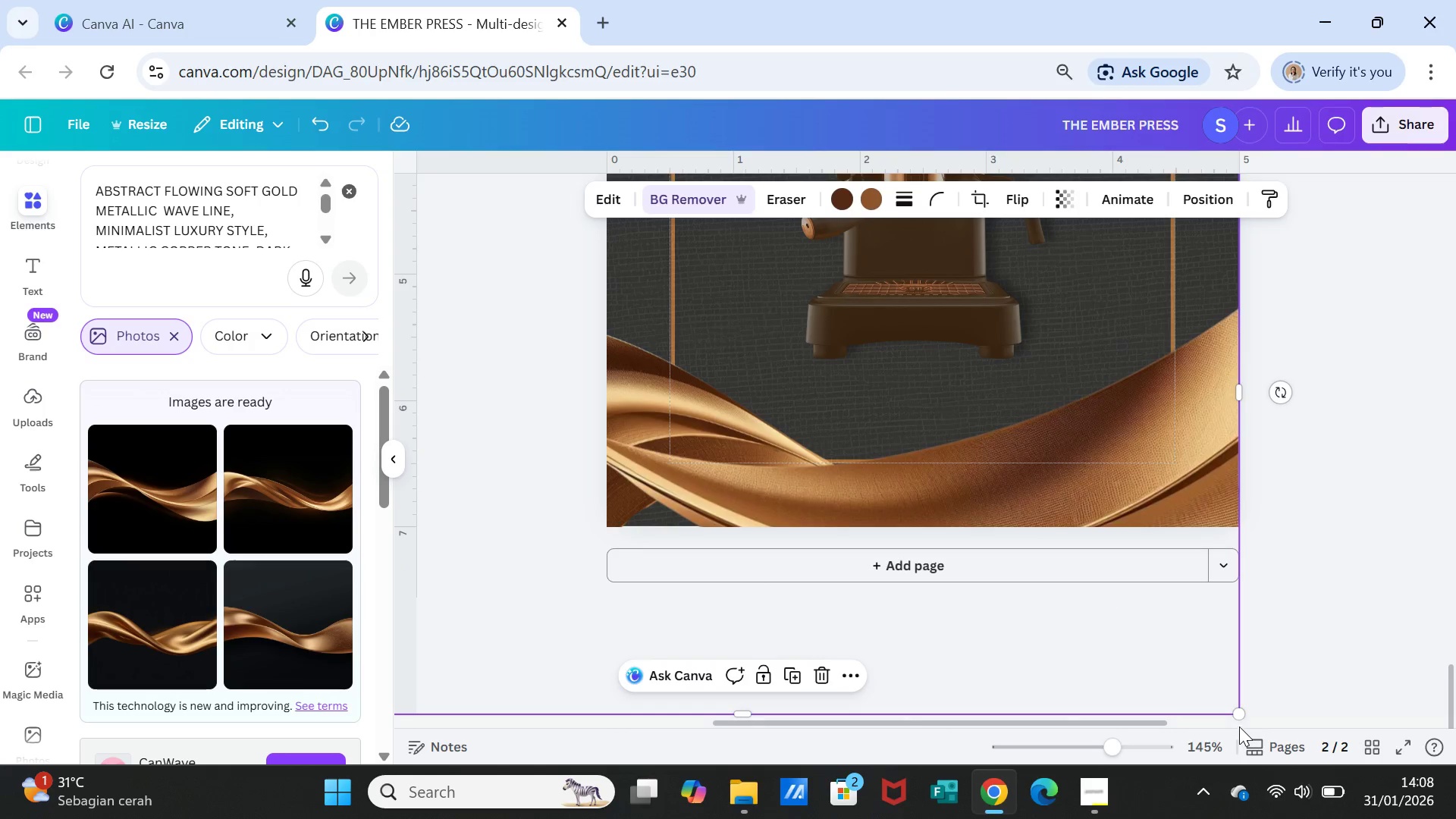 
left_click_drag(start_coordinate=[1234, 711], to_coordinate=[1094, 492])
 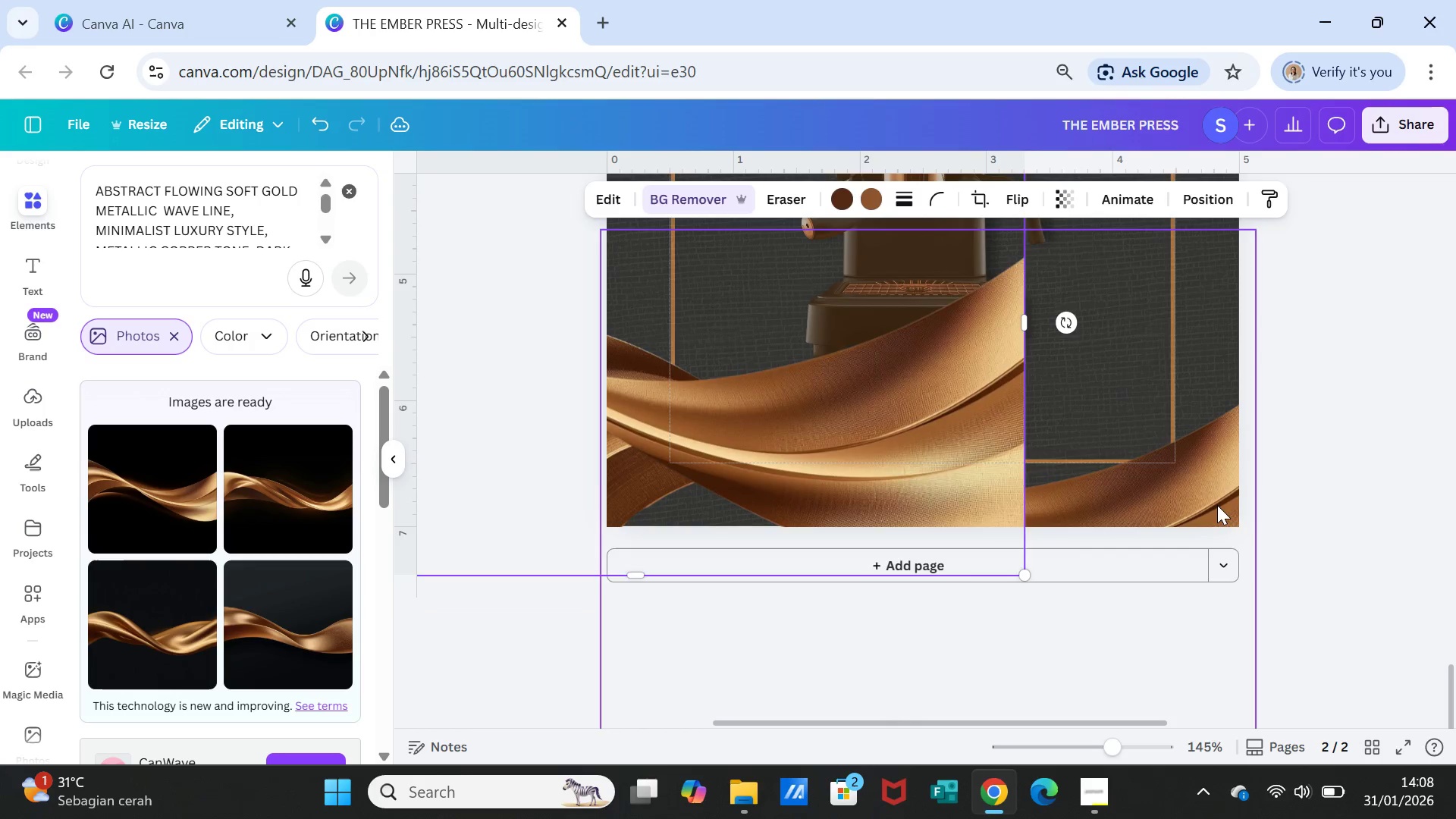 
left_click([1217, 505])
 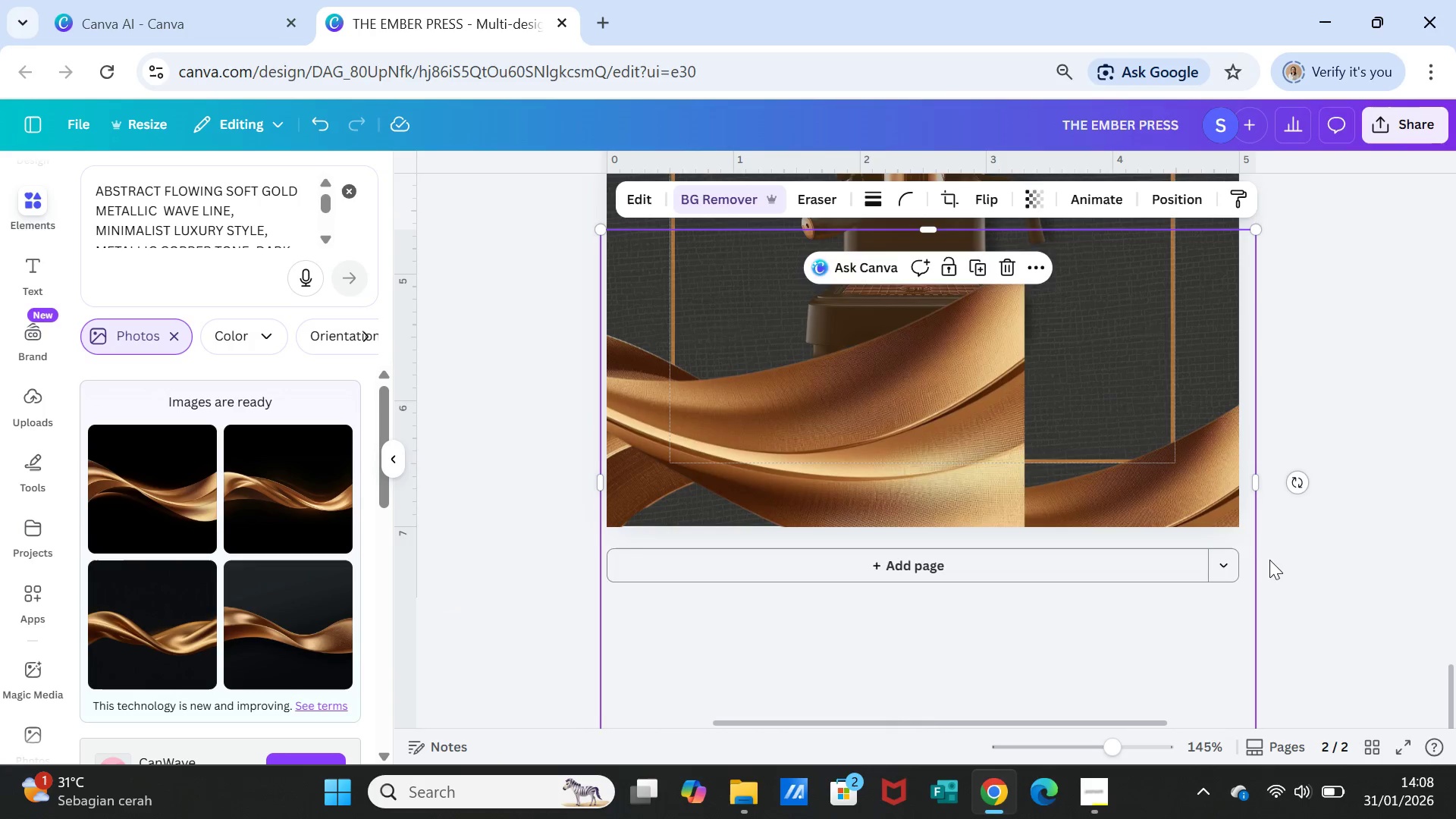 
scroll: coordinate [1268, 566], scroll_direction: down, amount: 2.0
 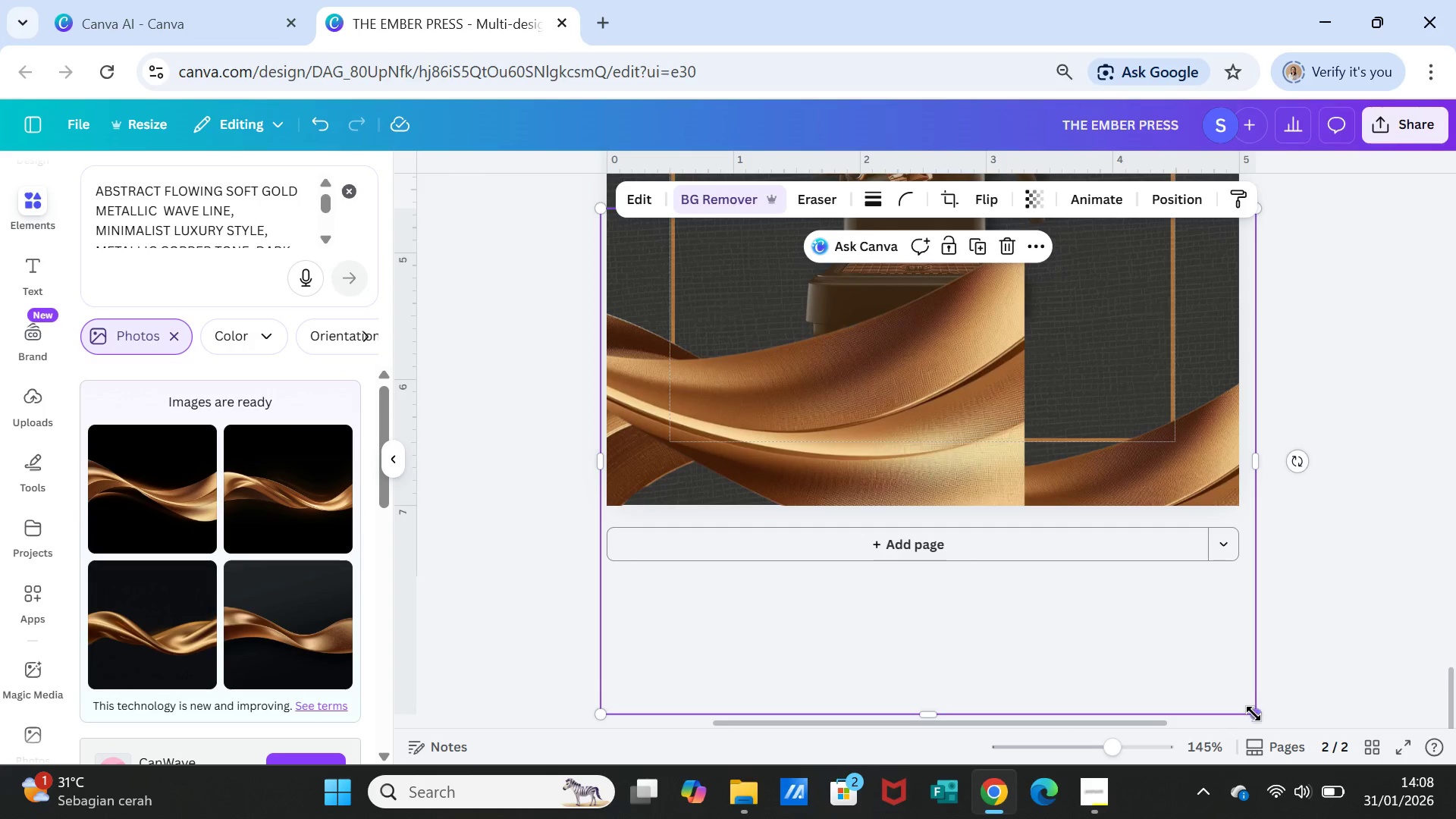 
left_click_drag(start_coordinate=[1254, 711], to_coordinate=[1415, 818])
 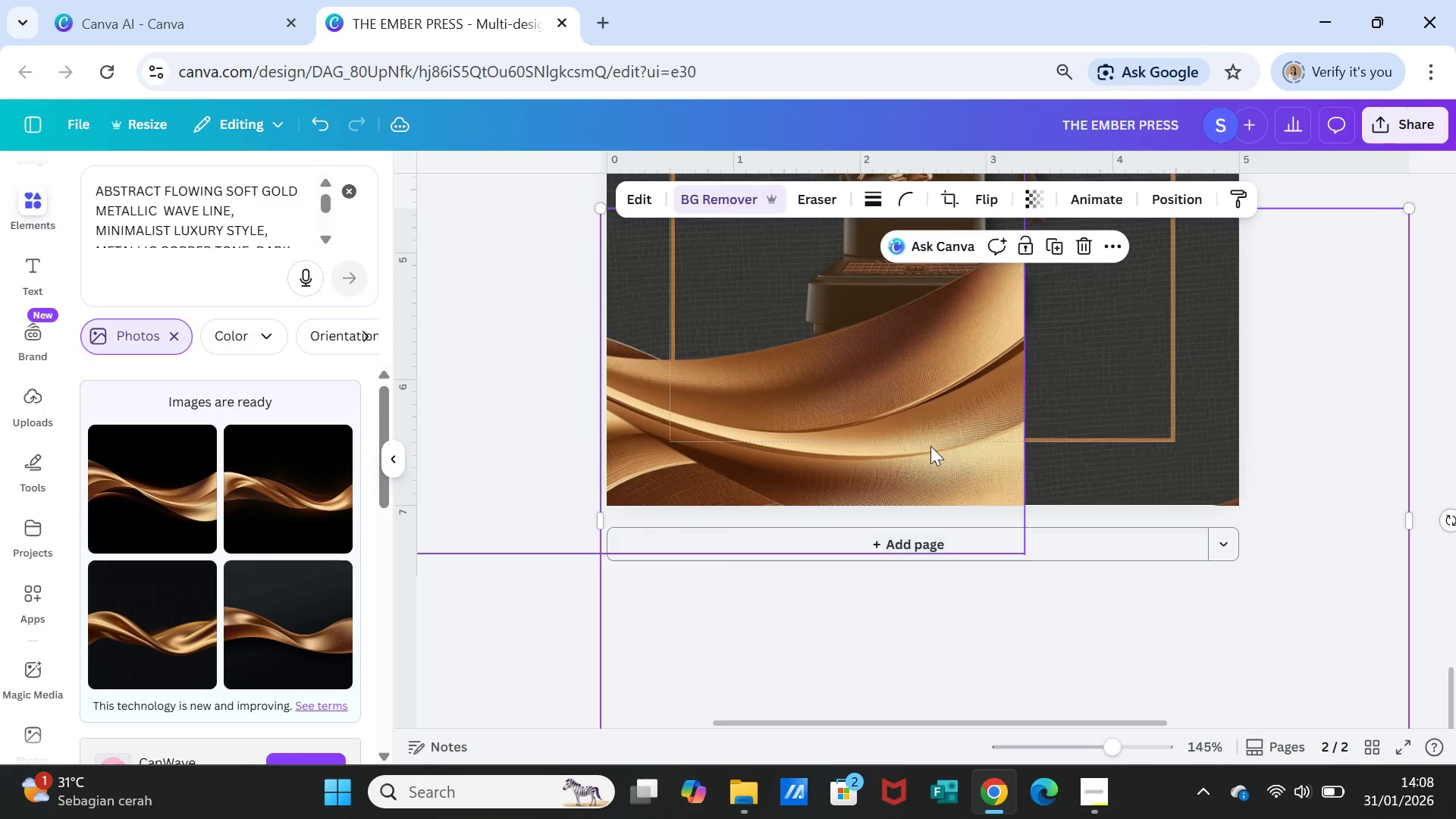 
left_click([930, 446])
 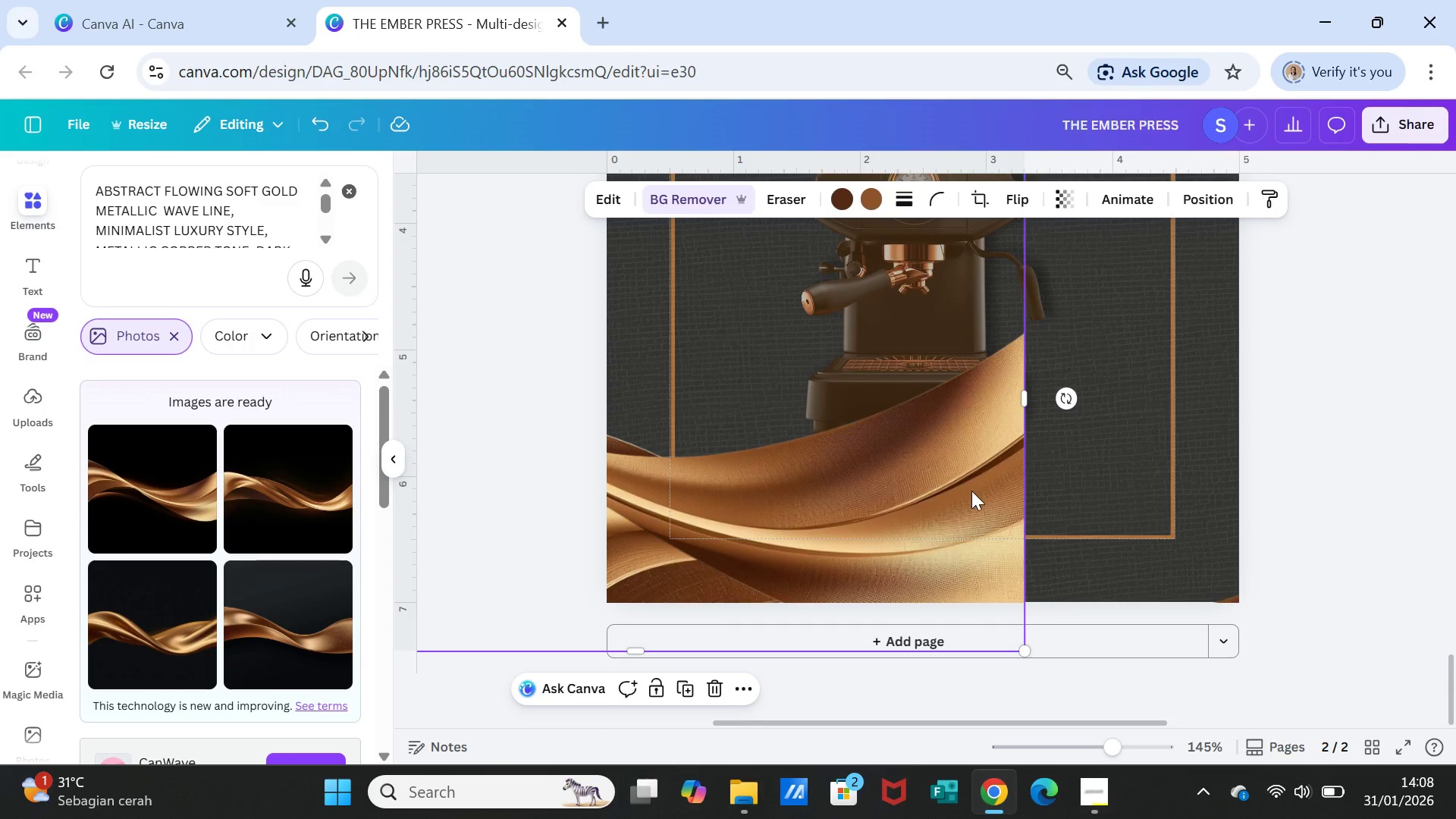 
left_click_drag(start_coordinate=[959, 488], to_coordinate=[1187, 551])
 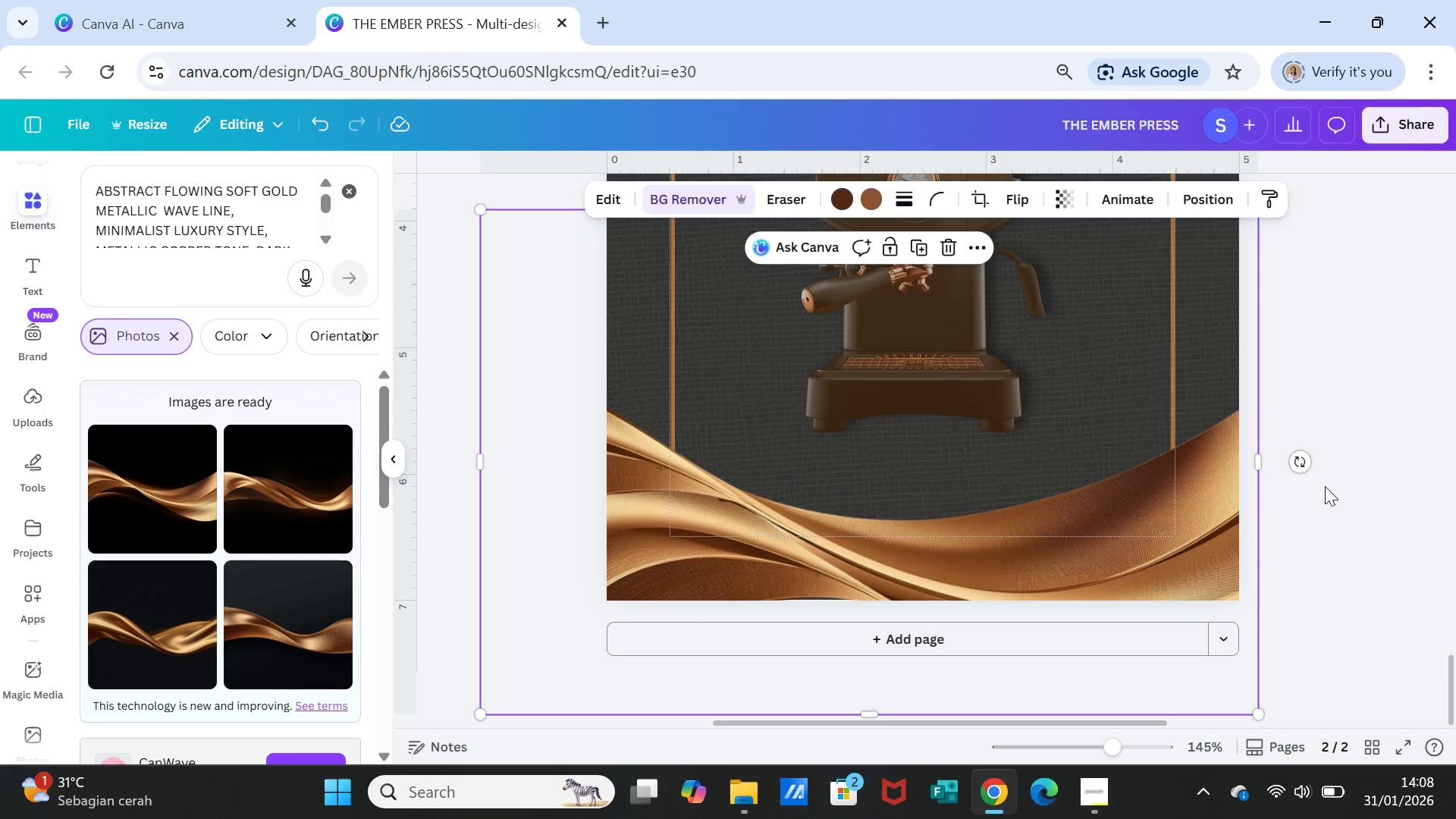 
left_click([1325, 486])
 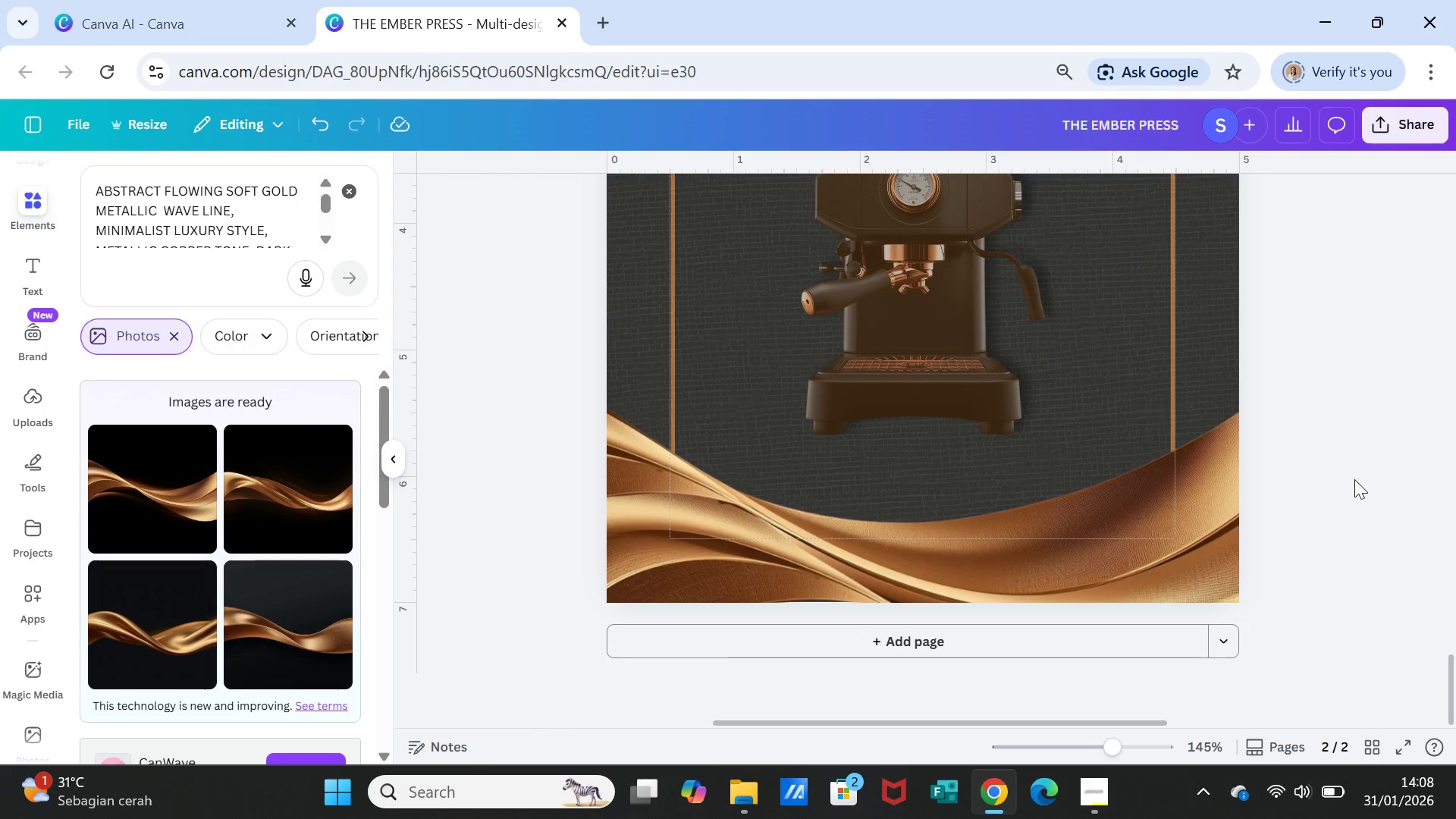 
scroll: coordinate [1344, 565], scroll_direction: up, amount: 5.0
 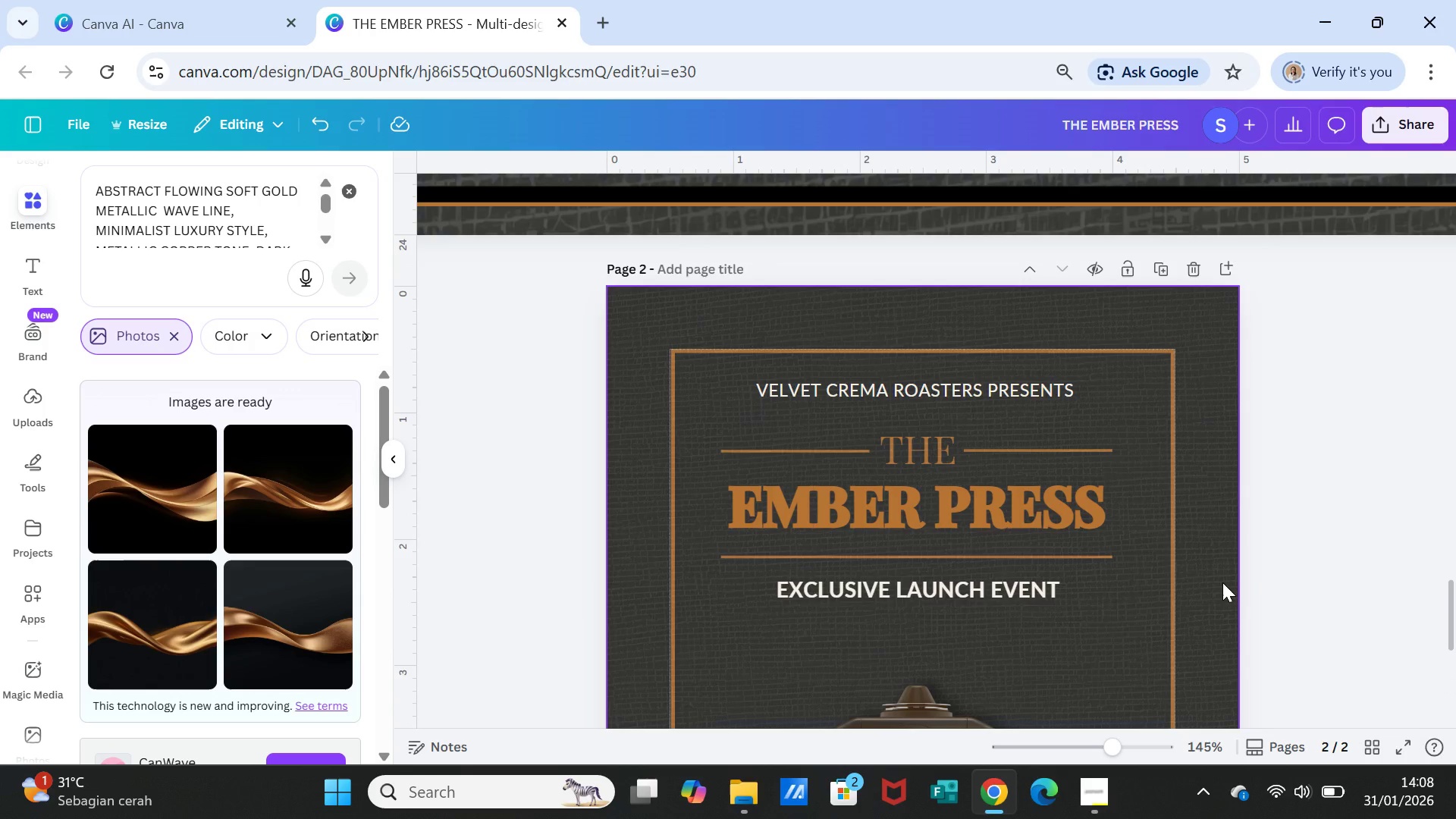 
wait(11.57)
 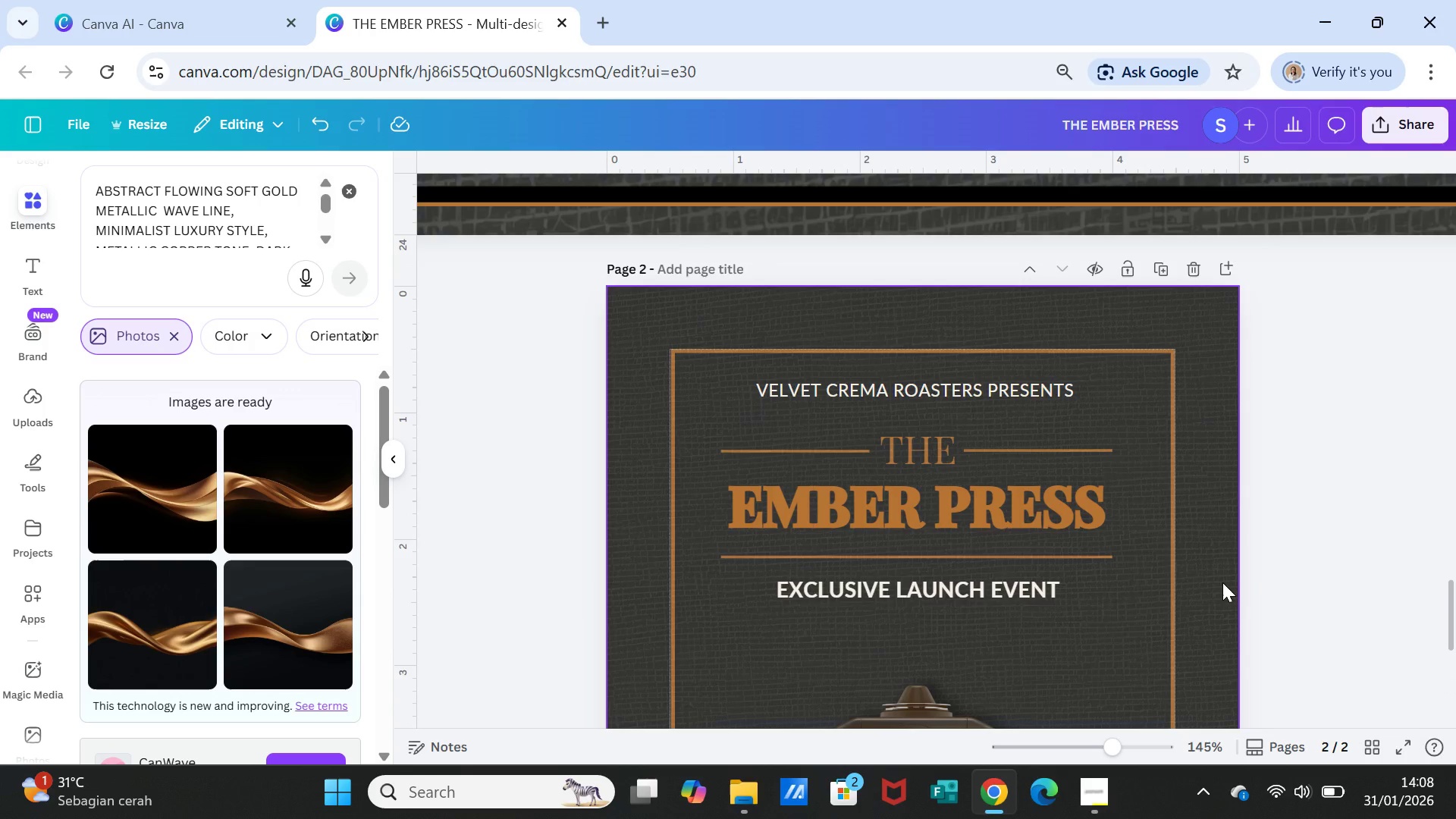 
scroll: coordinate [1350, 537], scroll_direction: down, amount: 5.0
 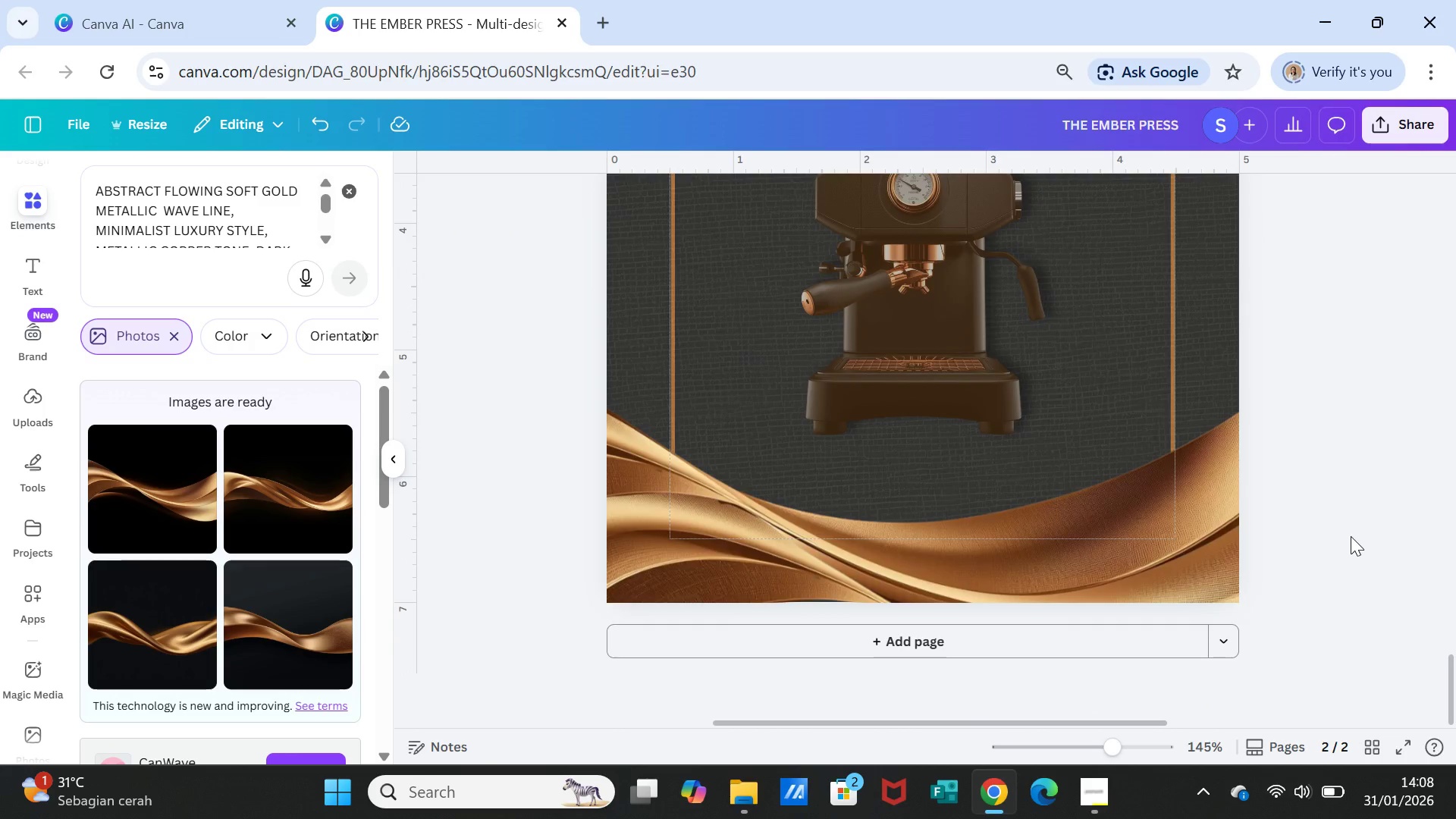 
scroll: coordinate [1351, 535], scroll_direction: up, amount: 2.0
 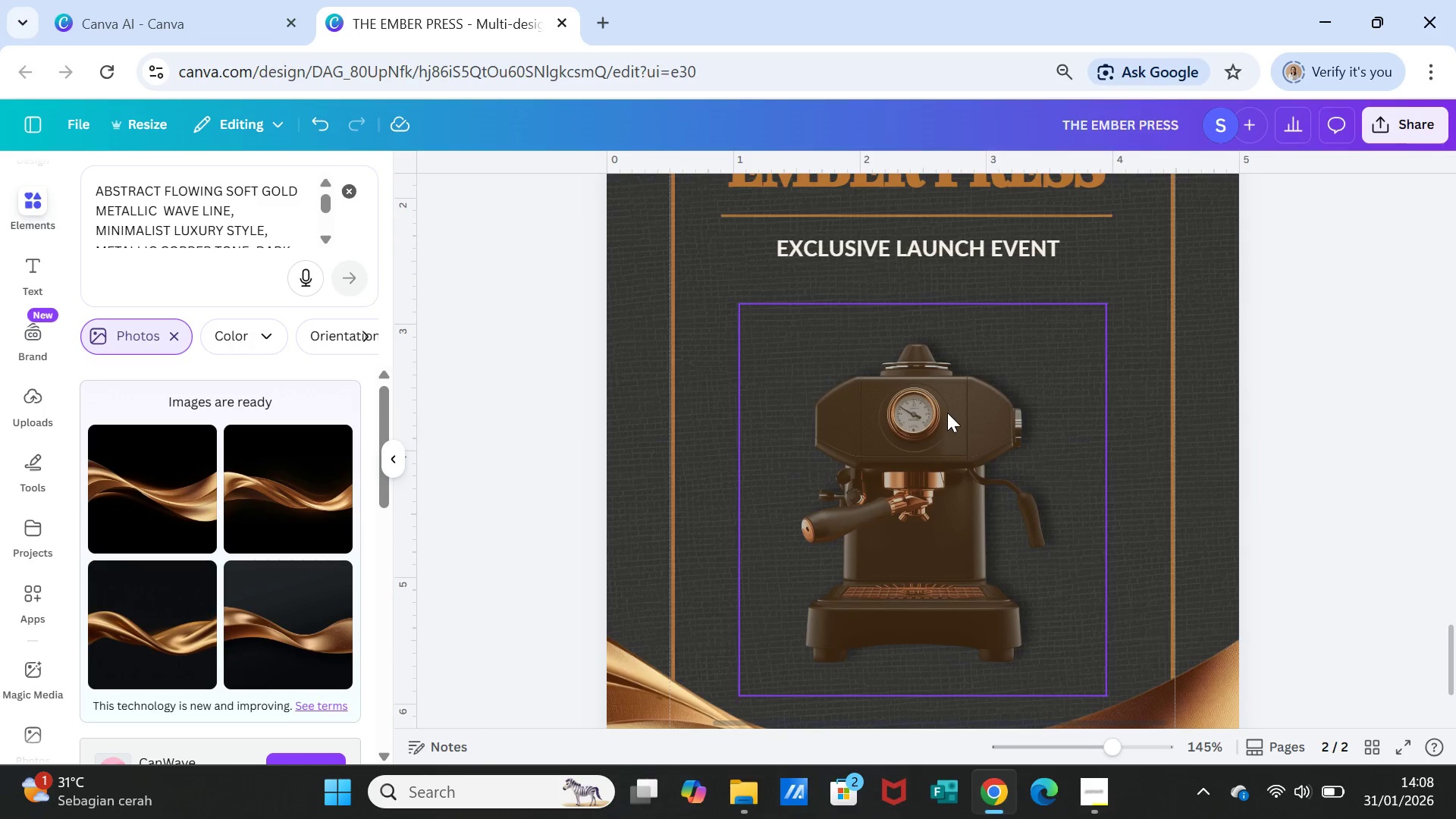 
left_click([943, 382])
 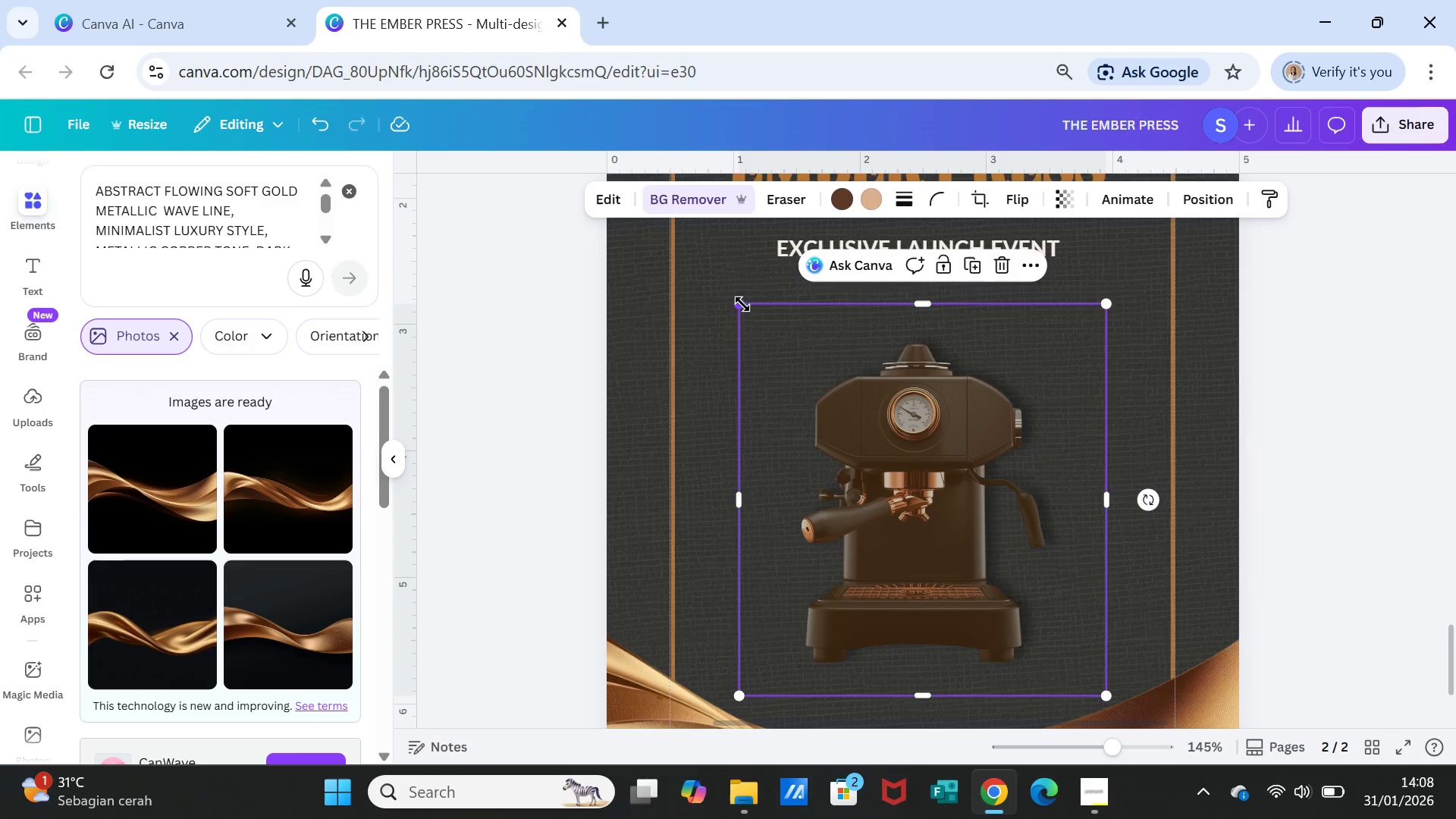 
left_click_drag(start_coordinate=[742, 302], to_coordinate=[720, 271])
 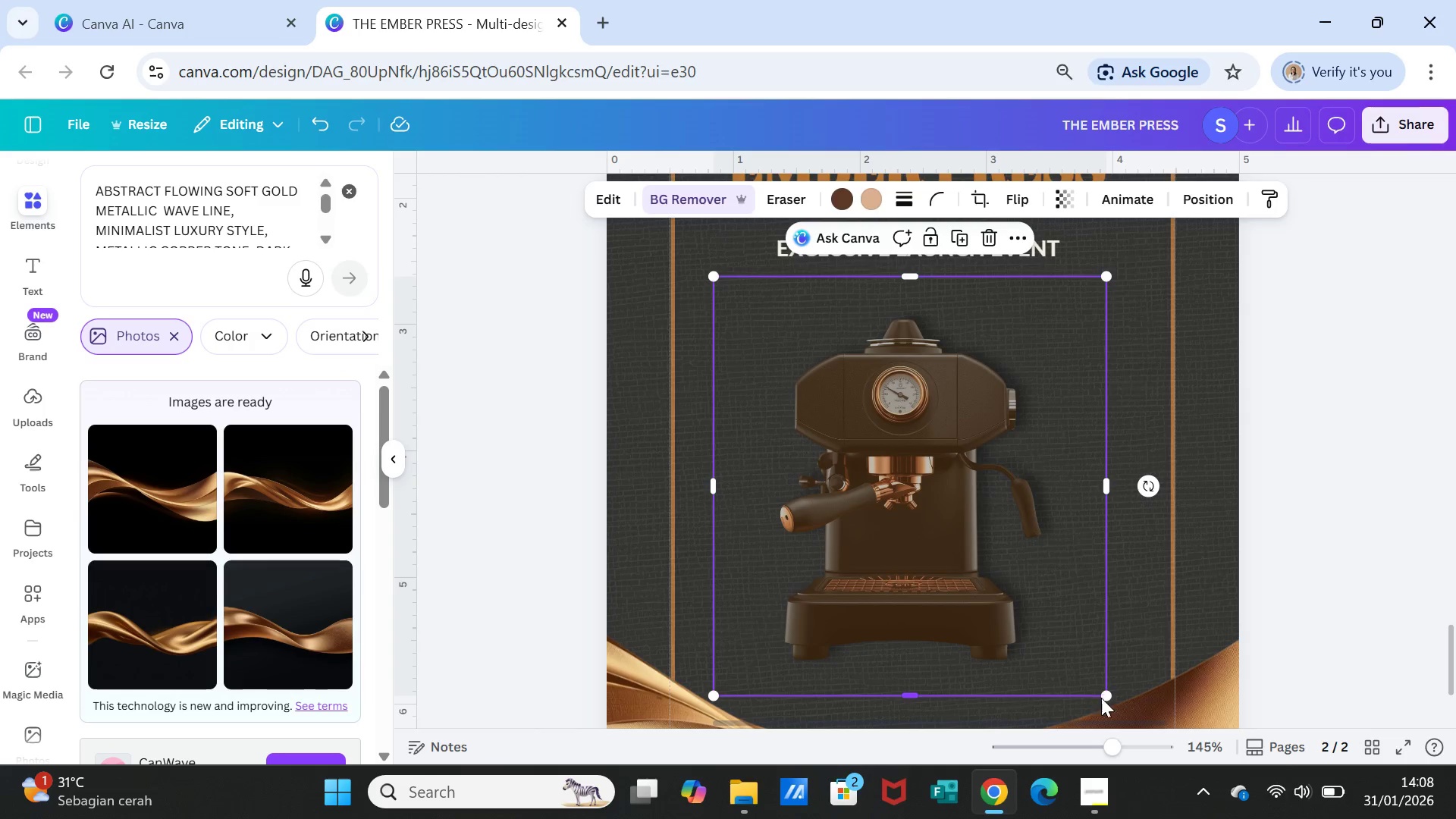 
left_click_drag(start_coordinate=[1103, 698], to_coordinate=[1126, 704])
 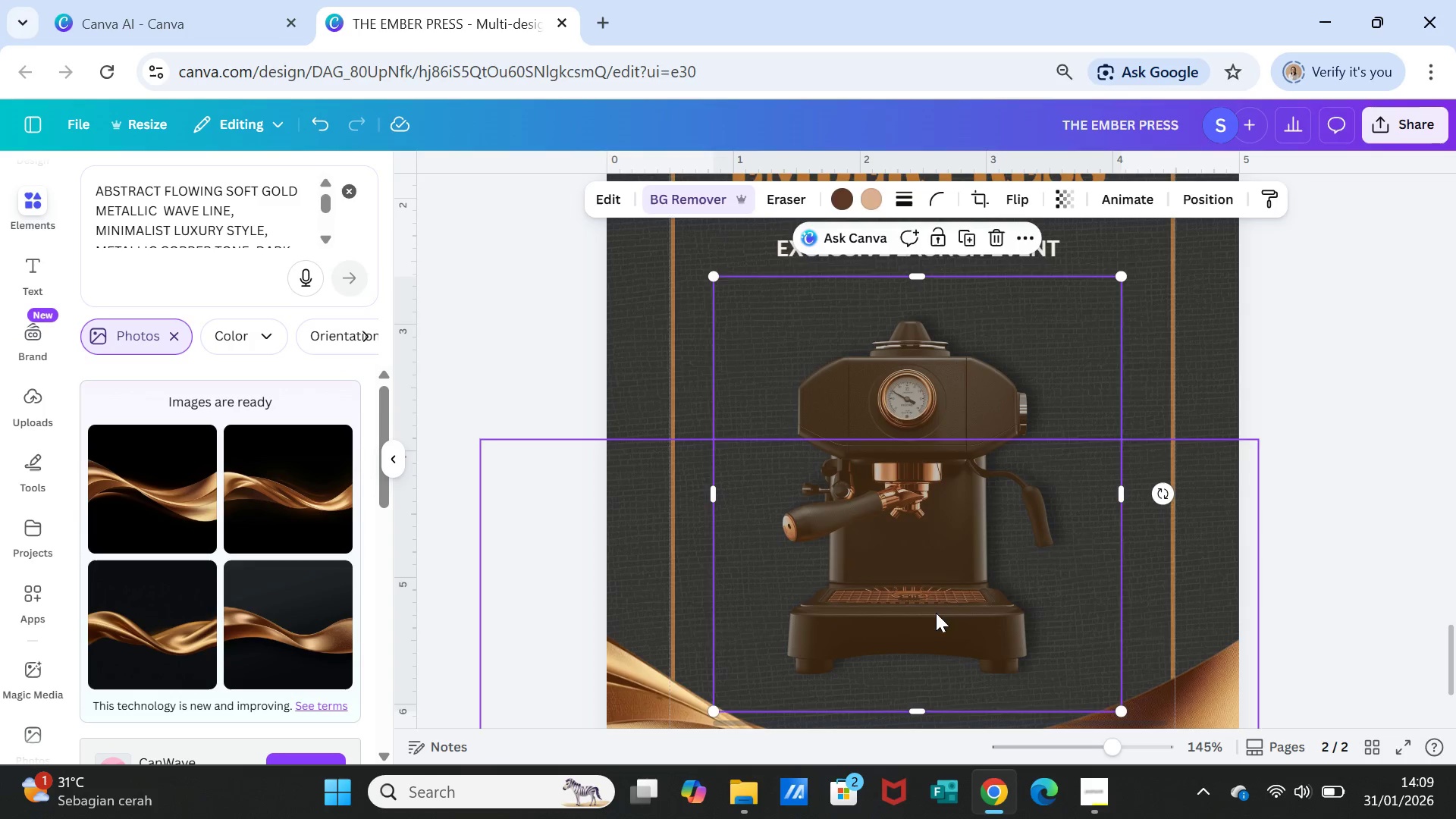 
left_click([936, 613])
 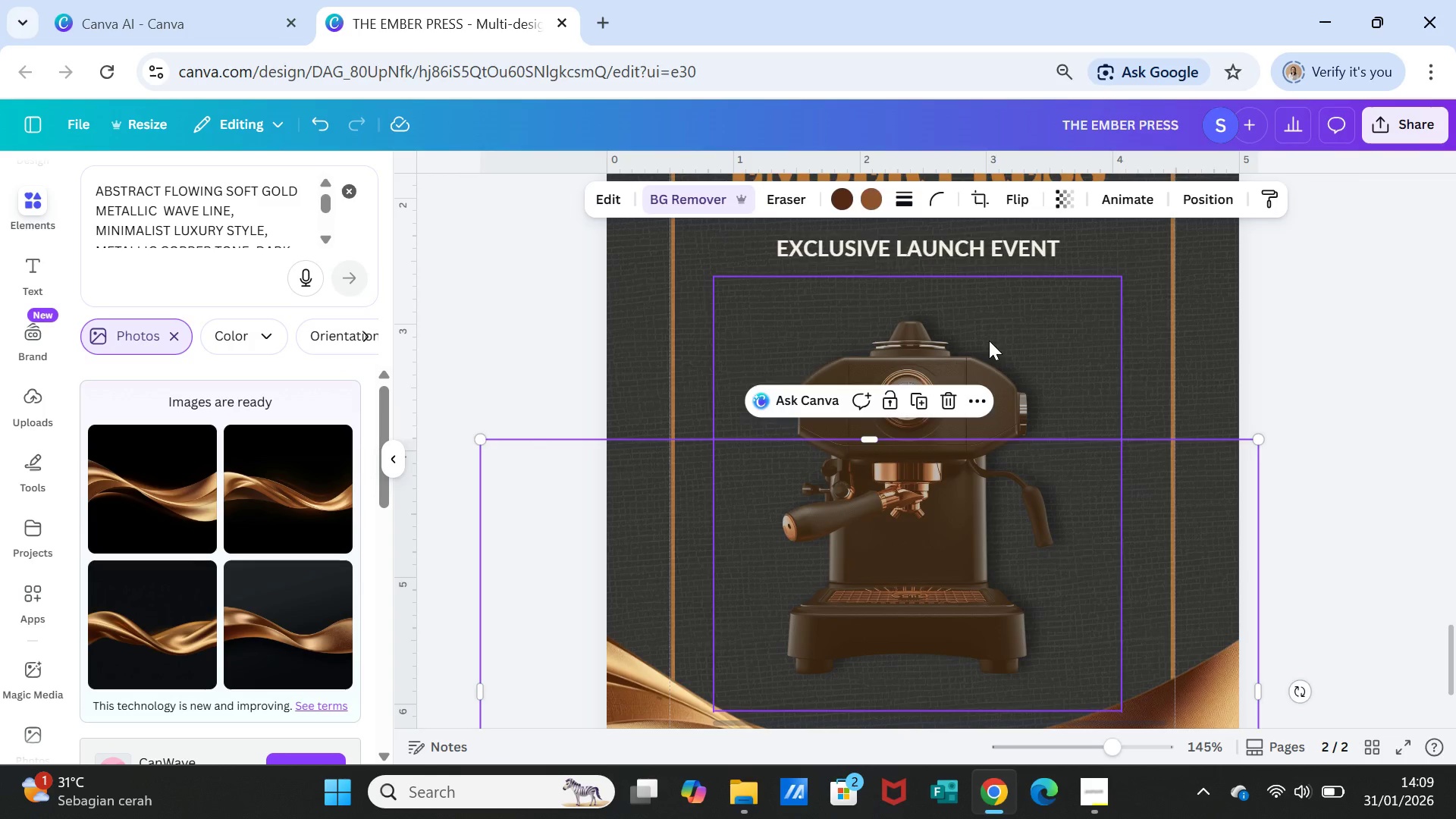 
left_click([989, 340])
 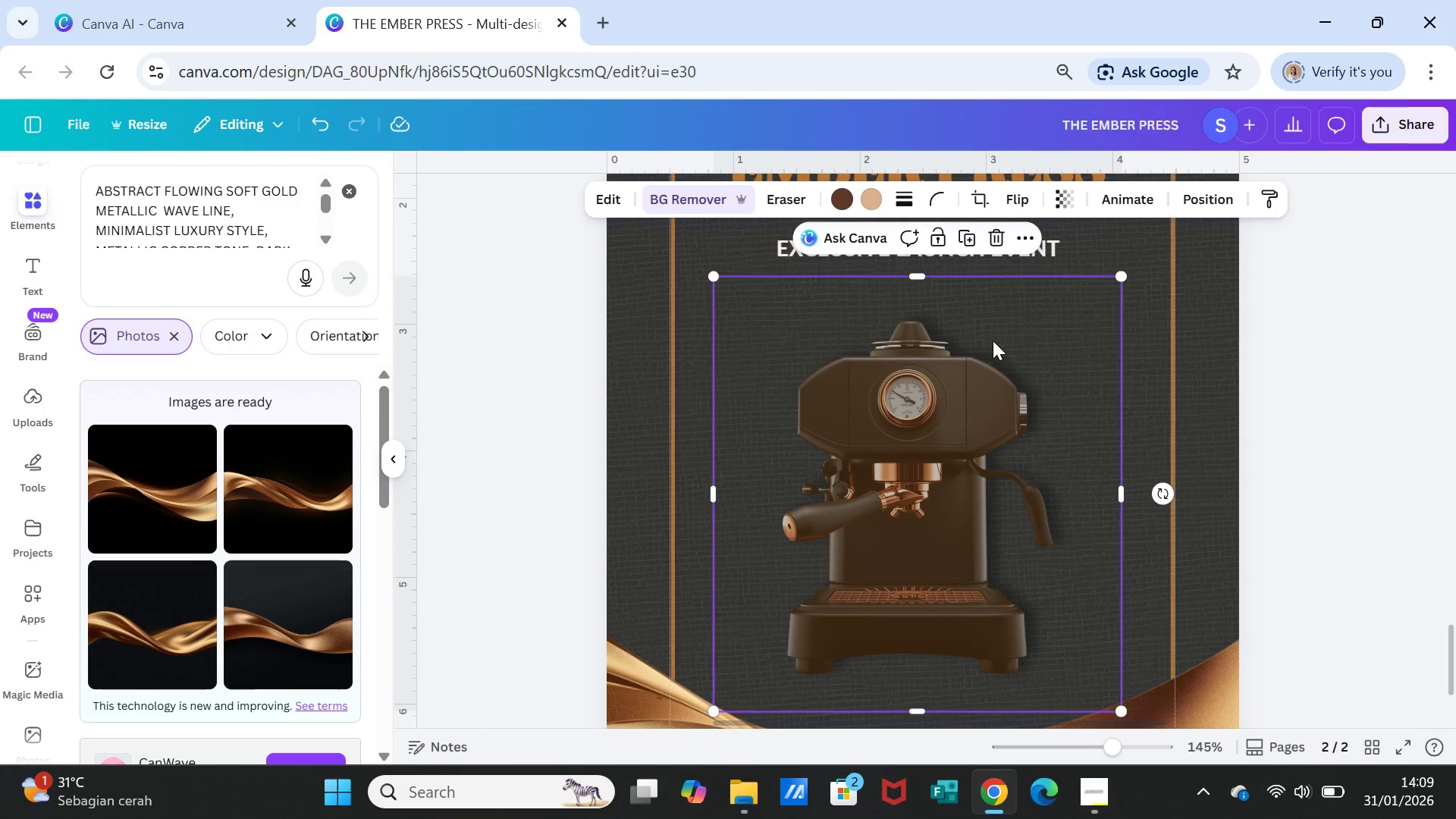 
left_click_drag(start_coordinate=[989, 340], to_coordinate=[994, 336])
 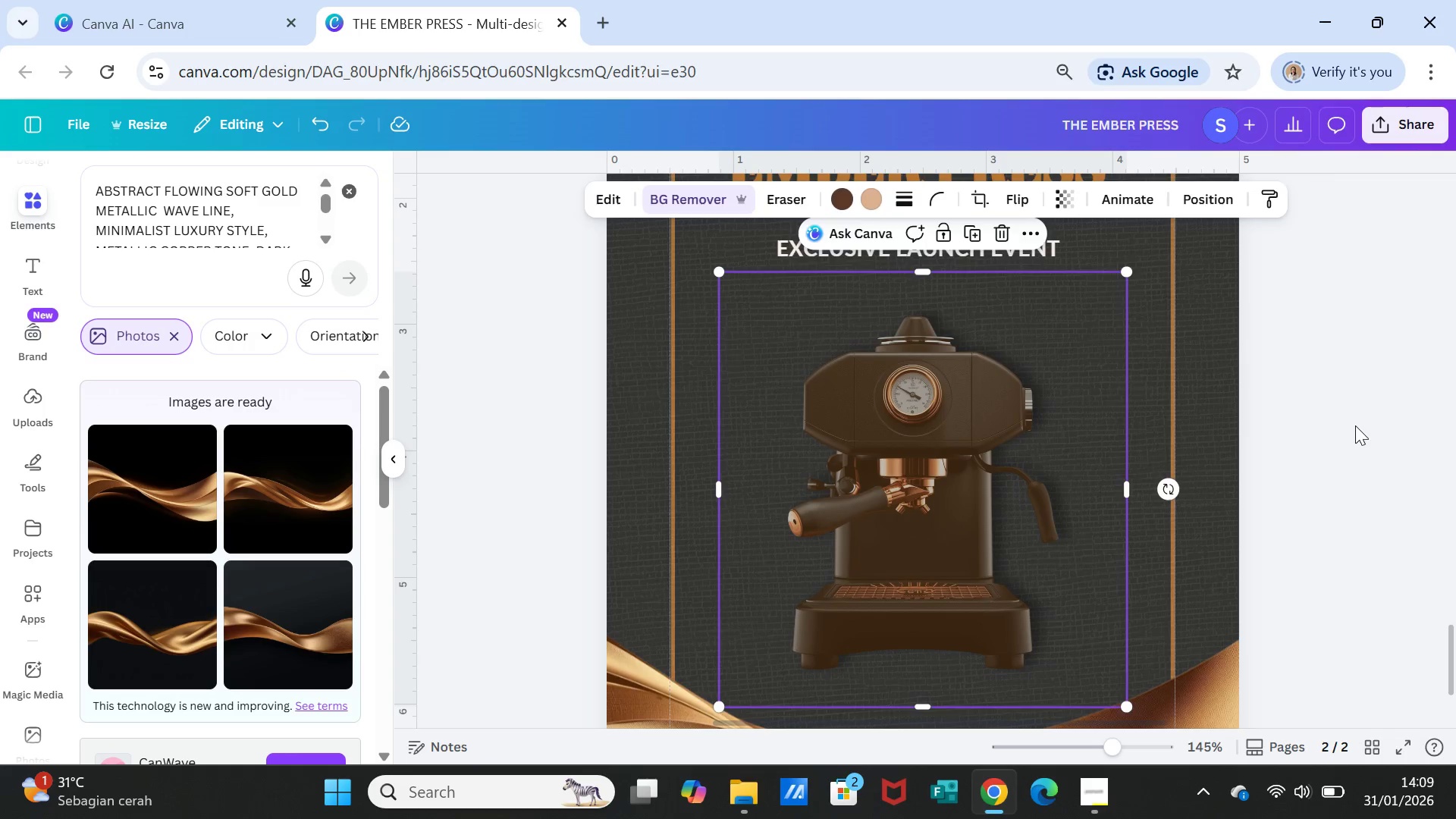 
left_click([1355, 425])
 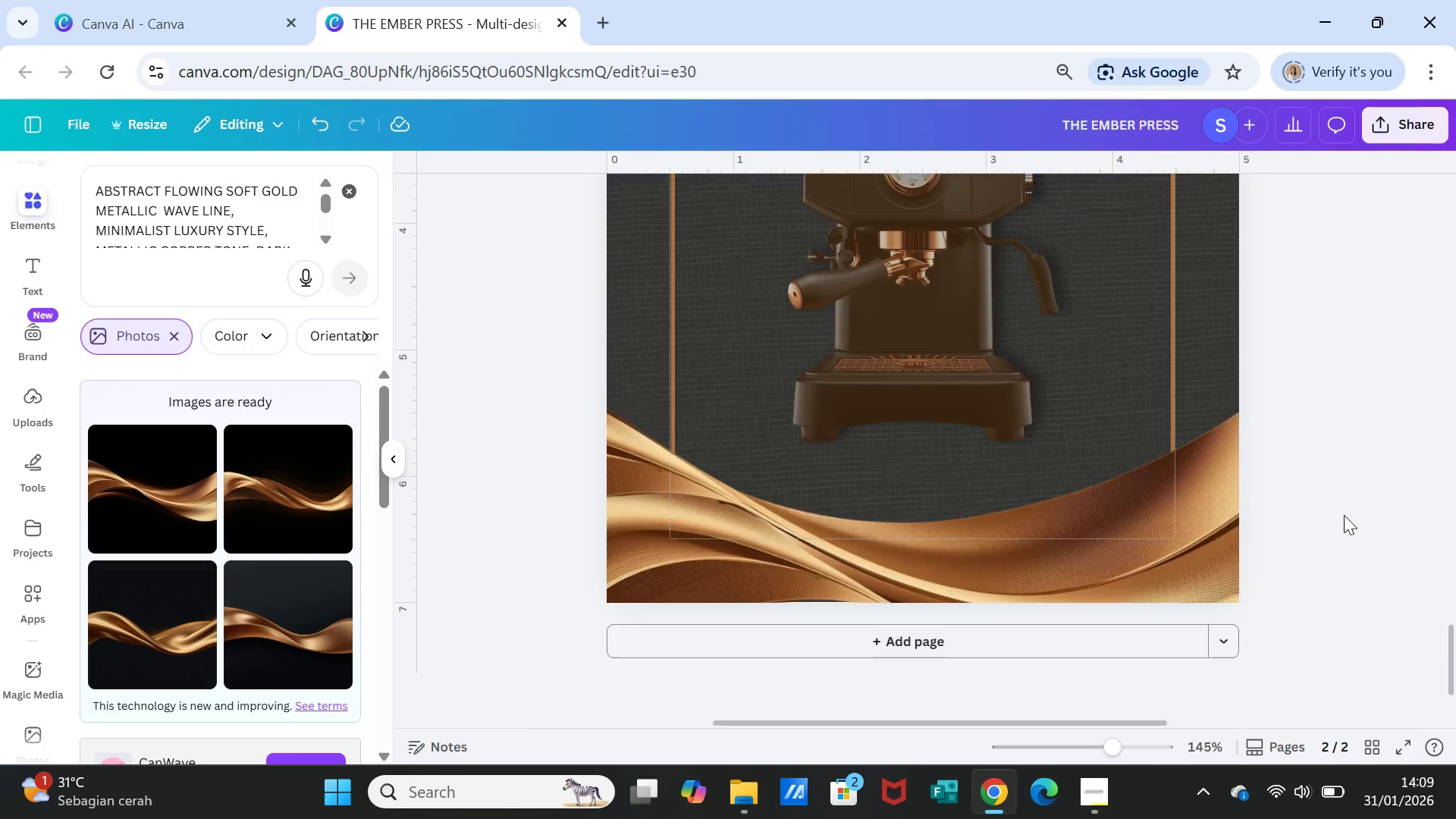 
scroll: coordinate [1344, 515], scroll_direction: down, amount: 2.0
 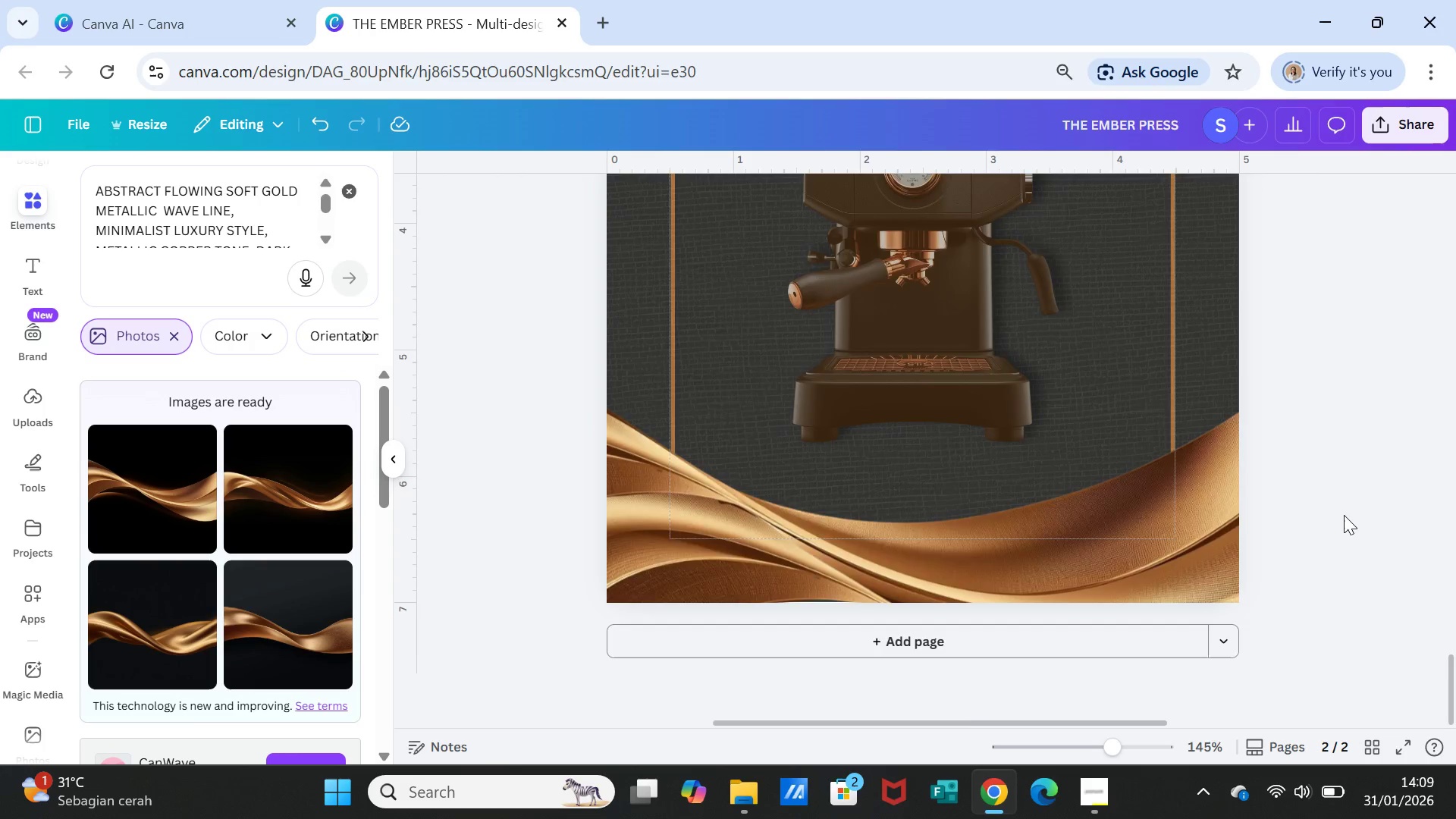 
scroll: coordinate [1345, 516], scroll_direction: up, amount: 4.0
 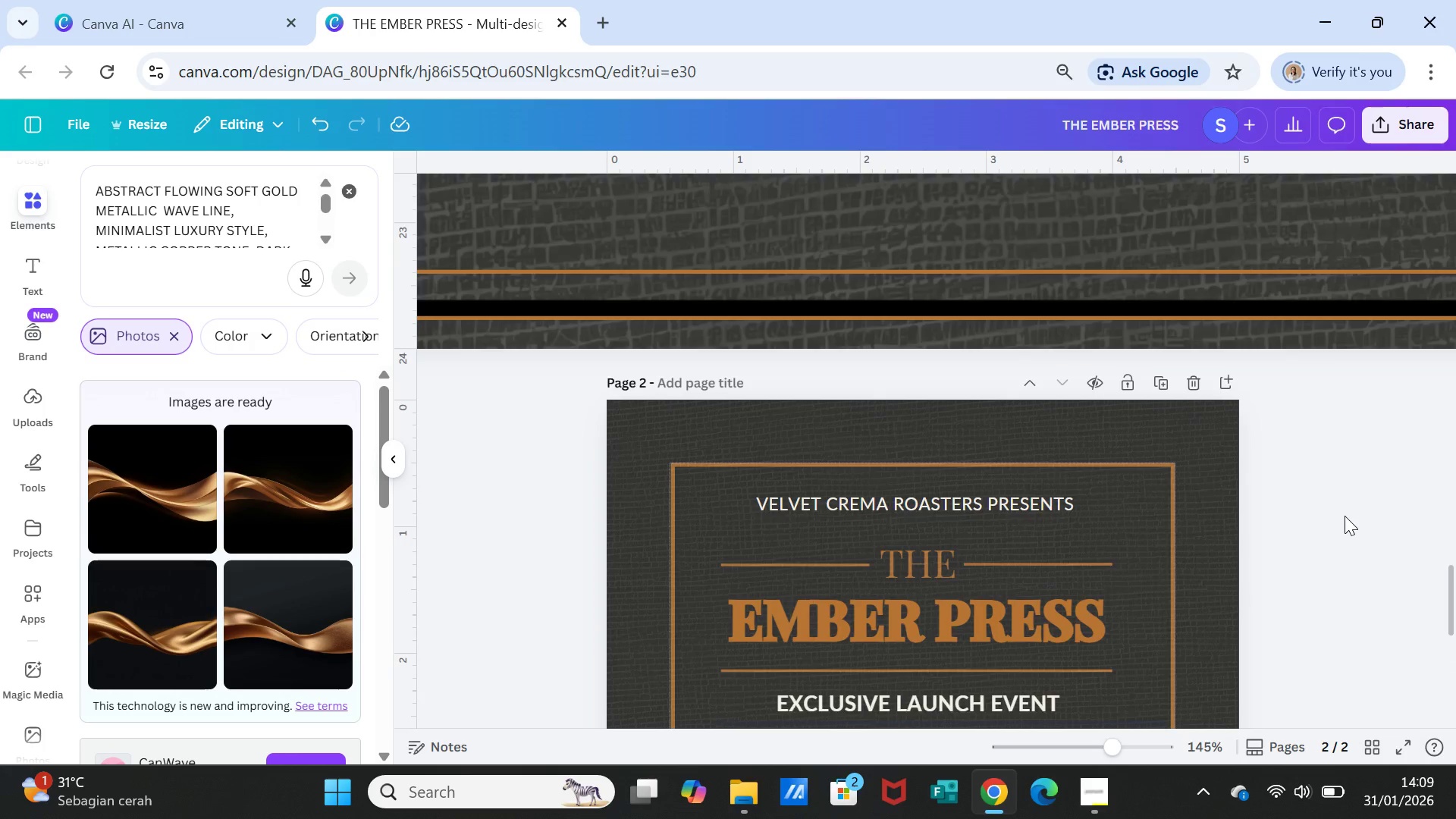 
scroll: coordinate [1345, 516], scroll_direction: down, amount: 7.0
 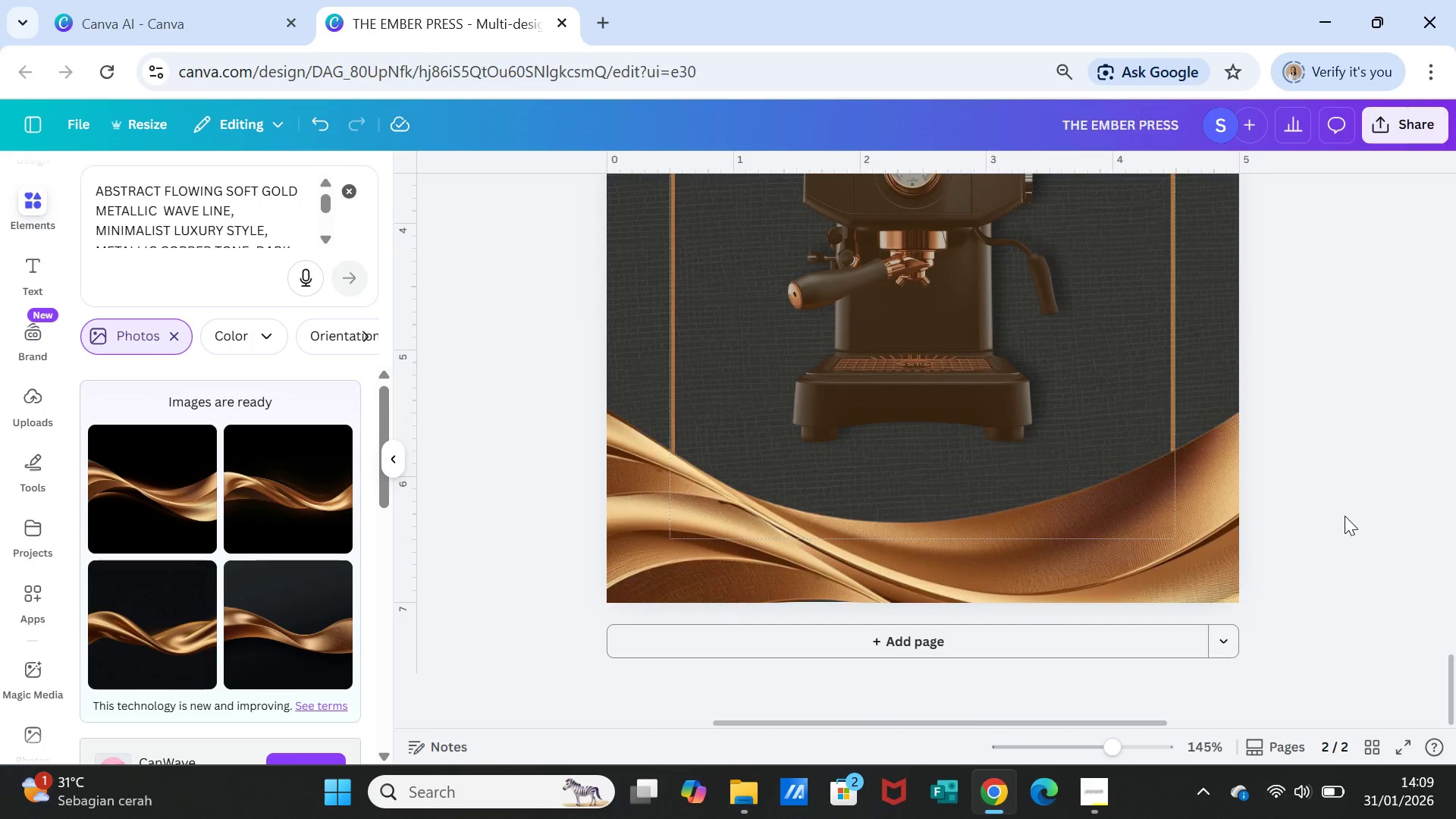 
scroll: coordinate [1345, 516], scroll_direction: up, amount: 6.0
 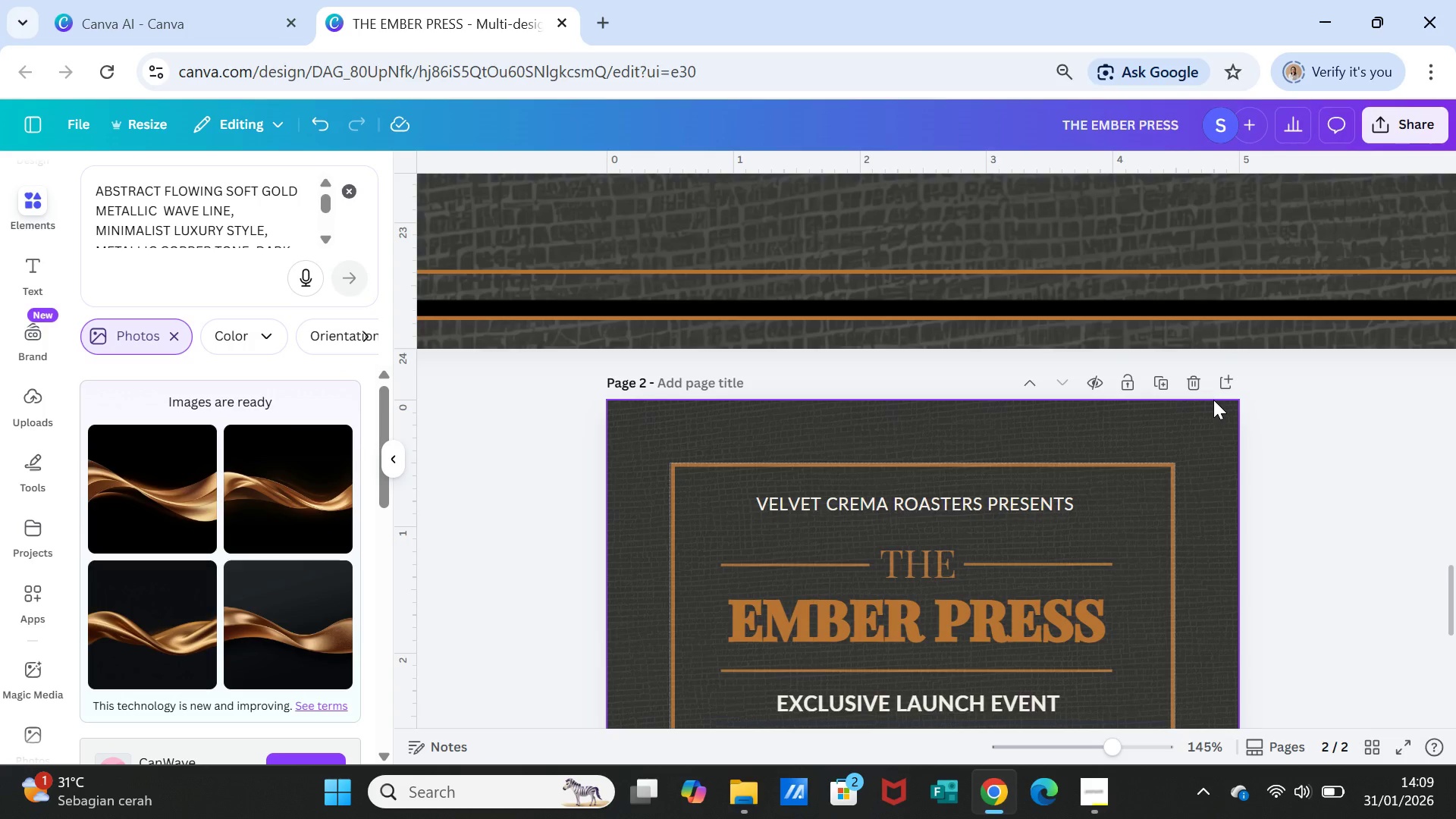 
wait(15.22)
 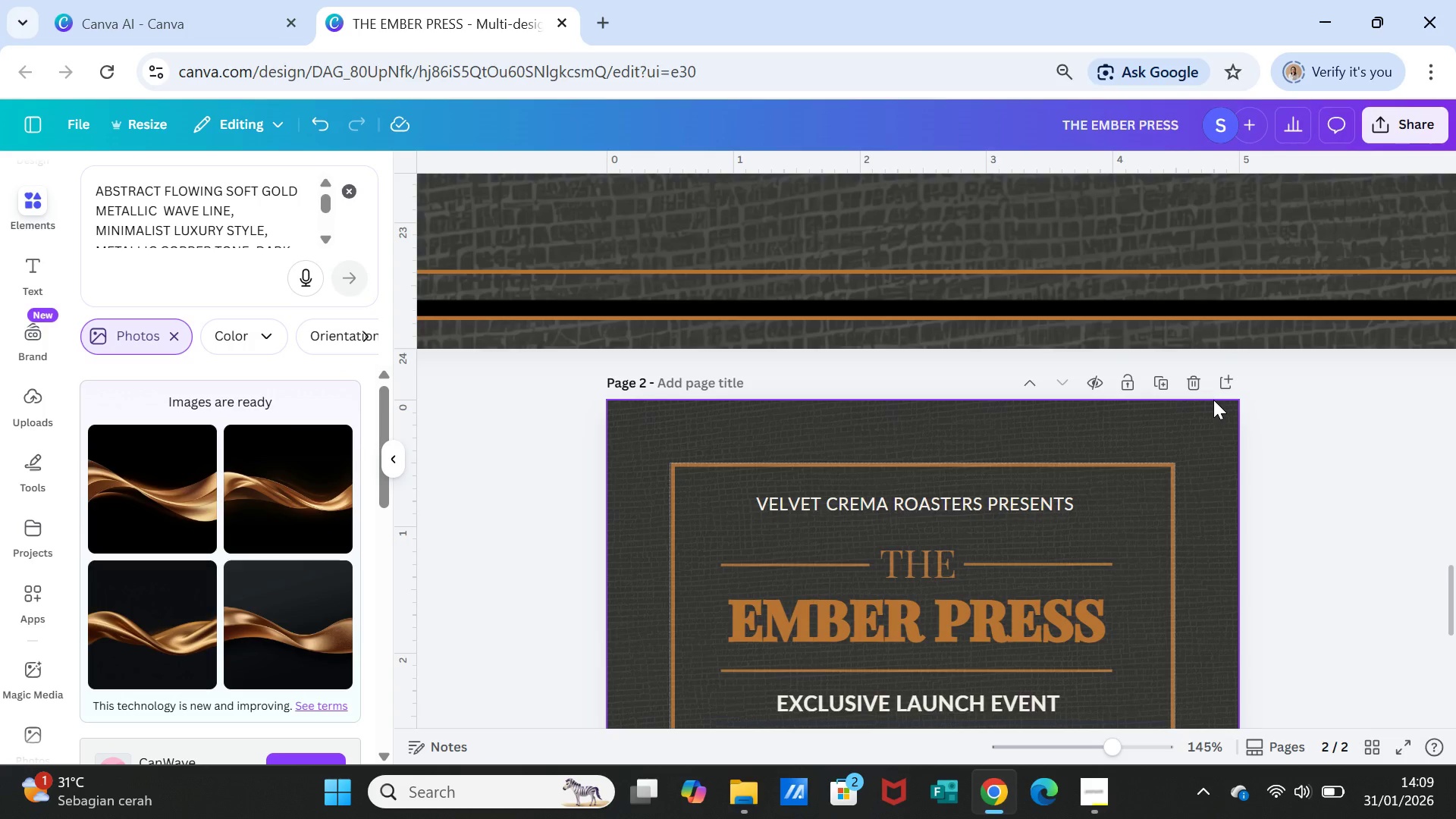 
left_click([1159, 382])
 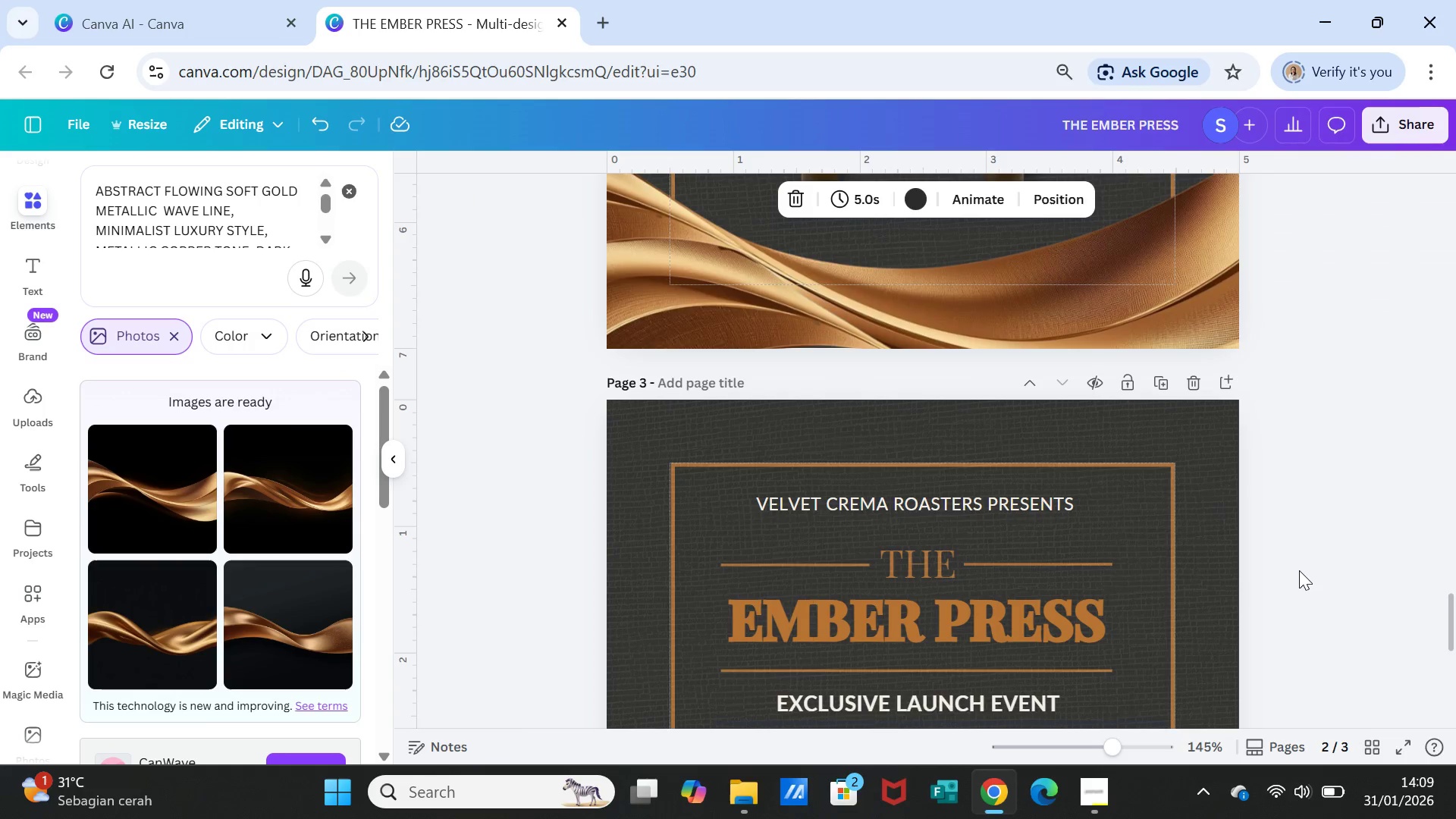 
scroll: coordinate [1299, 576], scroll_direction: none, amount: 0.0
 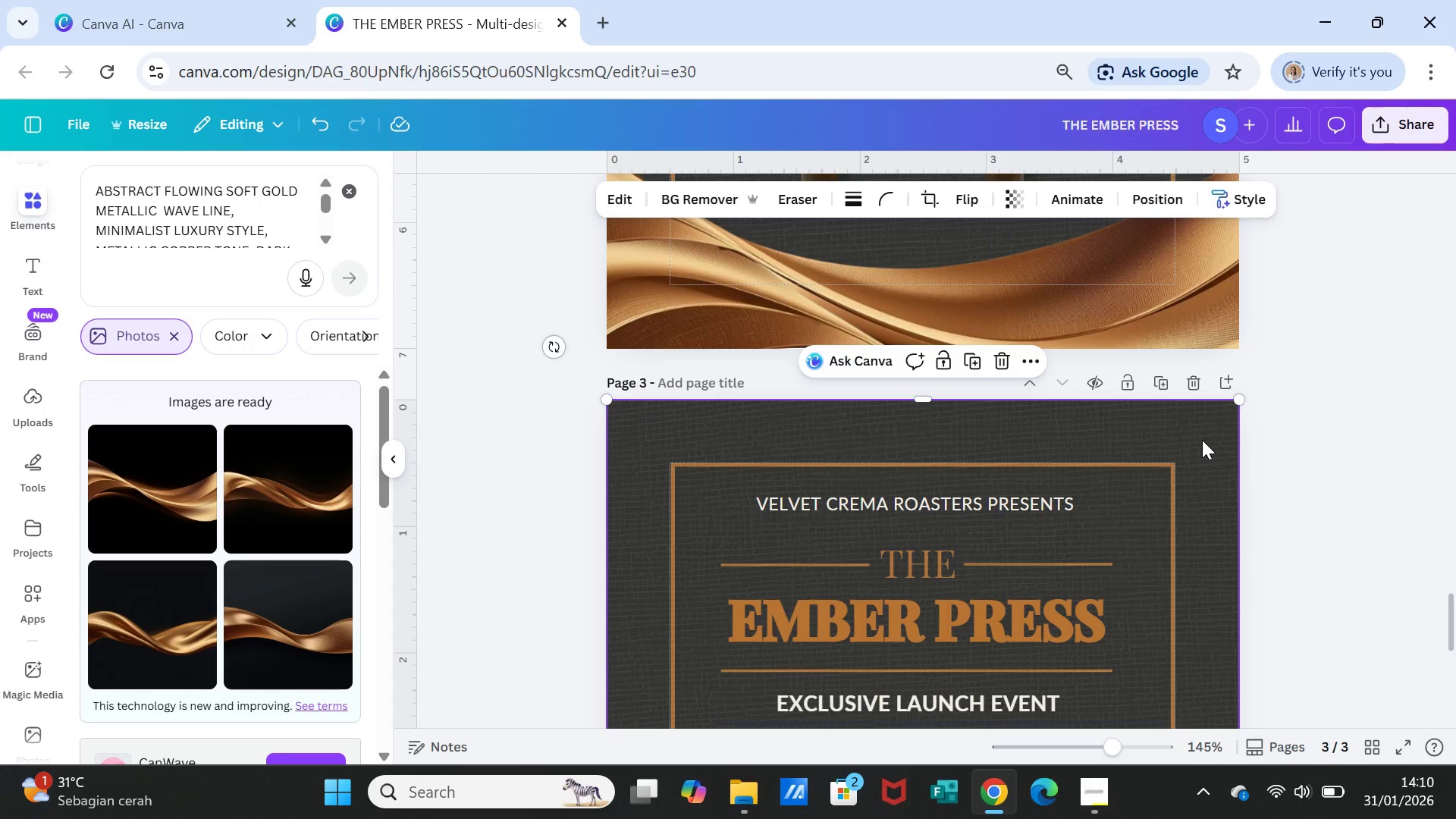 
wait(85.88)
 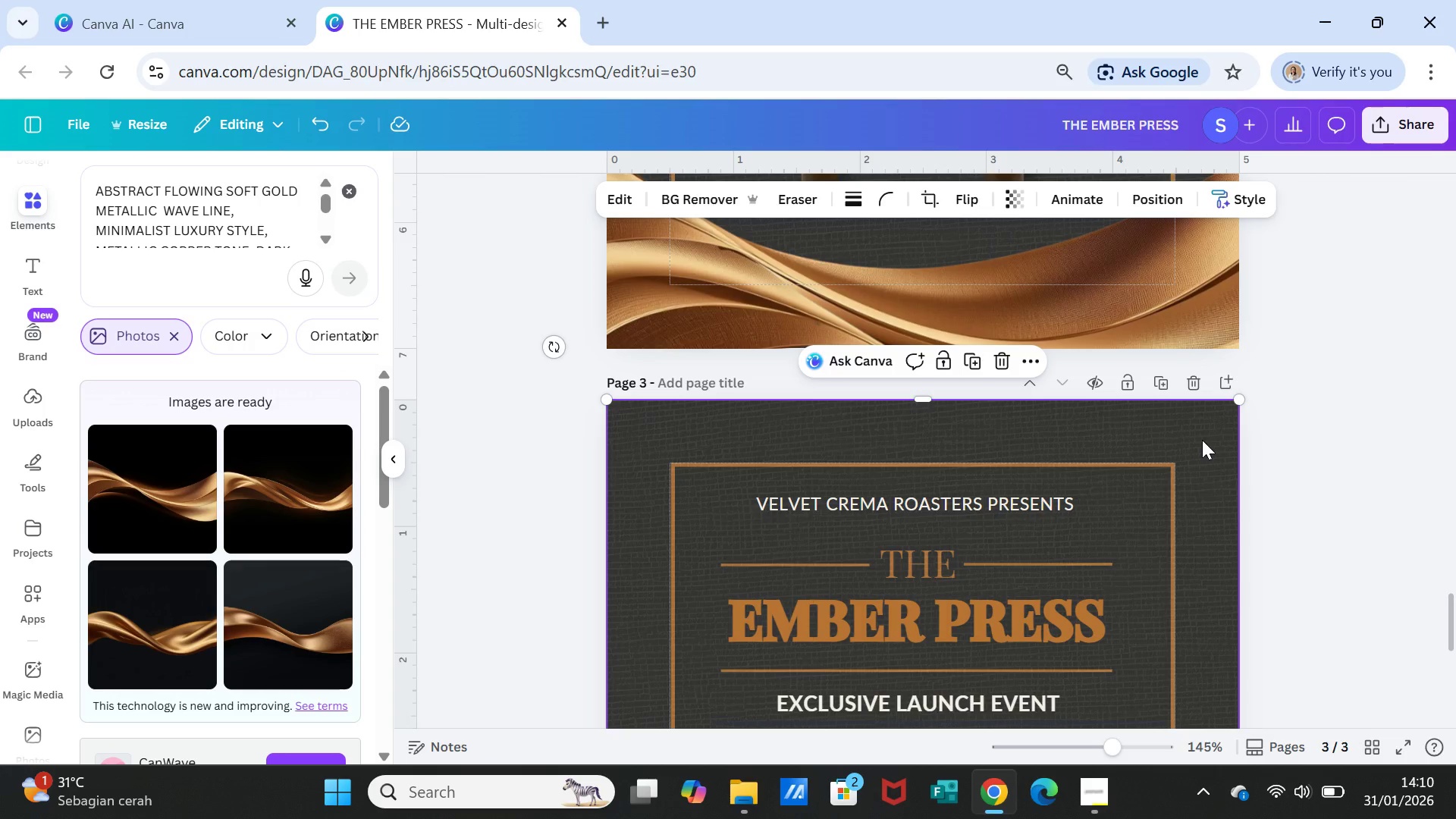 
scroll: coordinate [1289, 408], scroll_direction: down, amount: 6.0
 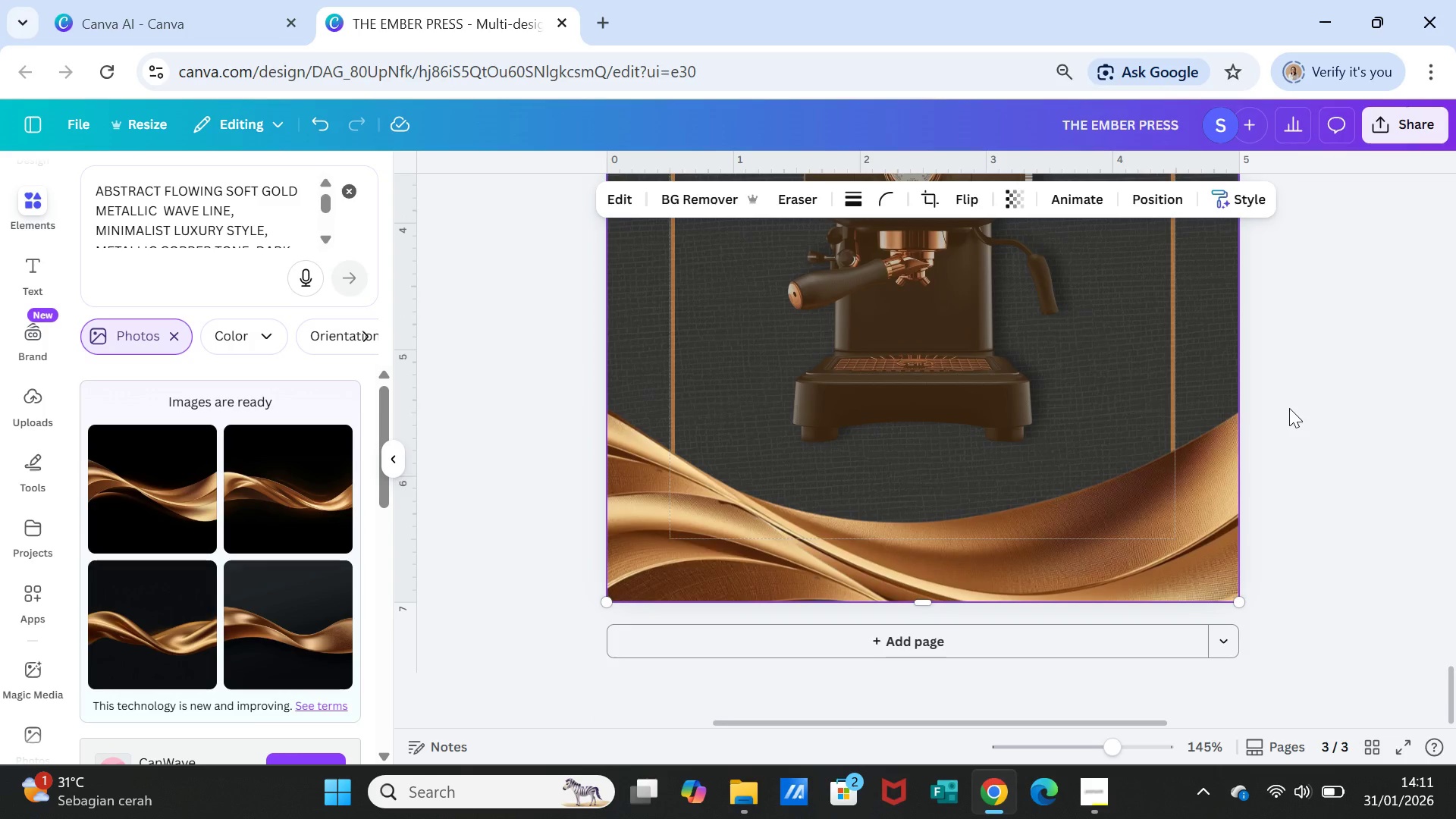 
wait(15.8)
 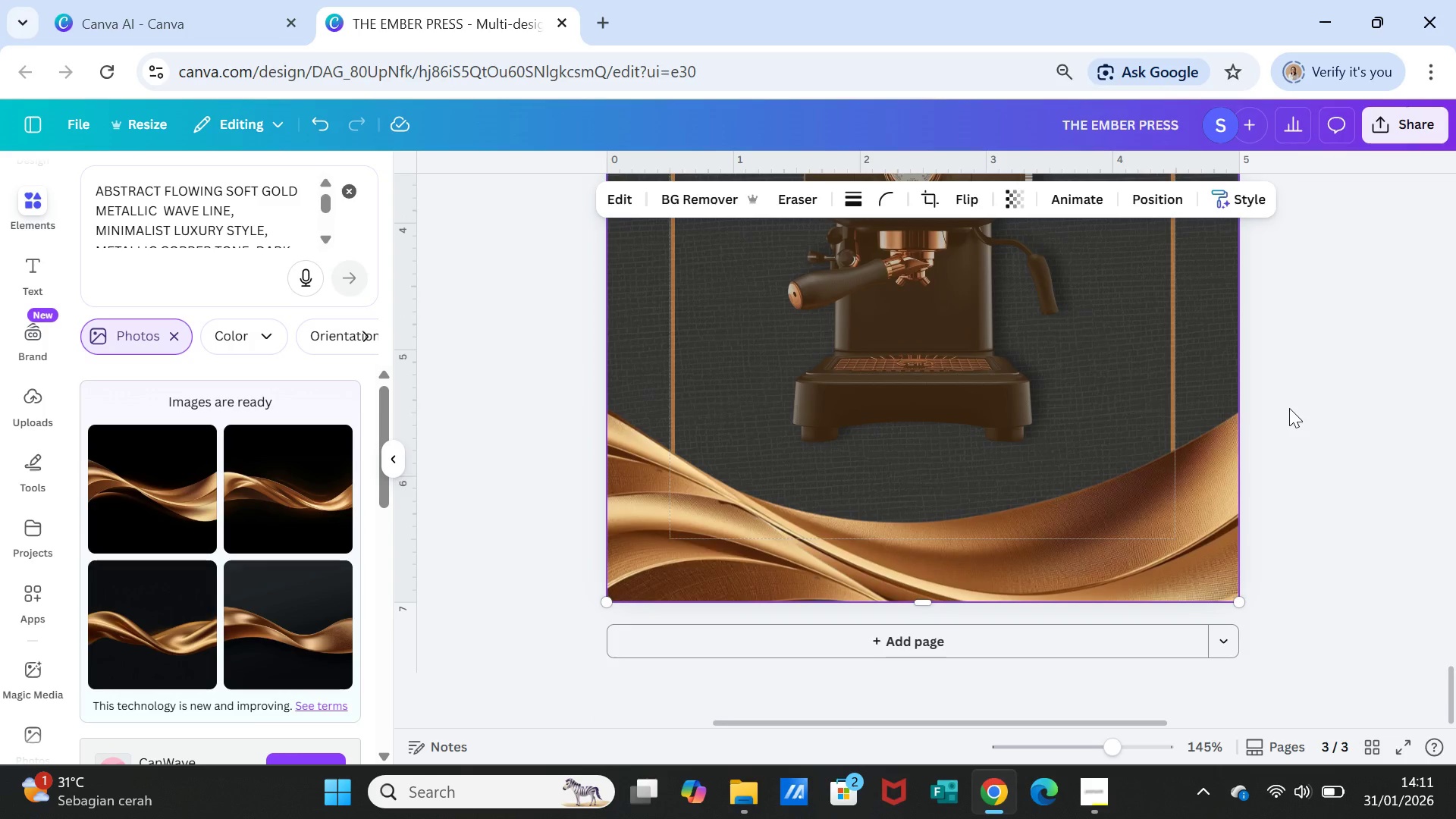 
left_click([1315, 403])
 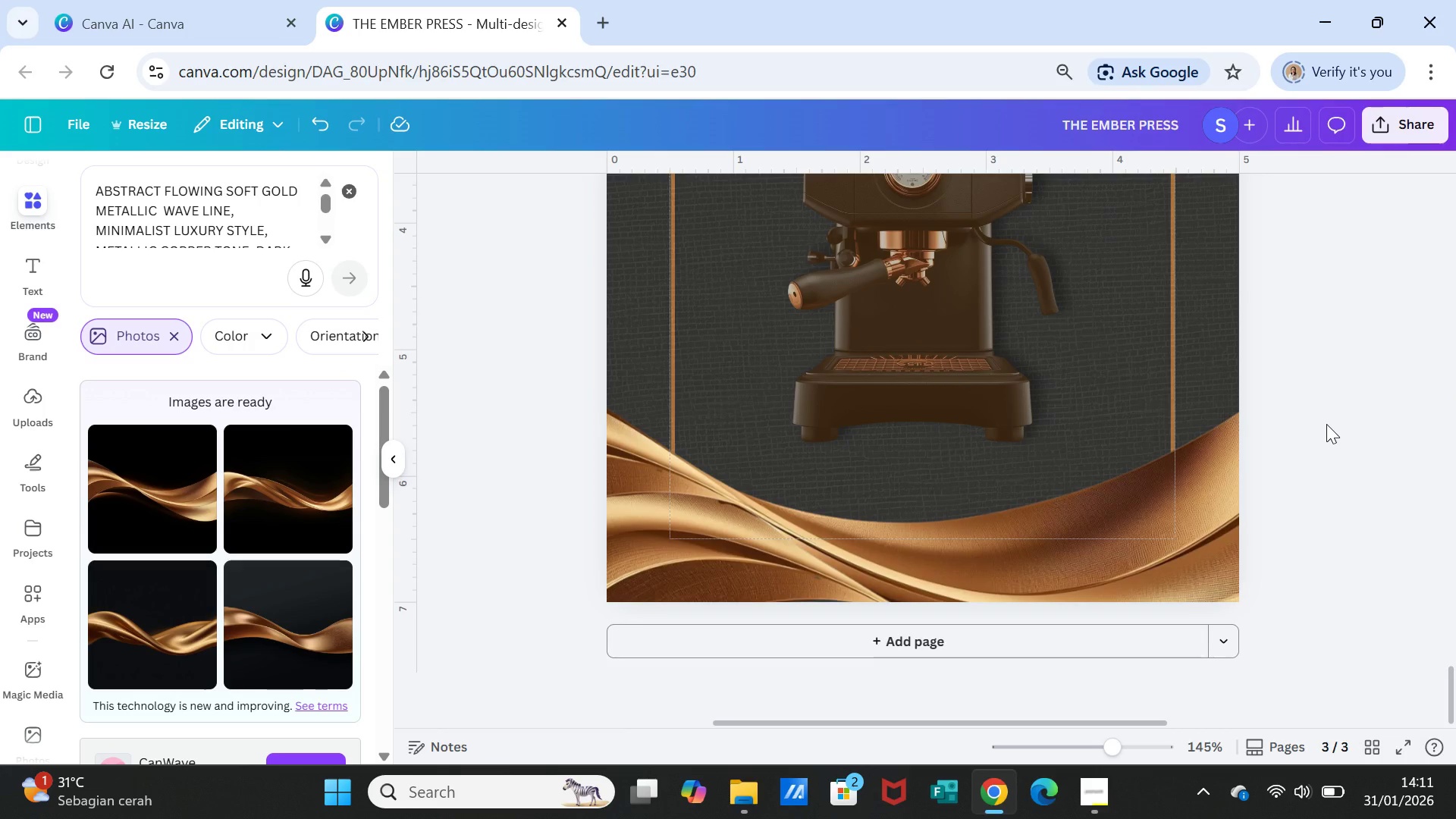 
scroll: coordinate [1326, 424], scroll_direction: up, amount: 1.0
 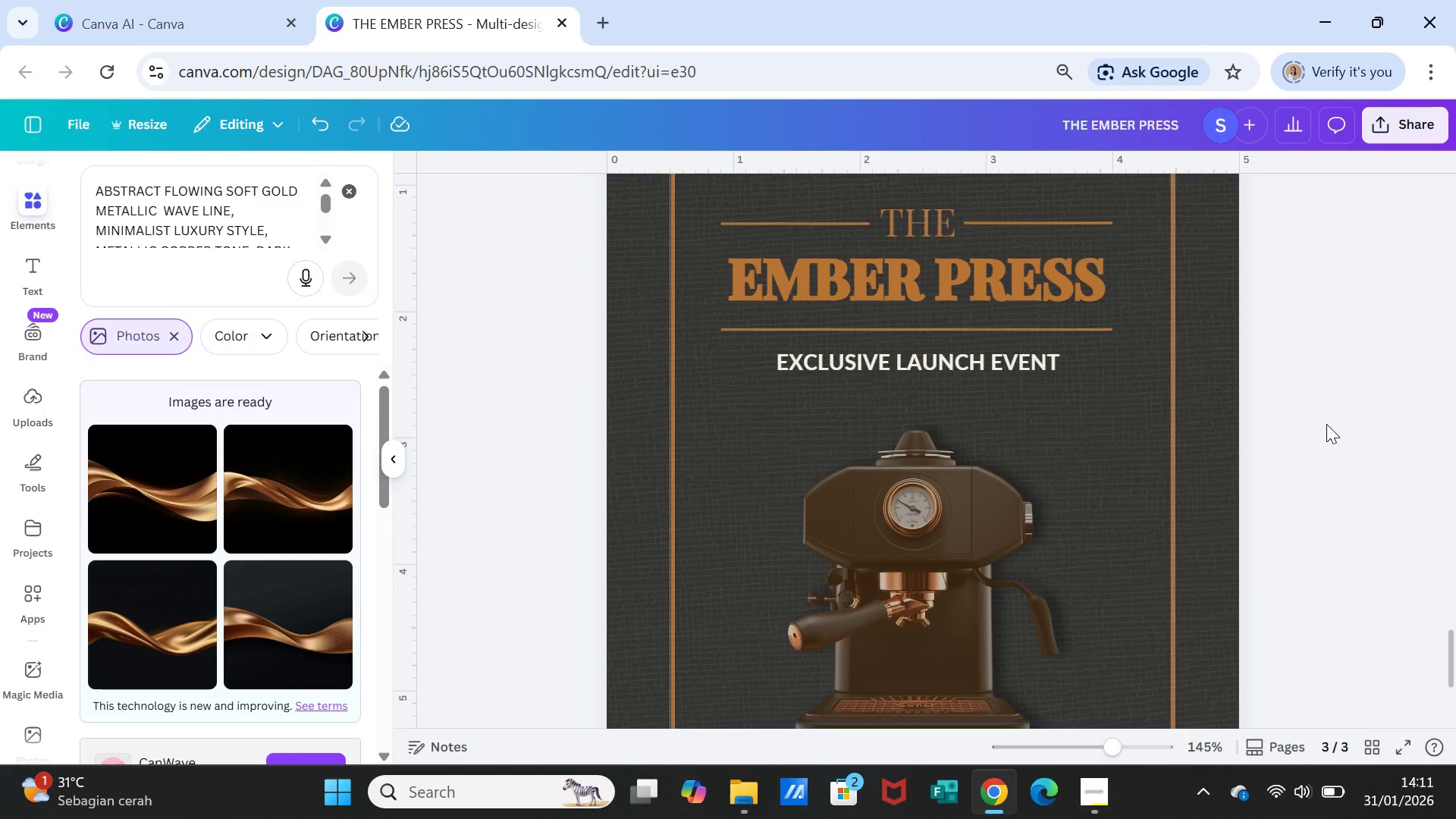 
scroll: coordinate [1326, 424], scroll_direction: down, amount: 3.0
 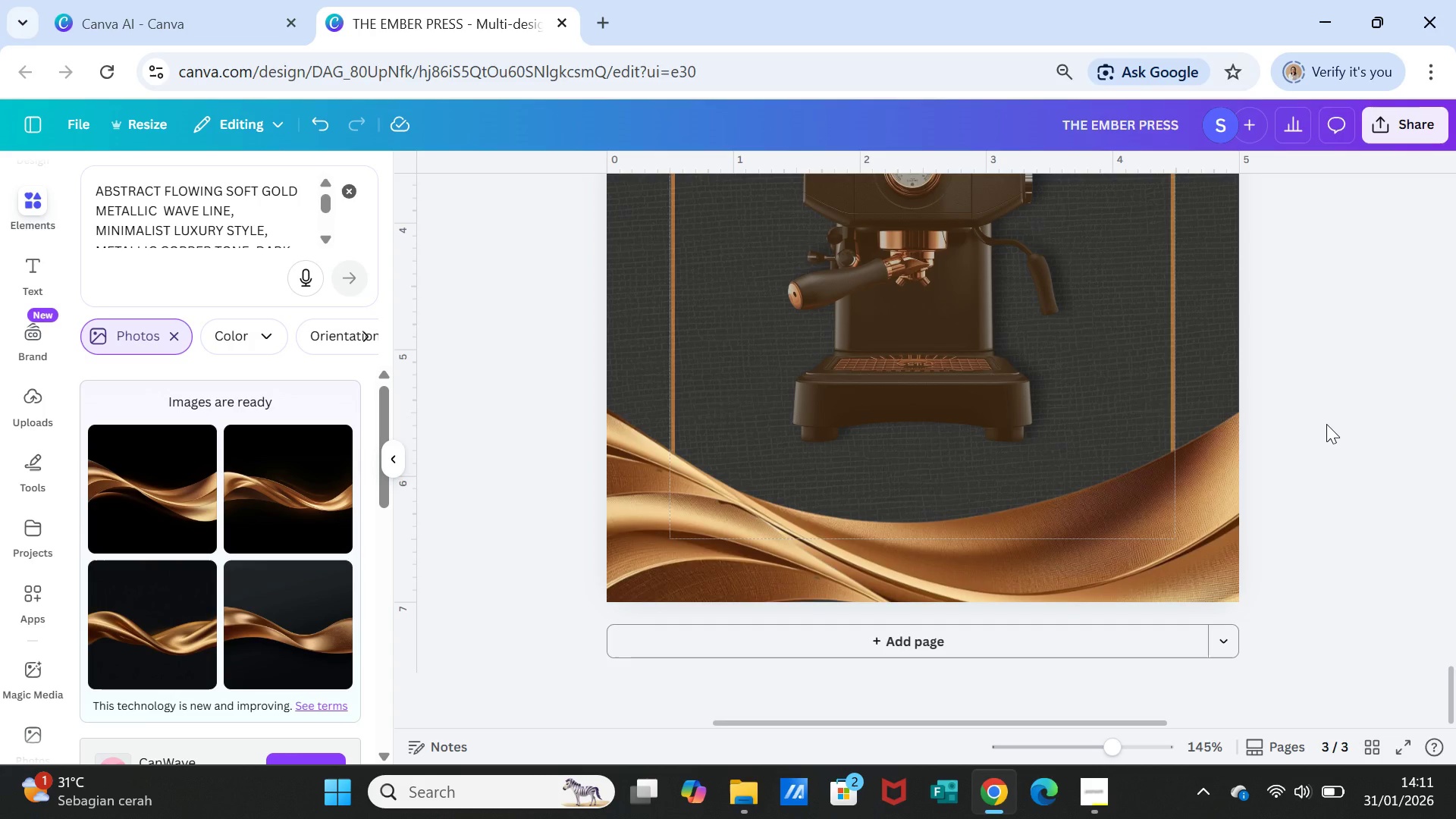 
wait(10.14)
 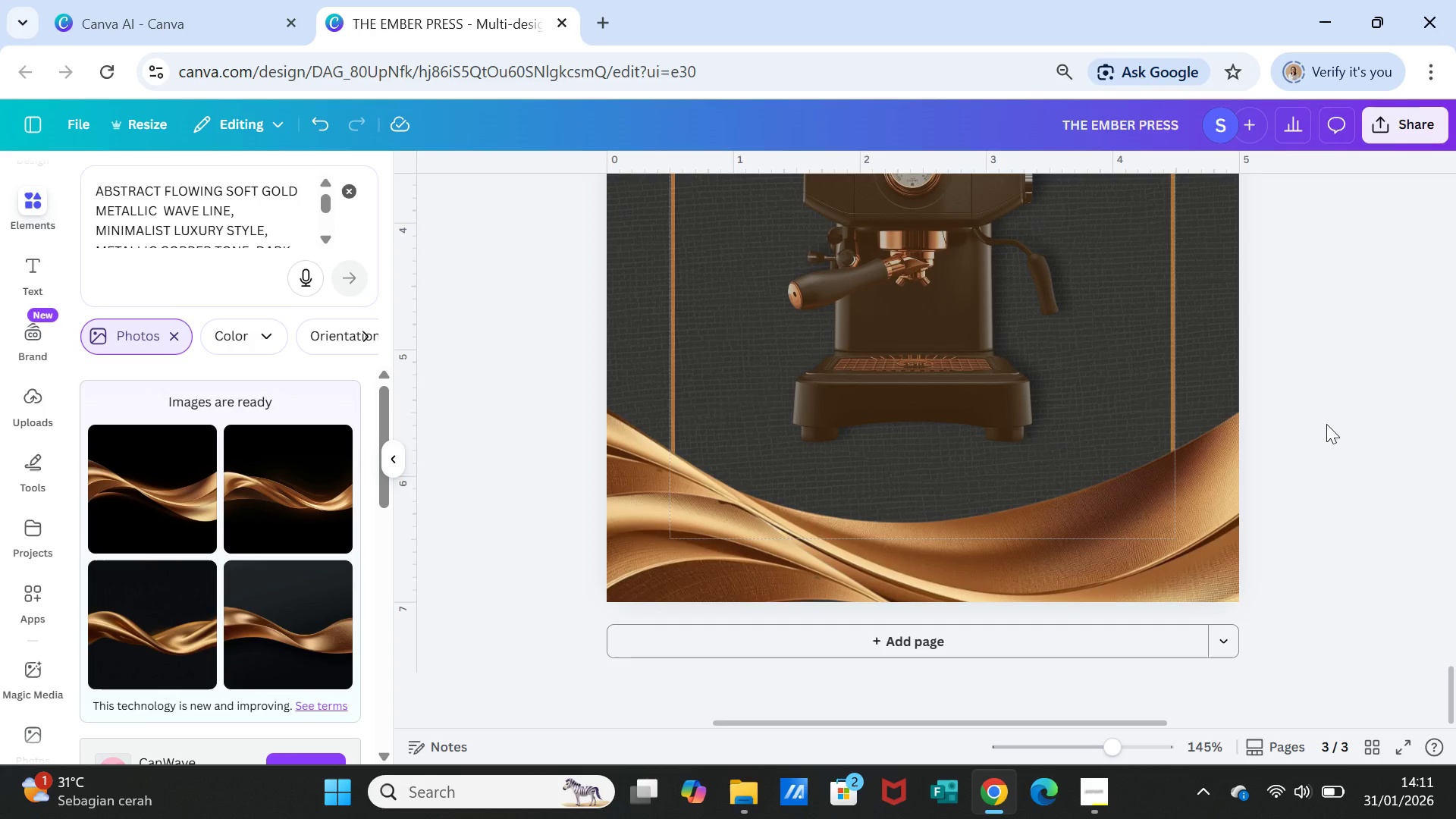 
scroll: coordinate [1455, 347], scroll_direction: down, amount: 1.0
 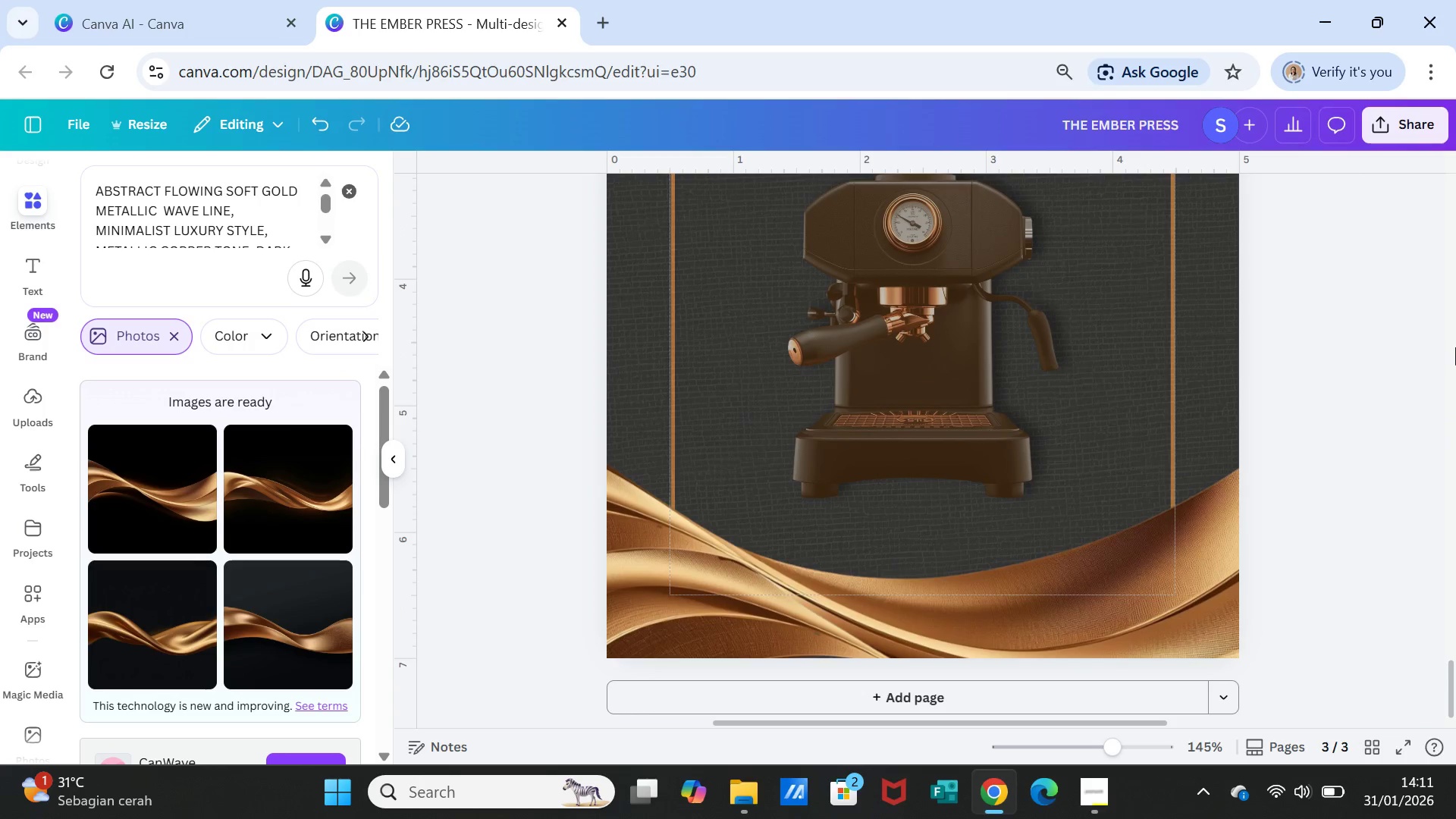 
scroll: coordinate [1455, 347], scroll_direction: none, amount: 0.0
 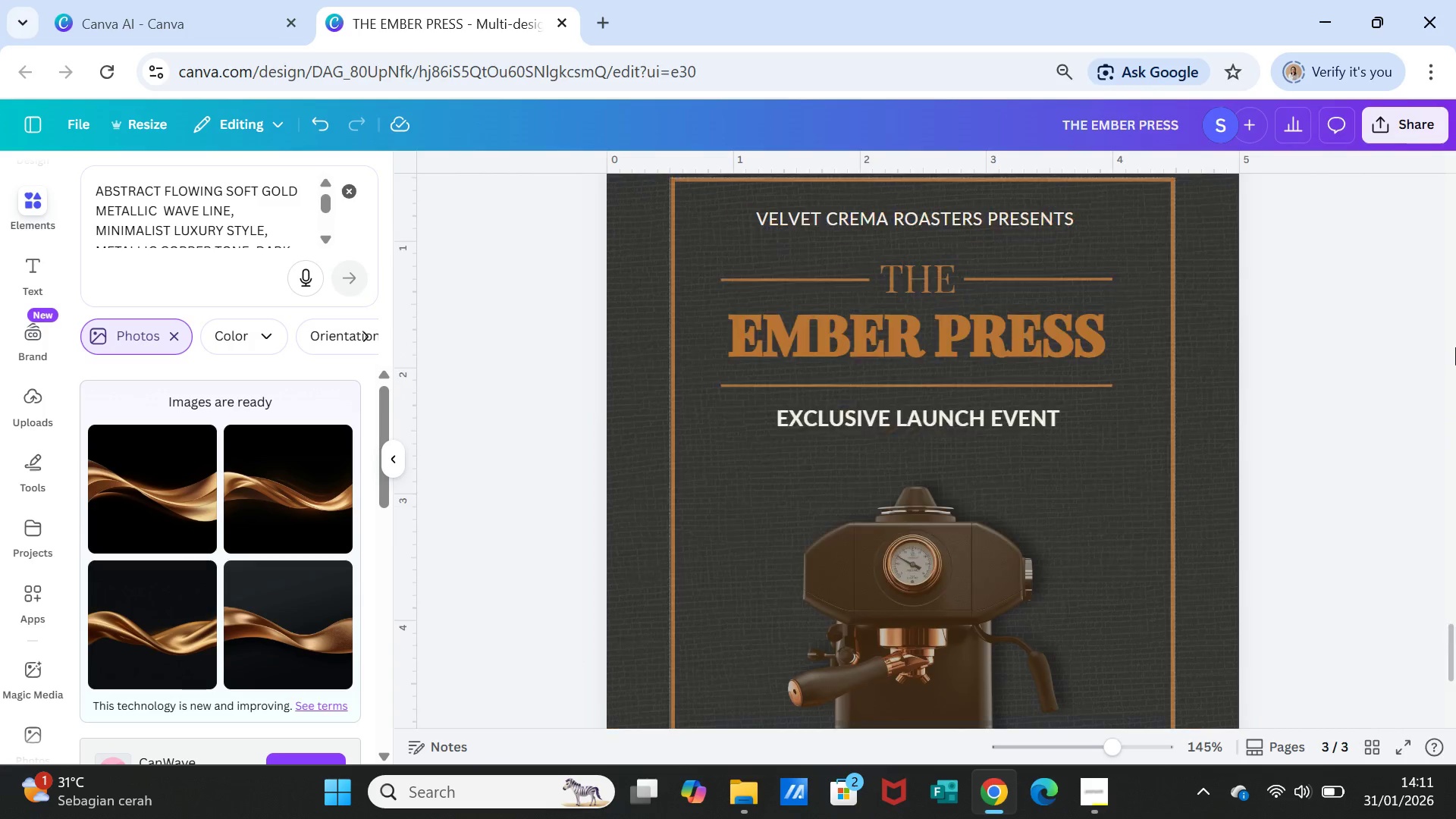 
scroll: coordinate [1301, 384], scroll_direction: up, amount: 3.0
 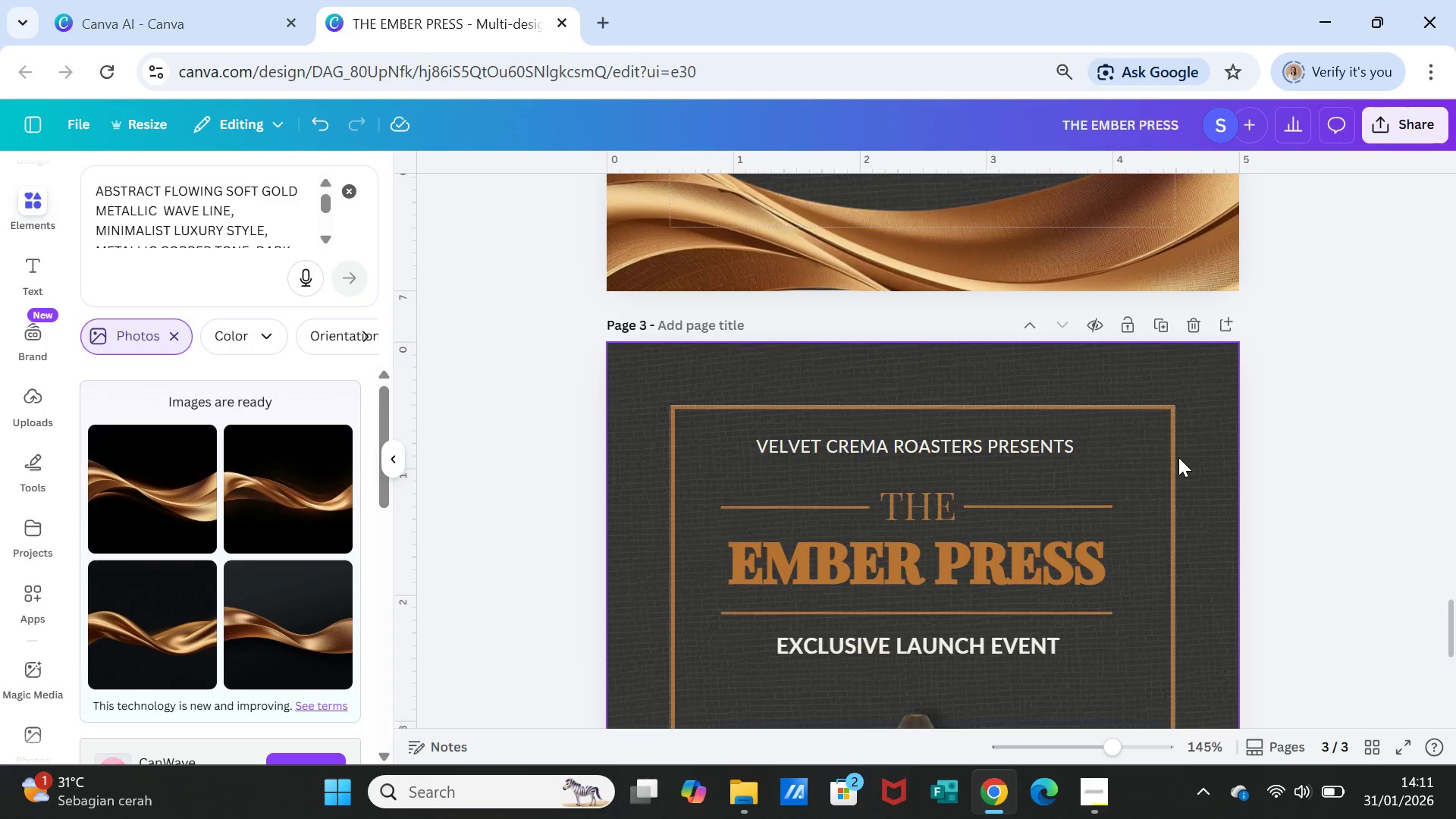 
scroll: coordinate [1172, 462], scroll_direction: down, amount: 5.0
 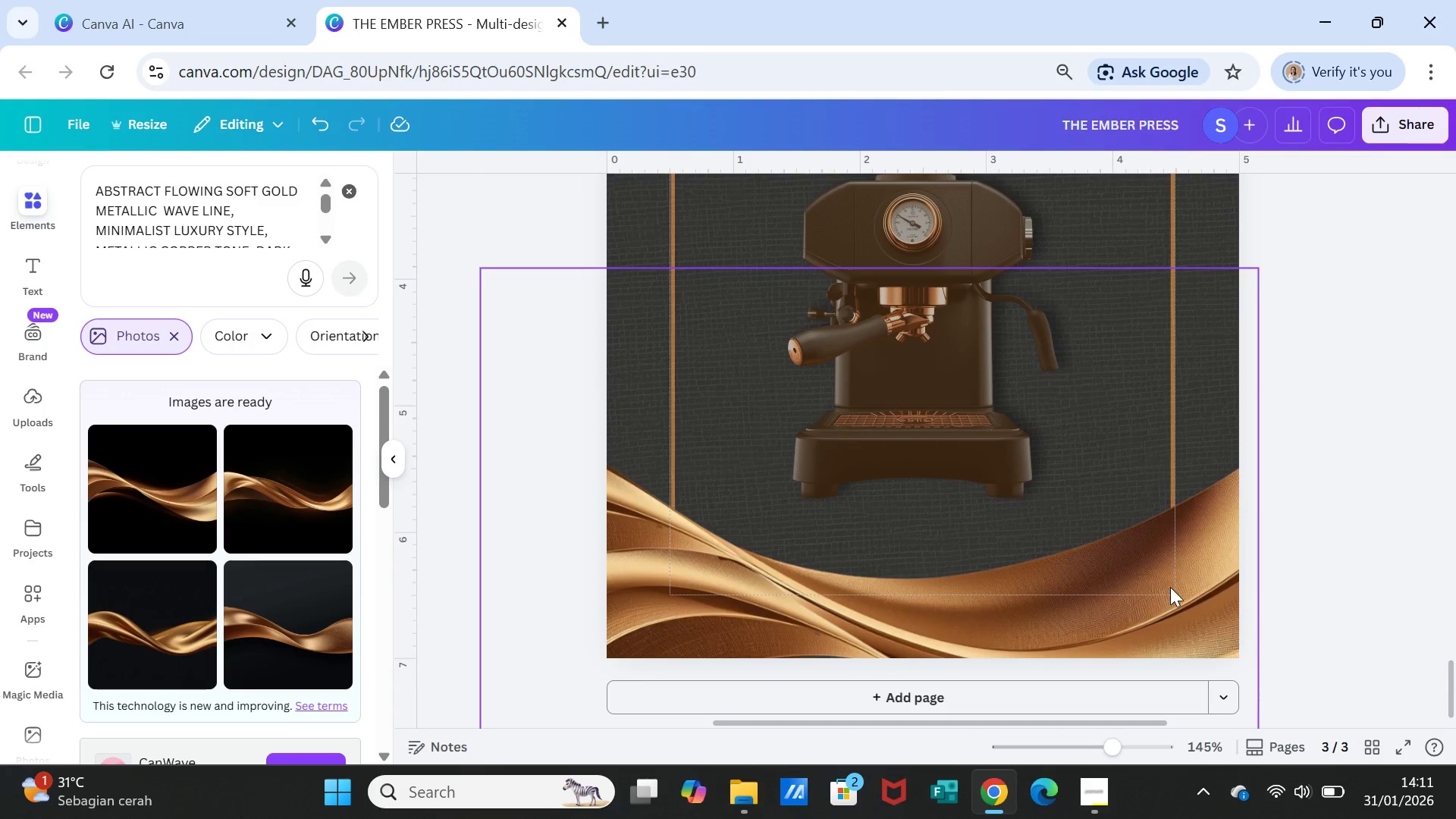 
left_click([1170, 587])
 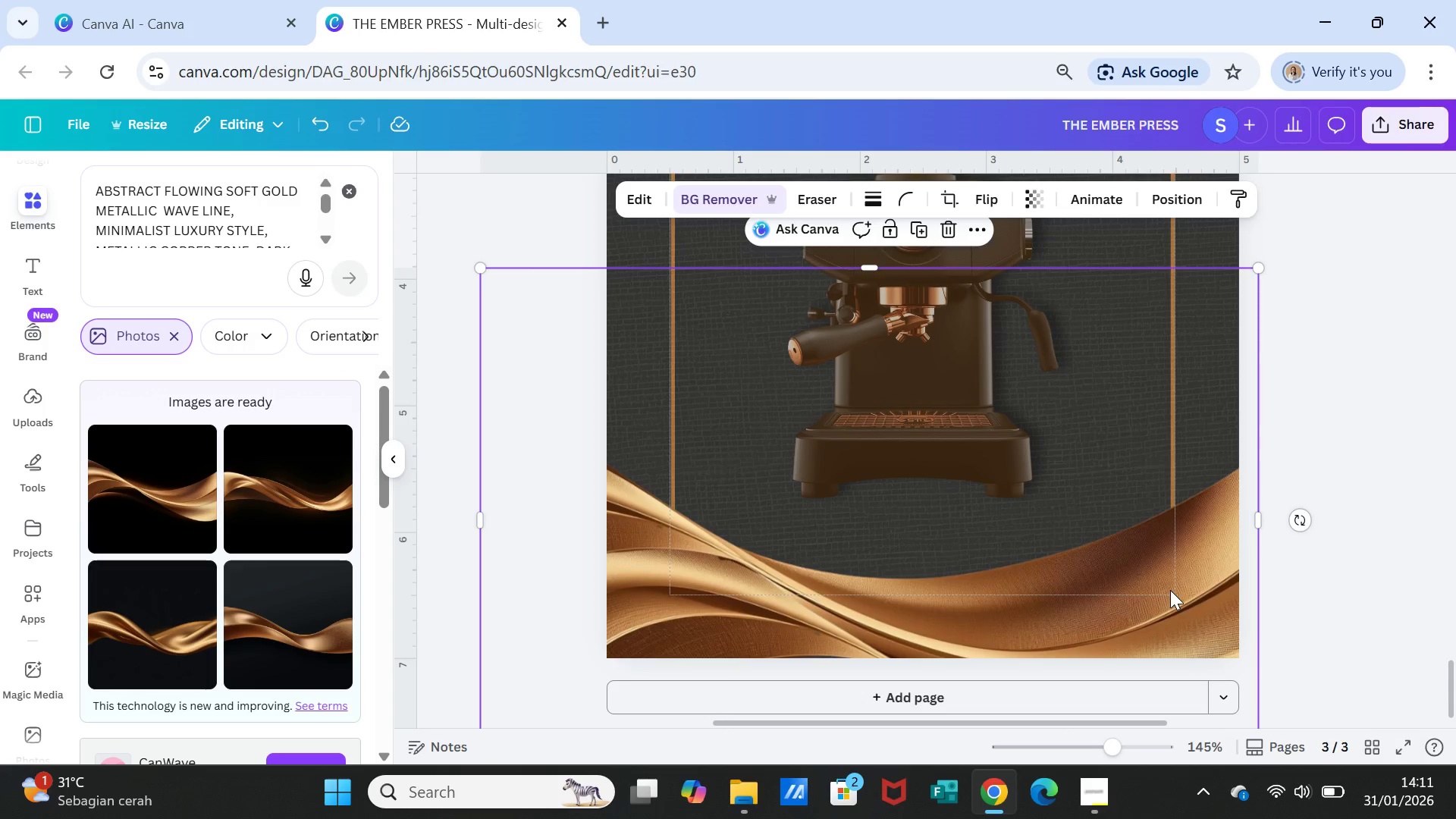 
key(Delete)
 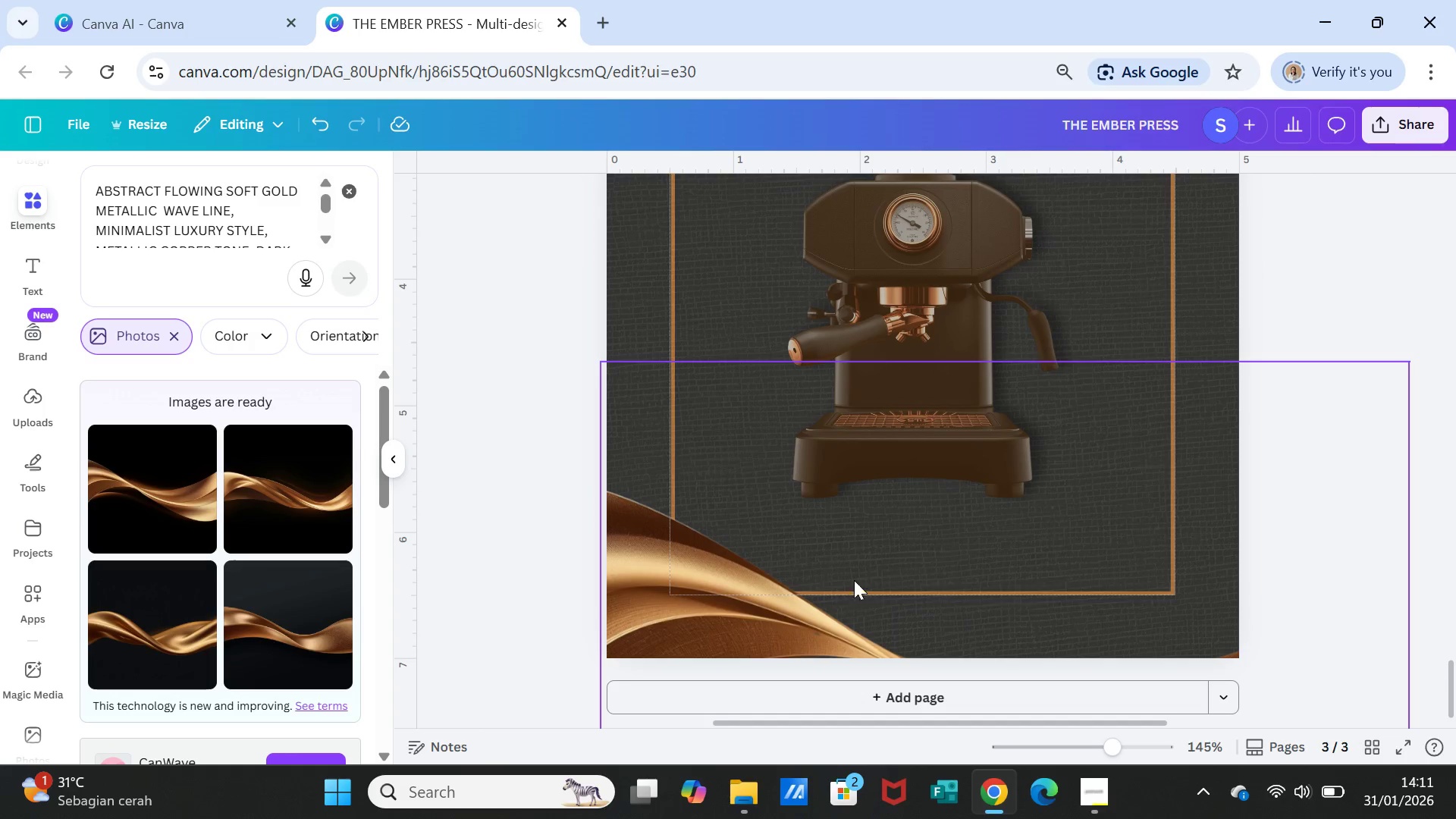 
left_click([704, 621])
 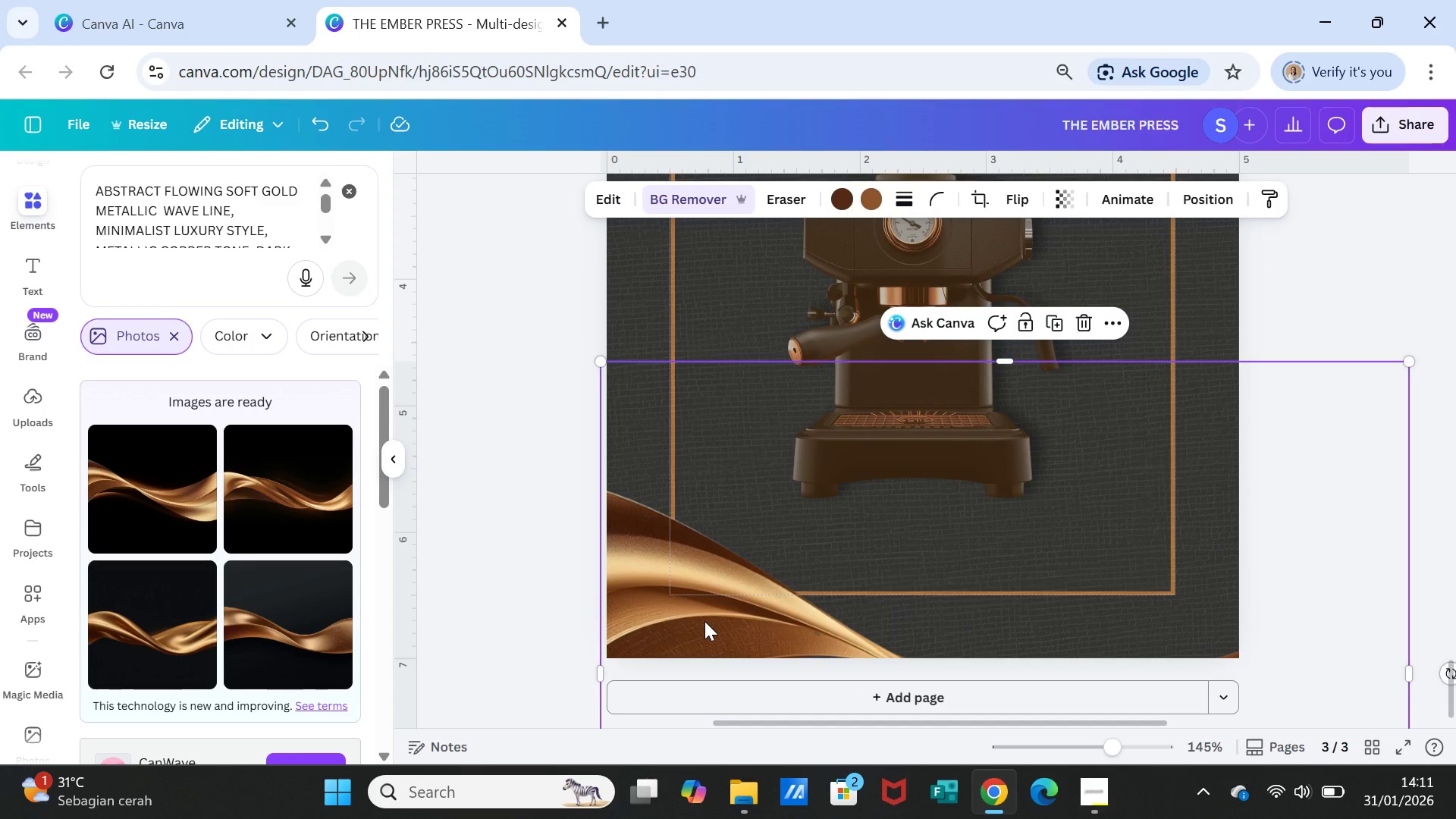 
key(Delete)
 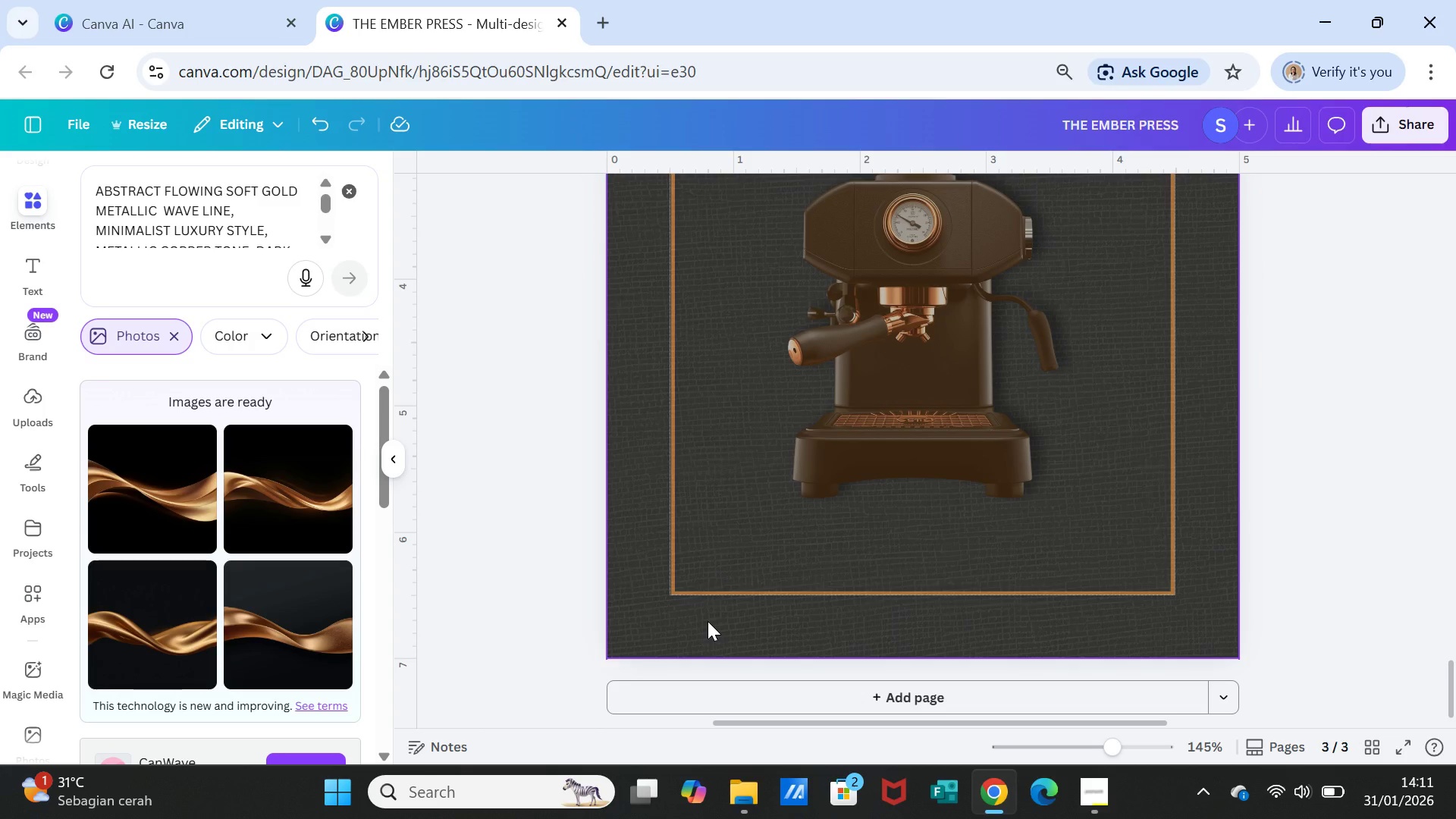 
wait(6.62)
 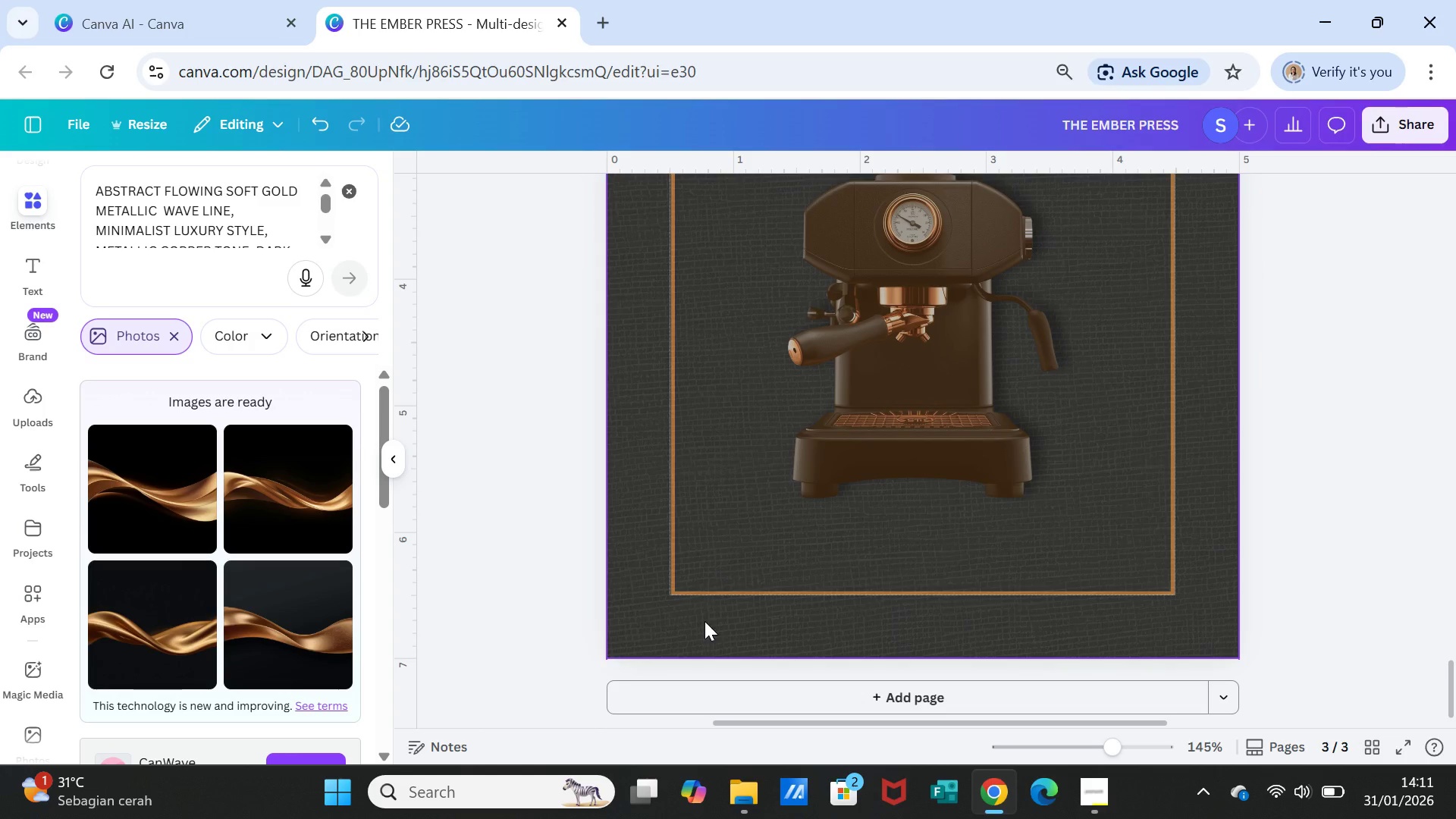 
left_click([1188, 608])
 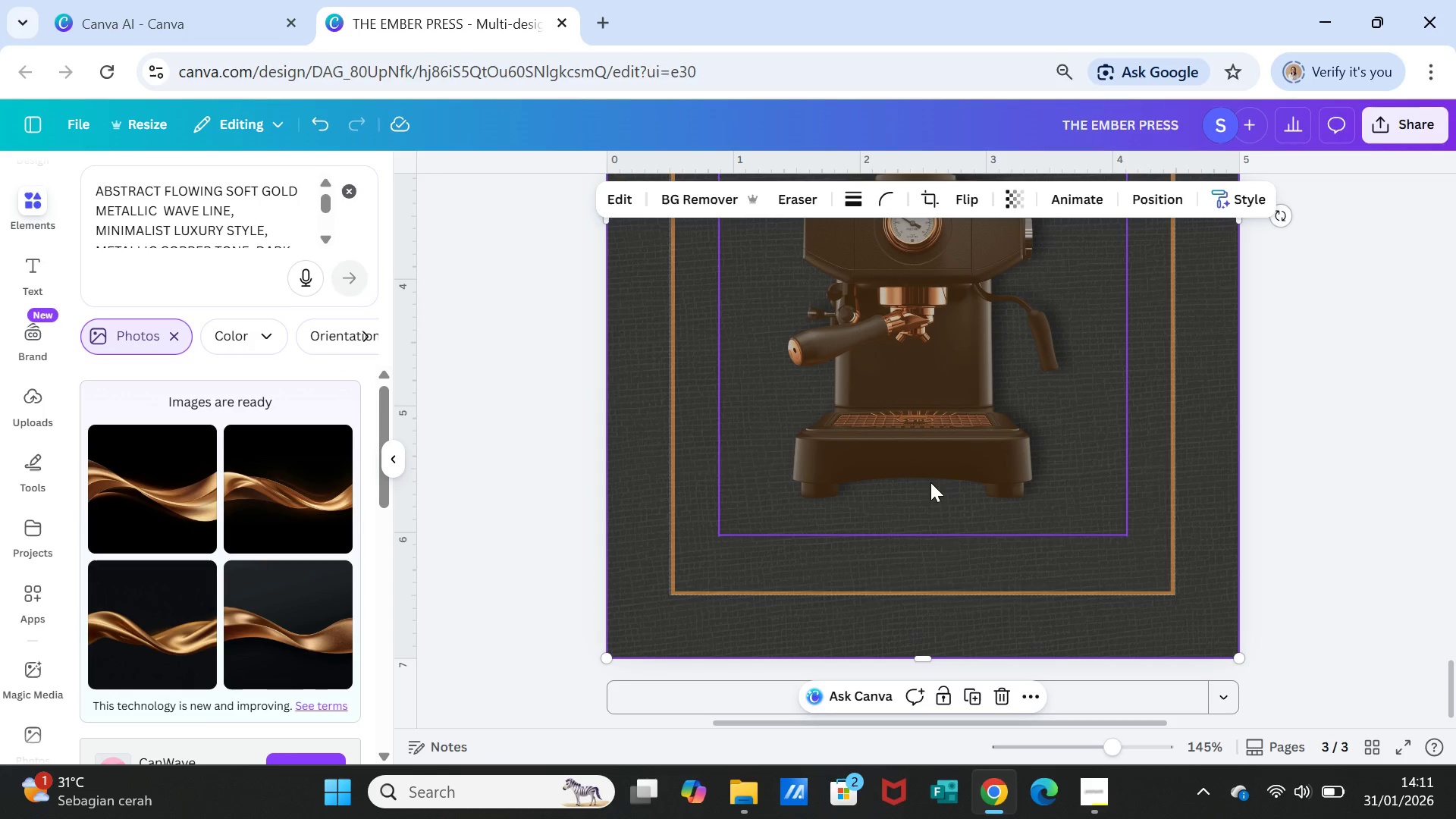 
key(Delete)
 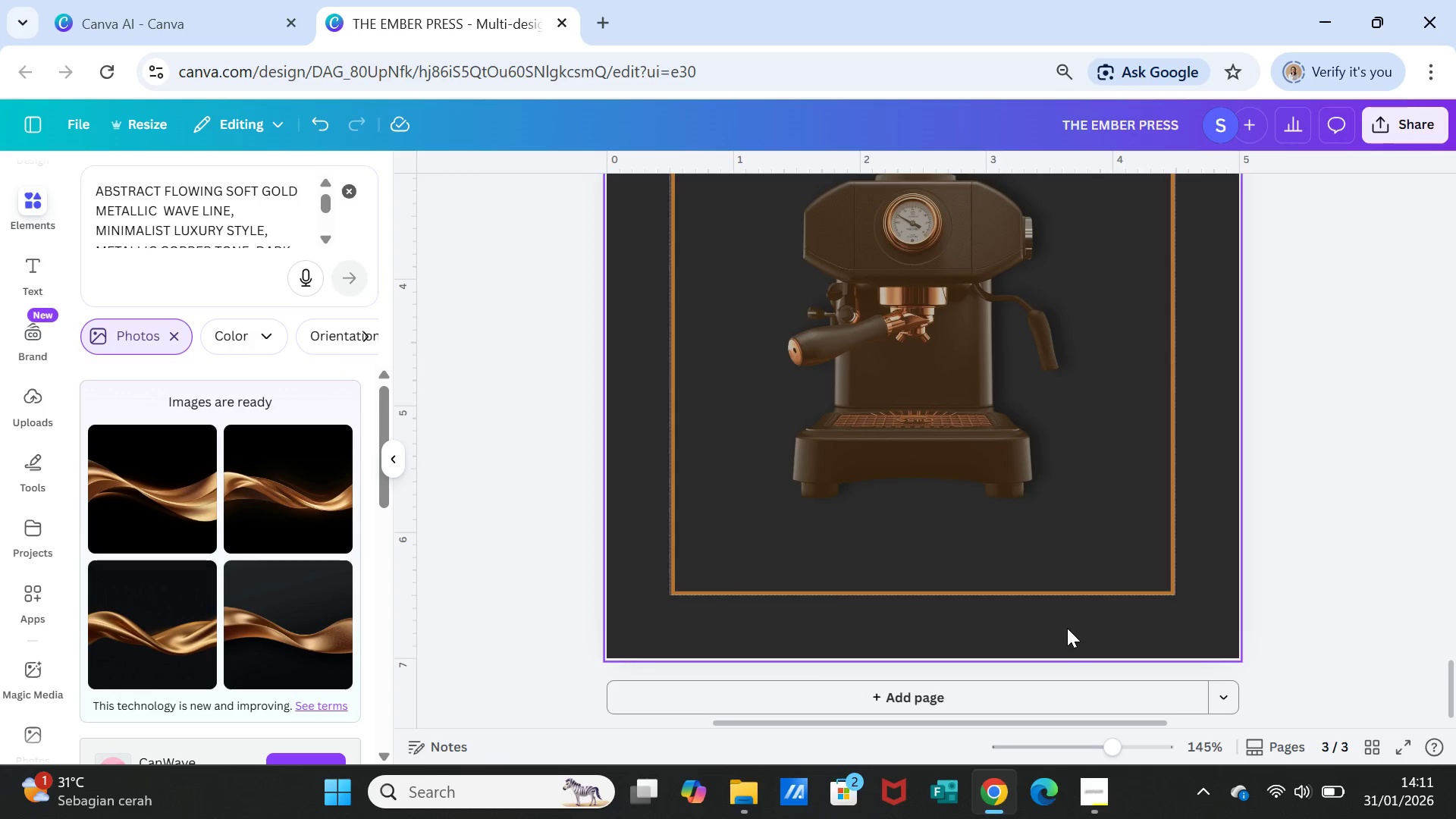 
left_click([1072, 624])
 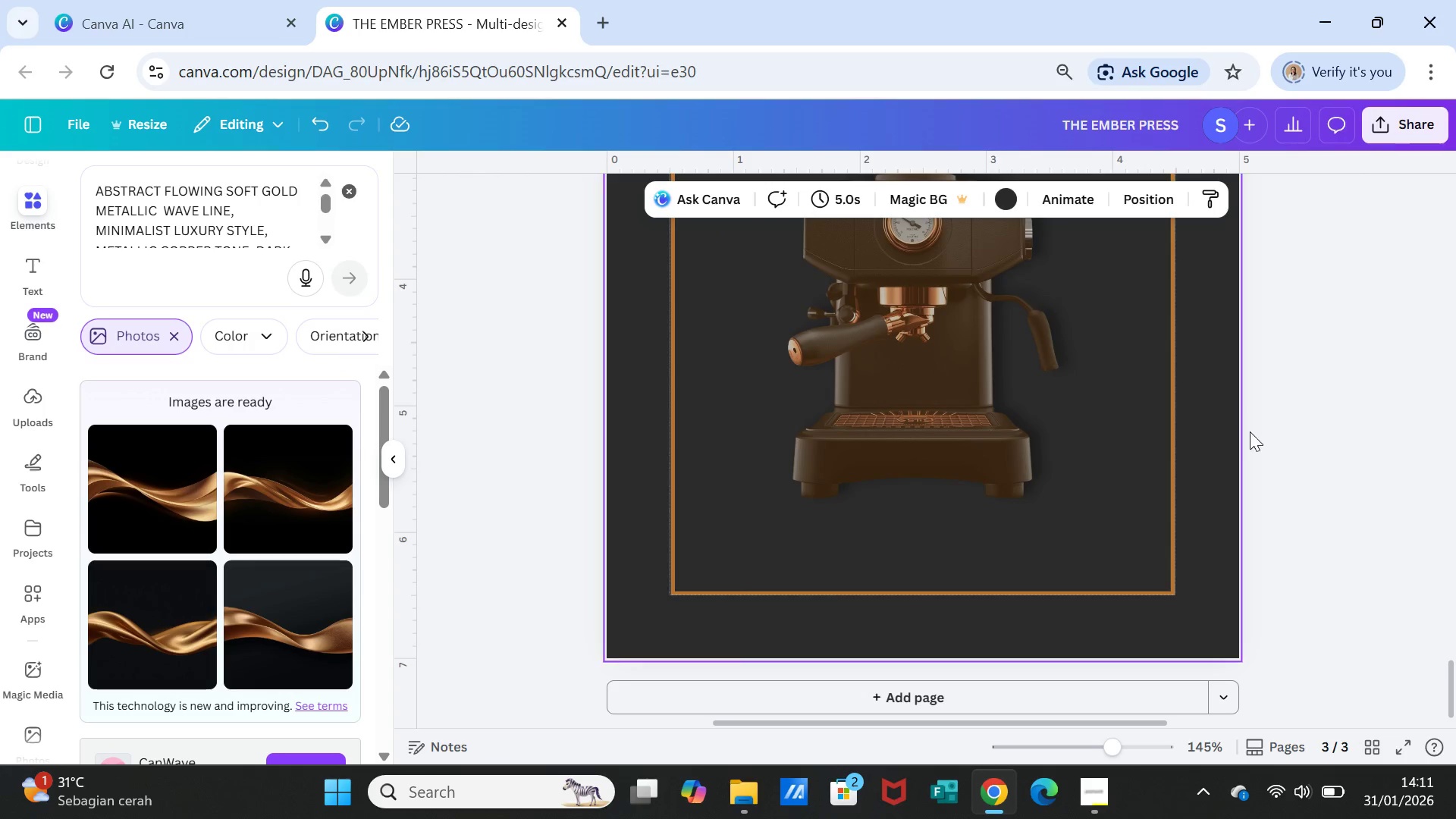 
left_click([1205, 488])
 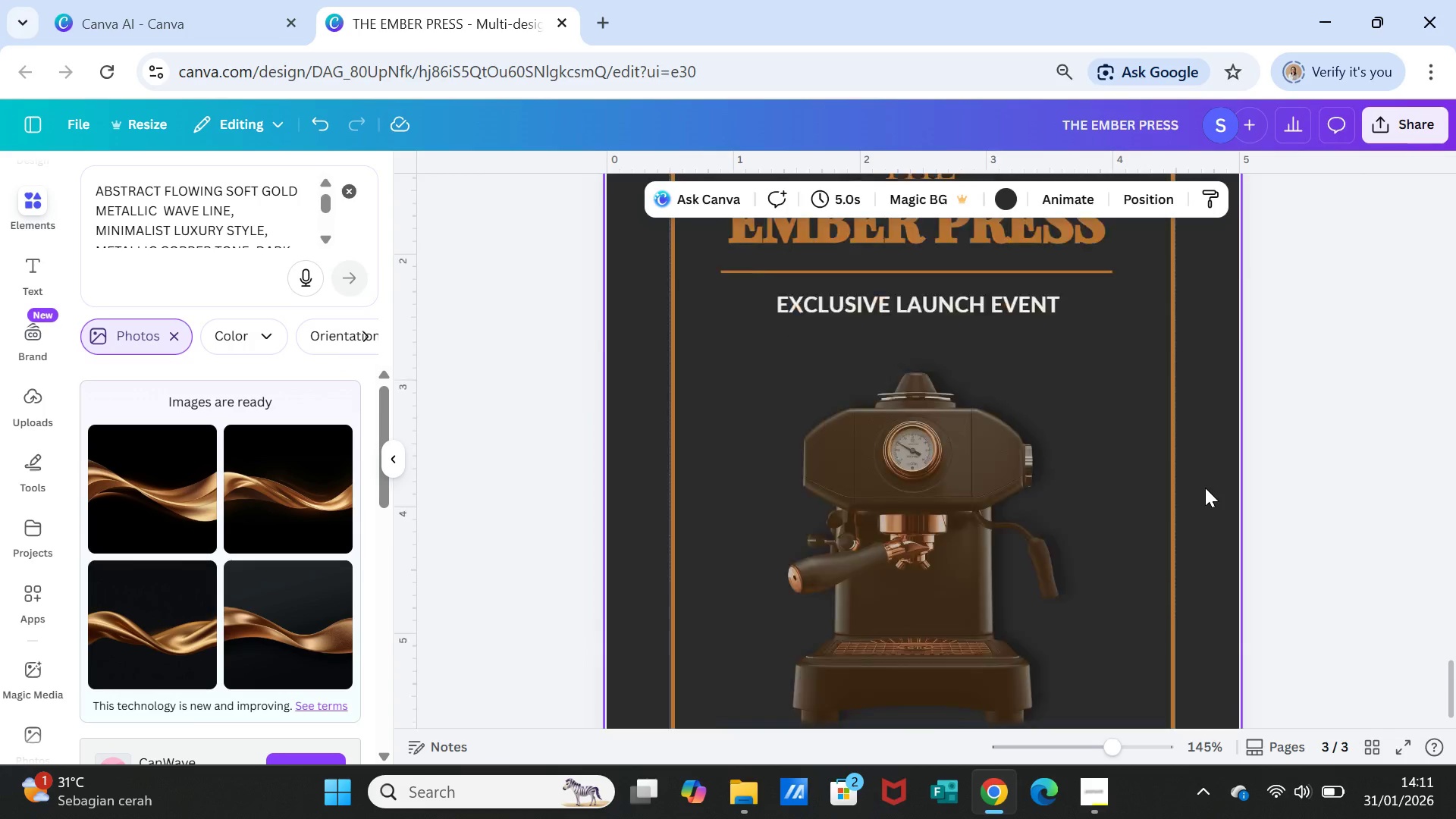 
scroll: coordinate [1205, 488], scroll_direction: up, amount: 5.0
 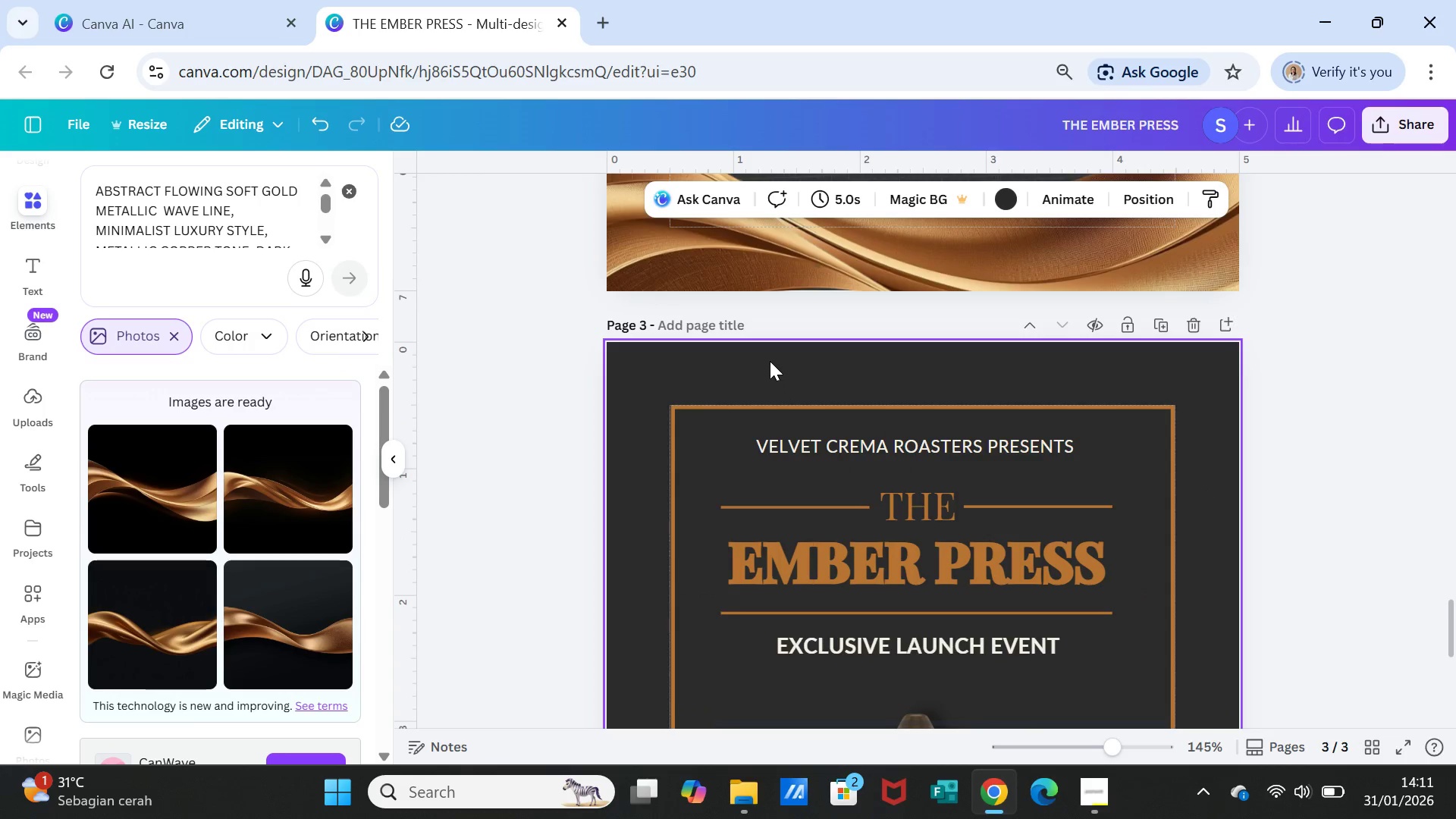 
left_click([770, 360])
 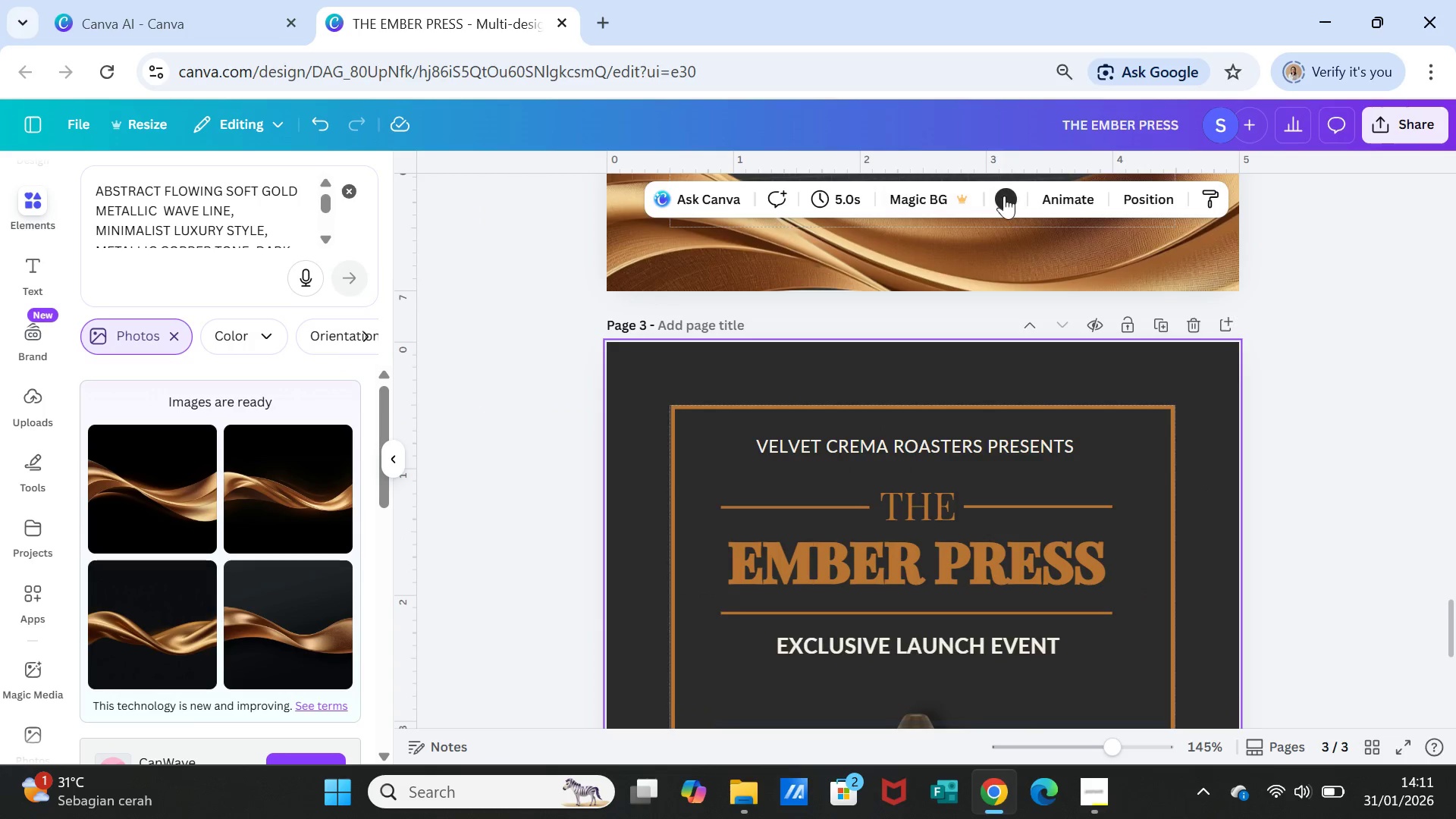 
left_click([1004, 196])
 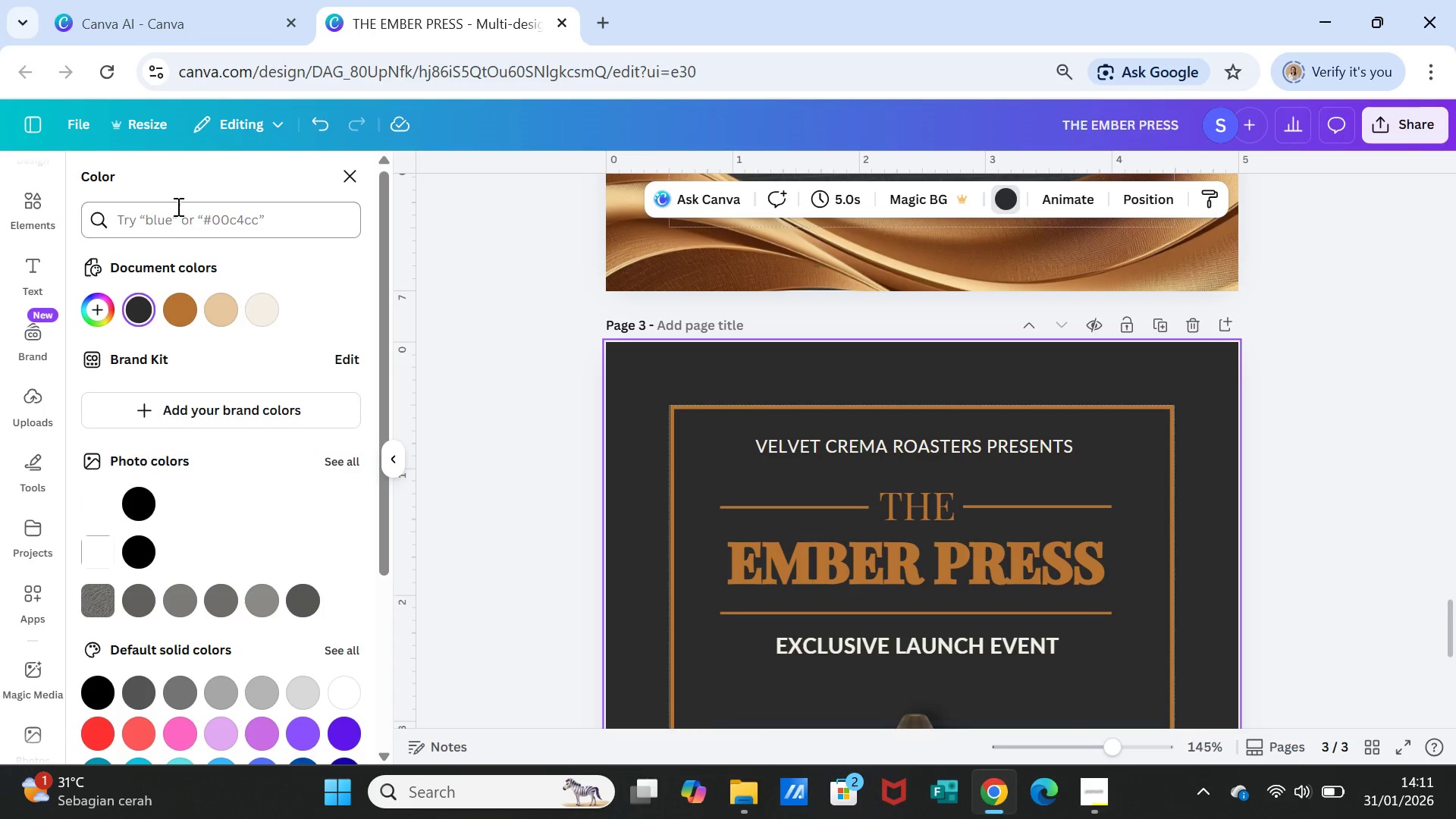 
left_click([177, 213])
 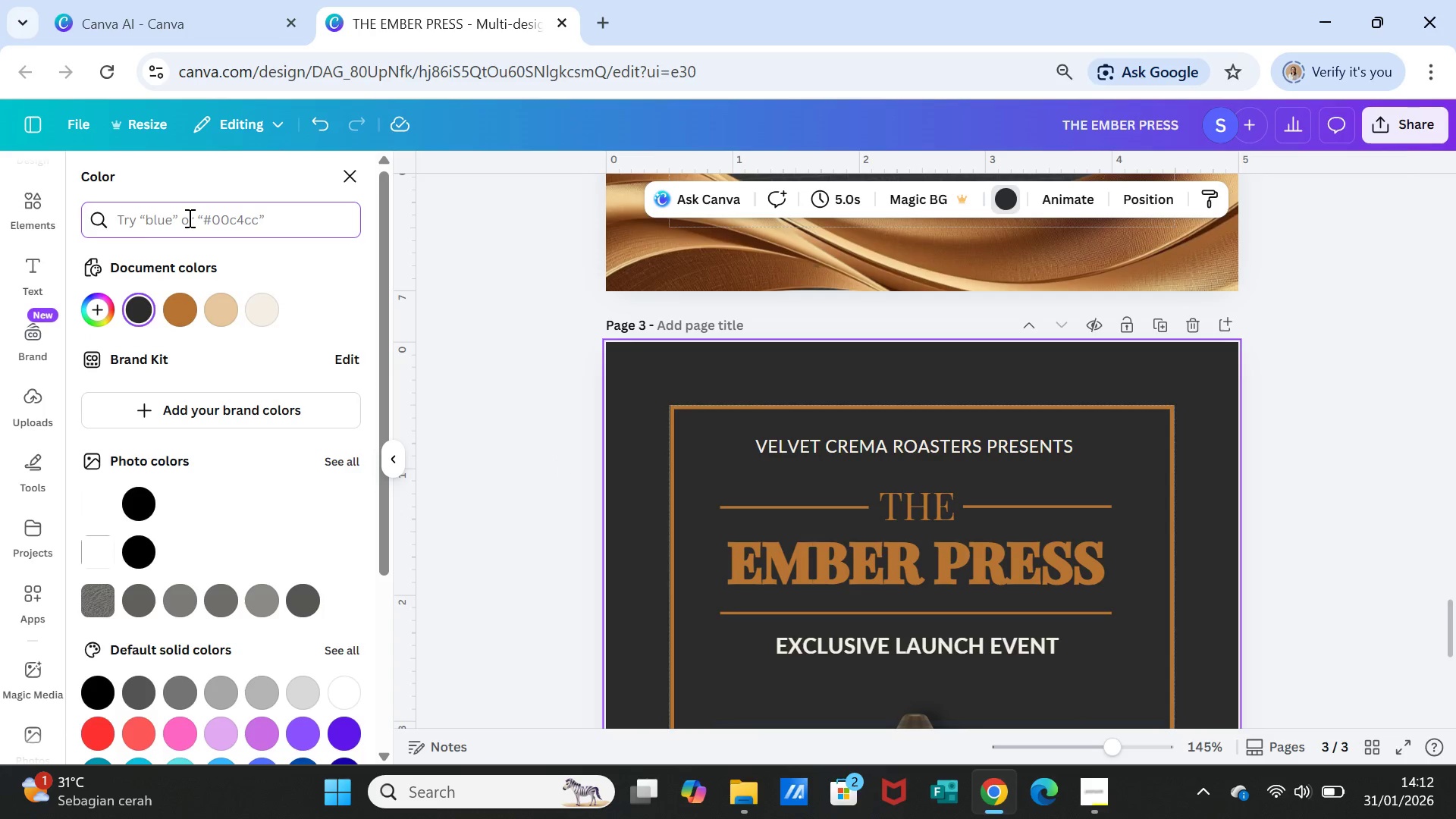 
type(F5EFE6)
 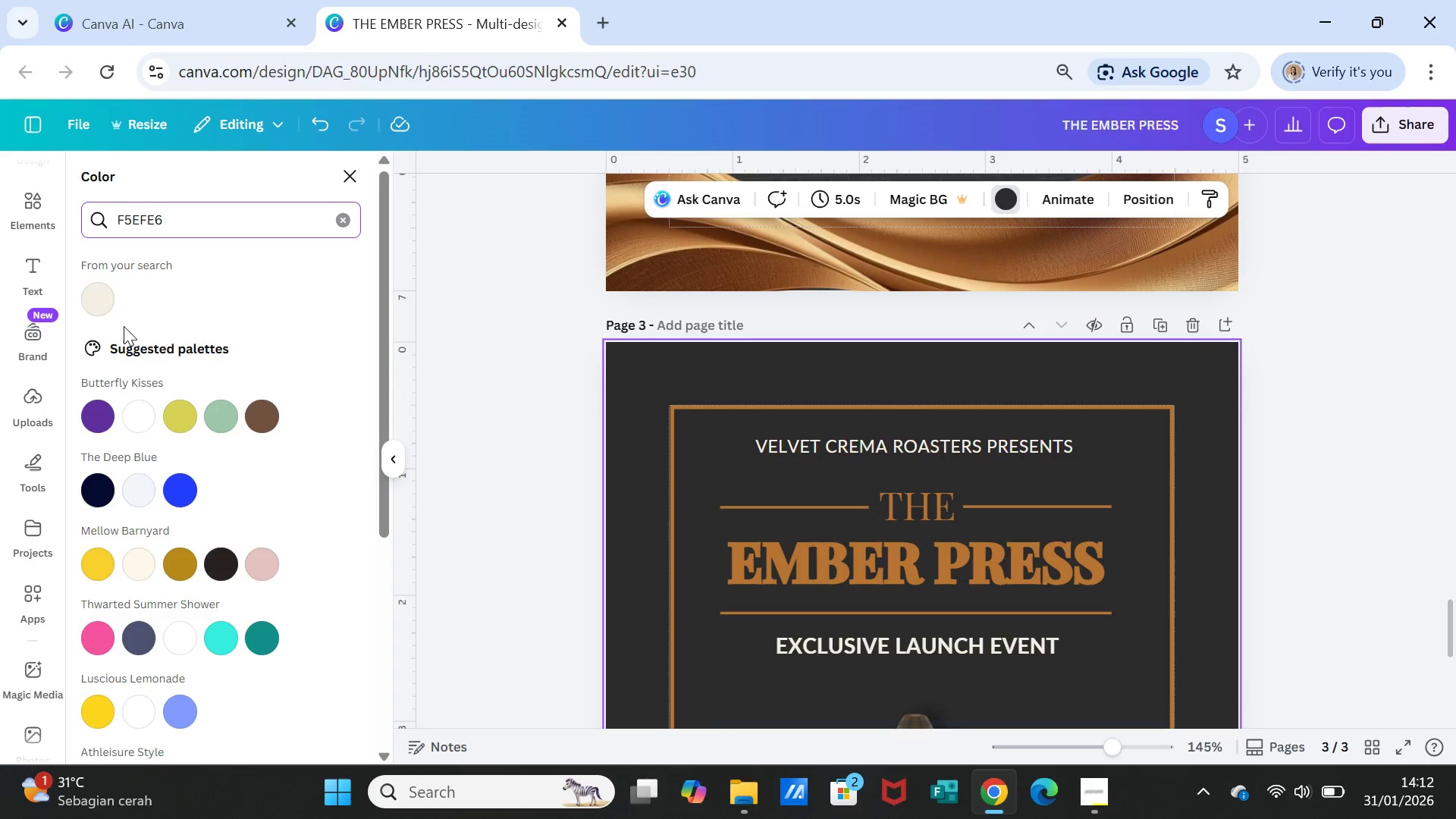 
left_click([101, 297])
 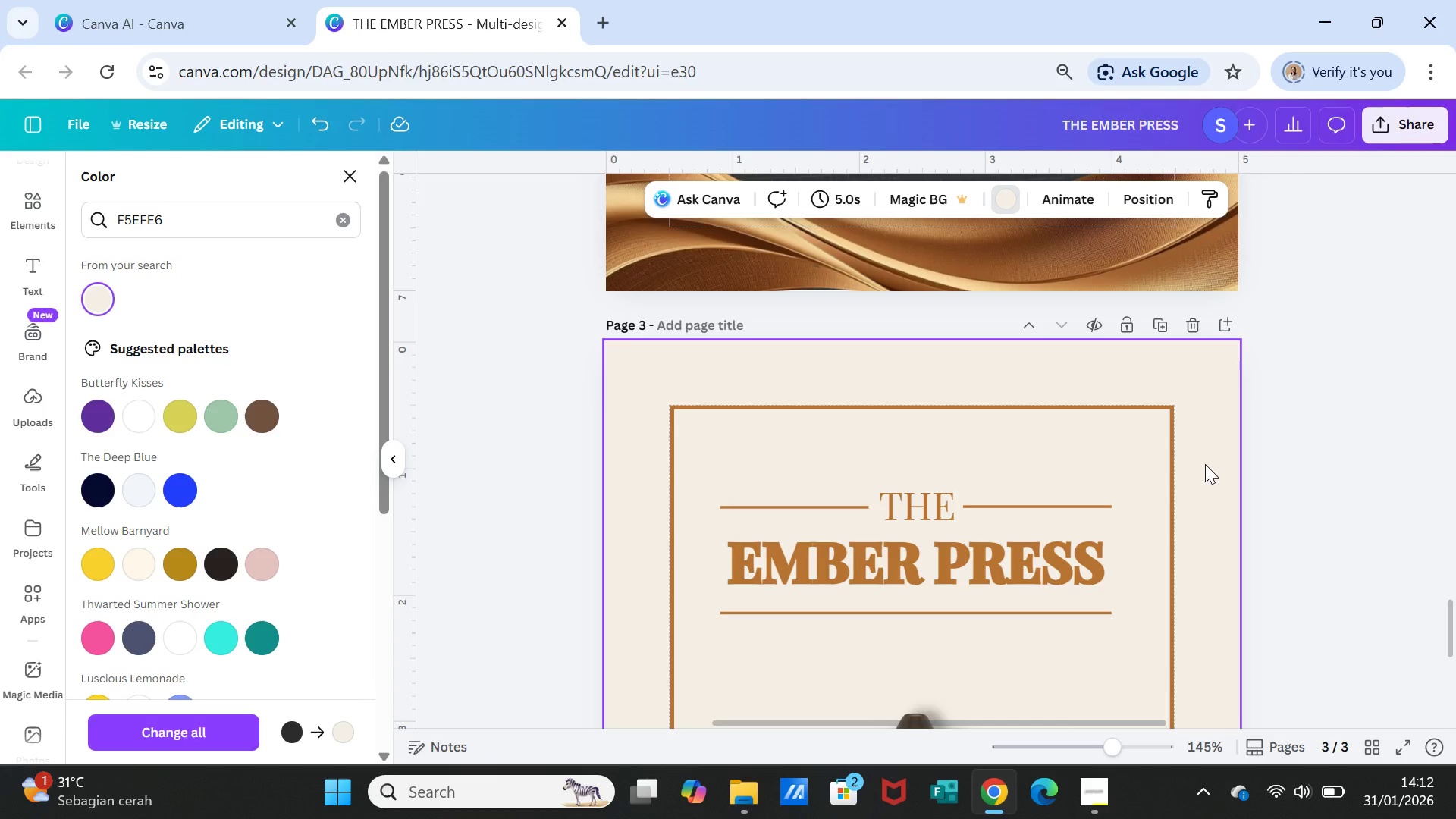 
wait(22.3)
 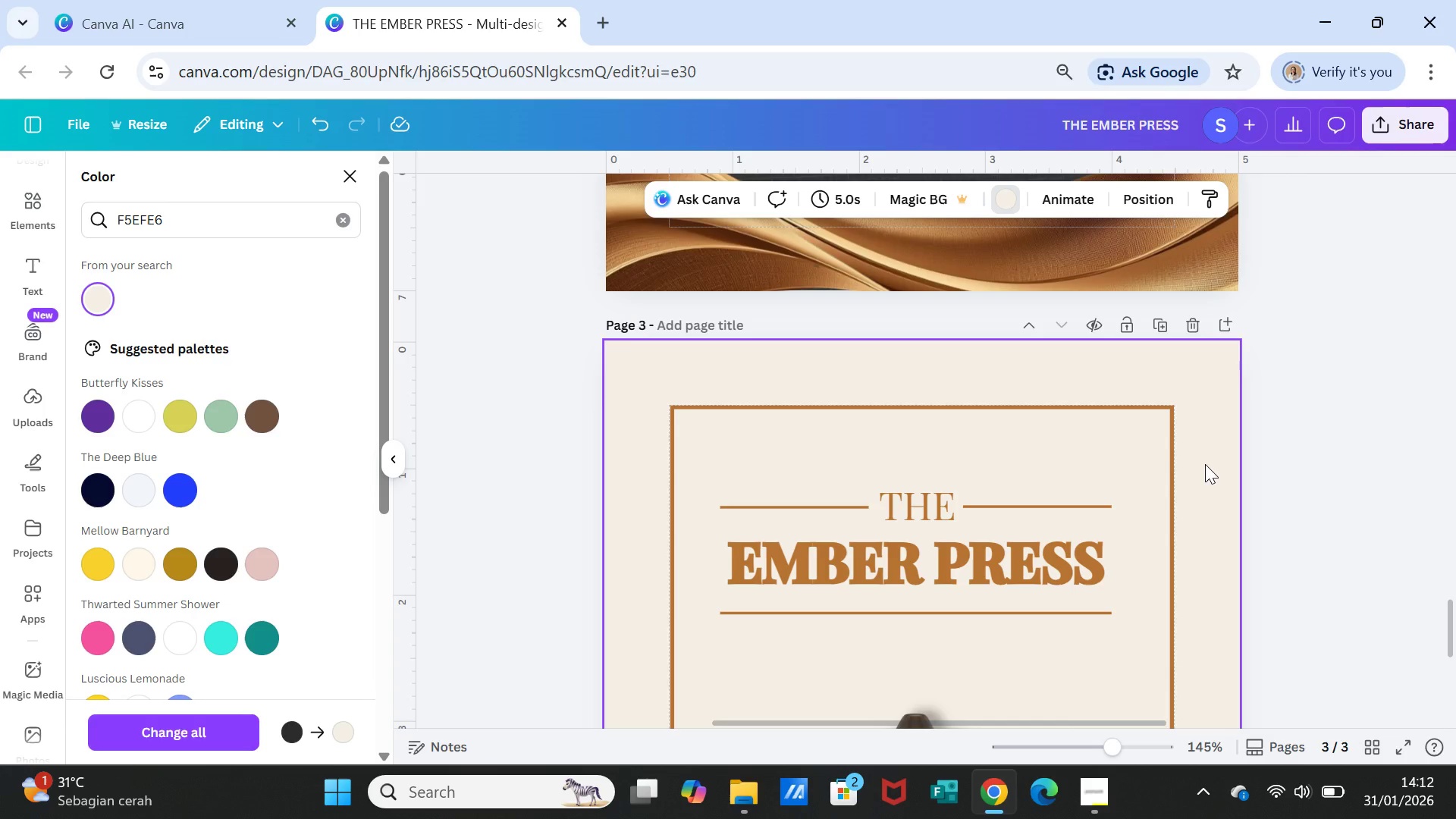 
left_click([922, 507])
 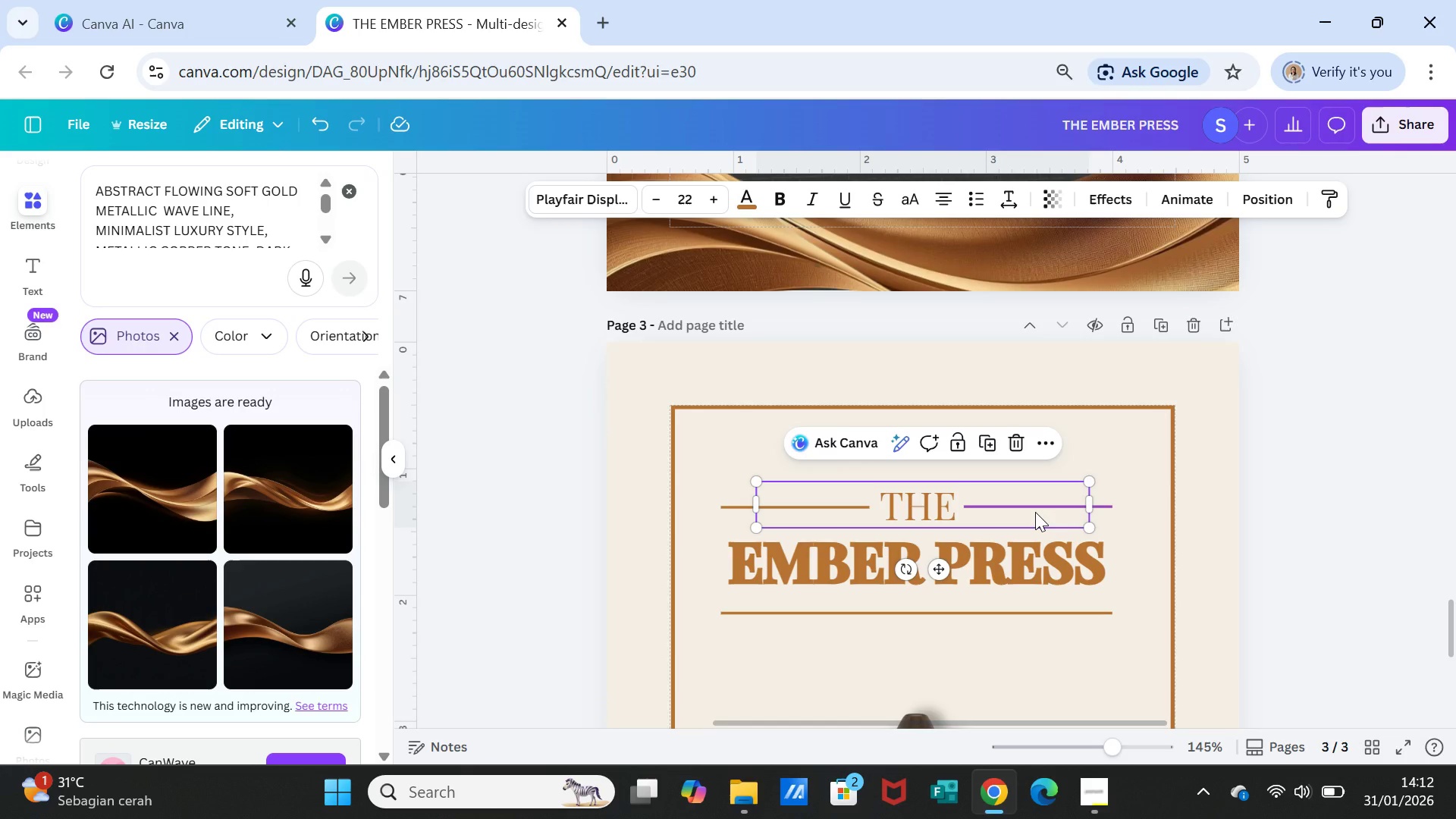 
wait(9.55)
 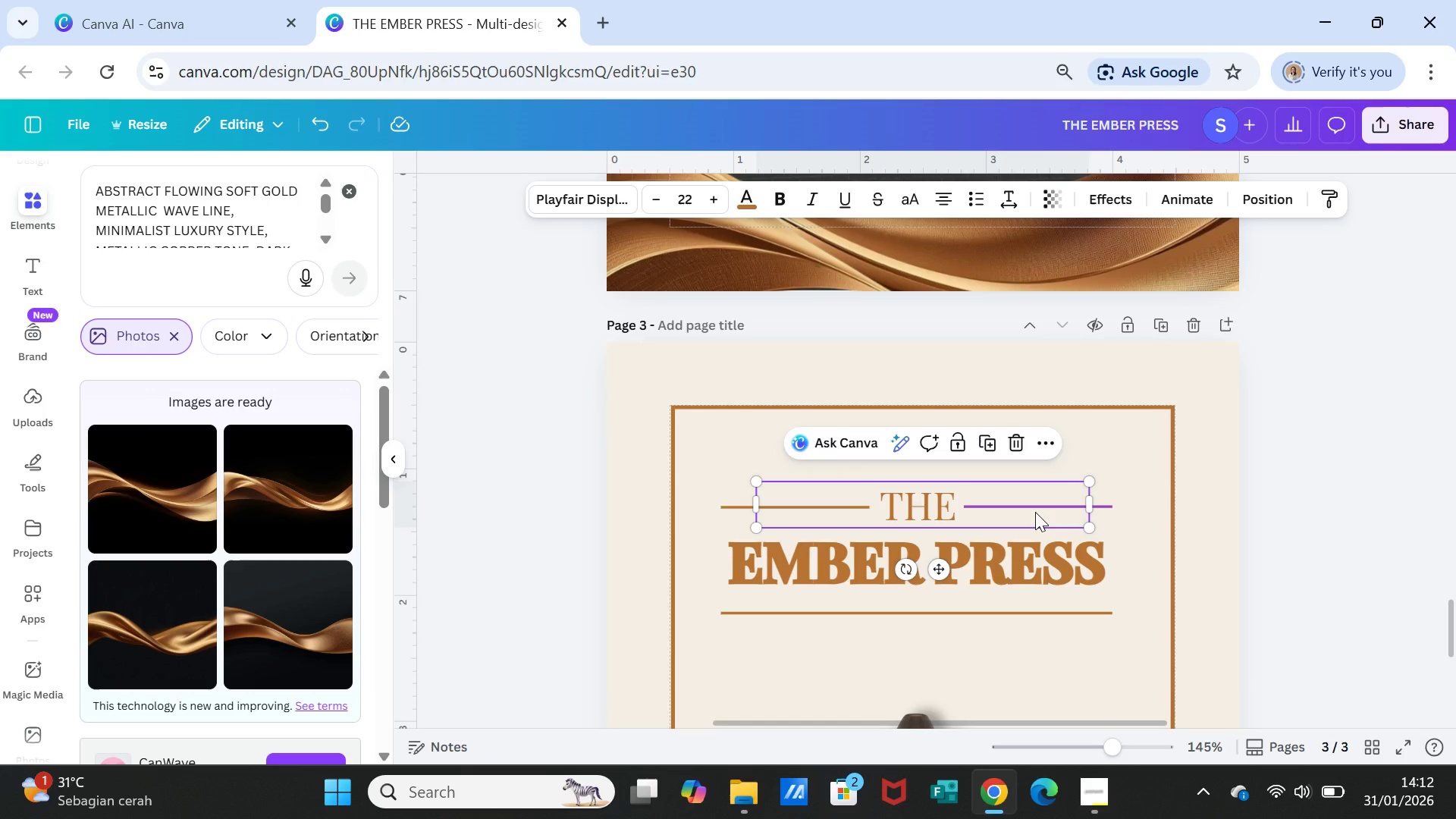 
left_click([821, 504])
 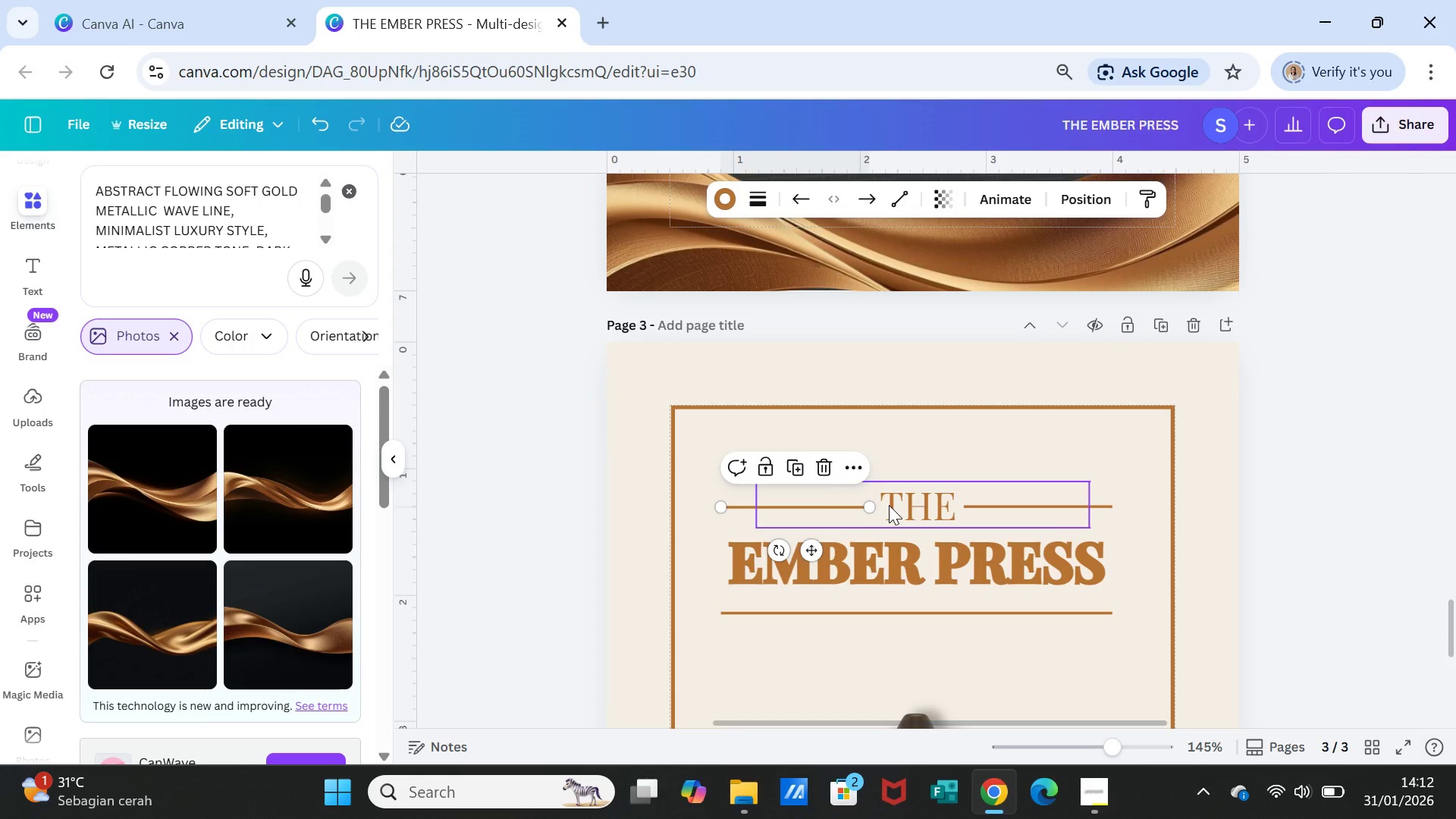 
wait(8.48)
 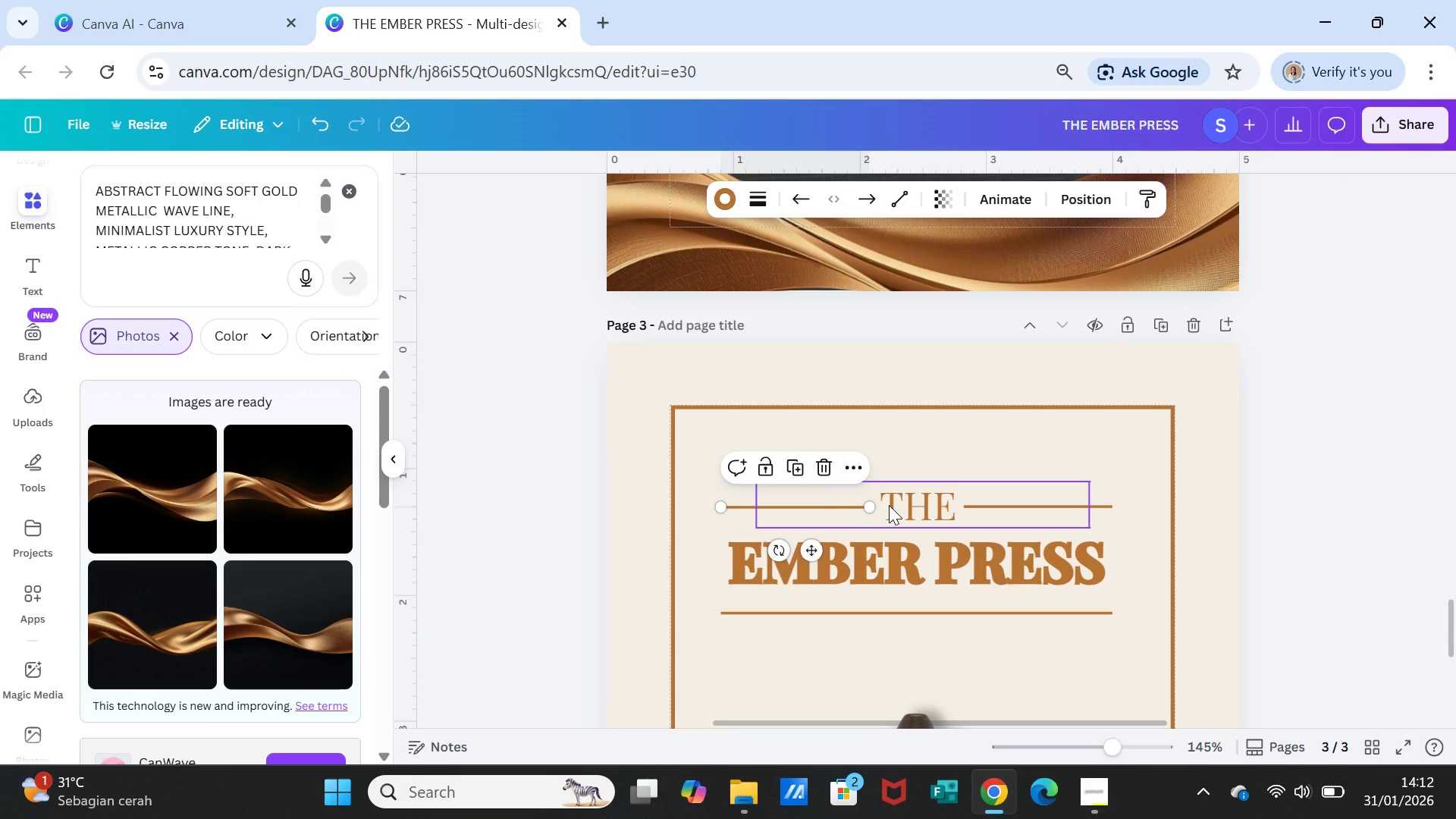 
key(Delete)
 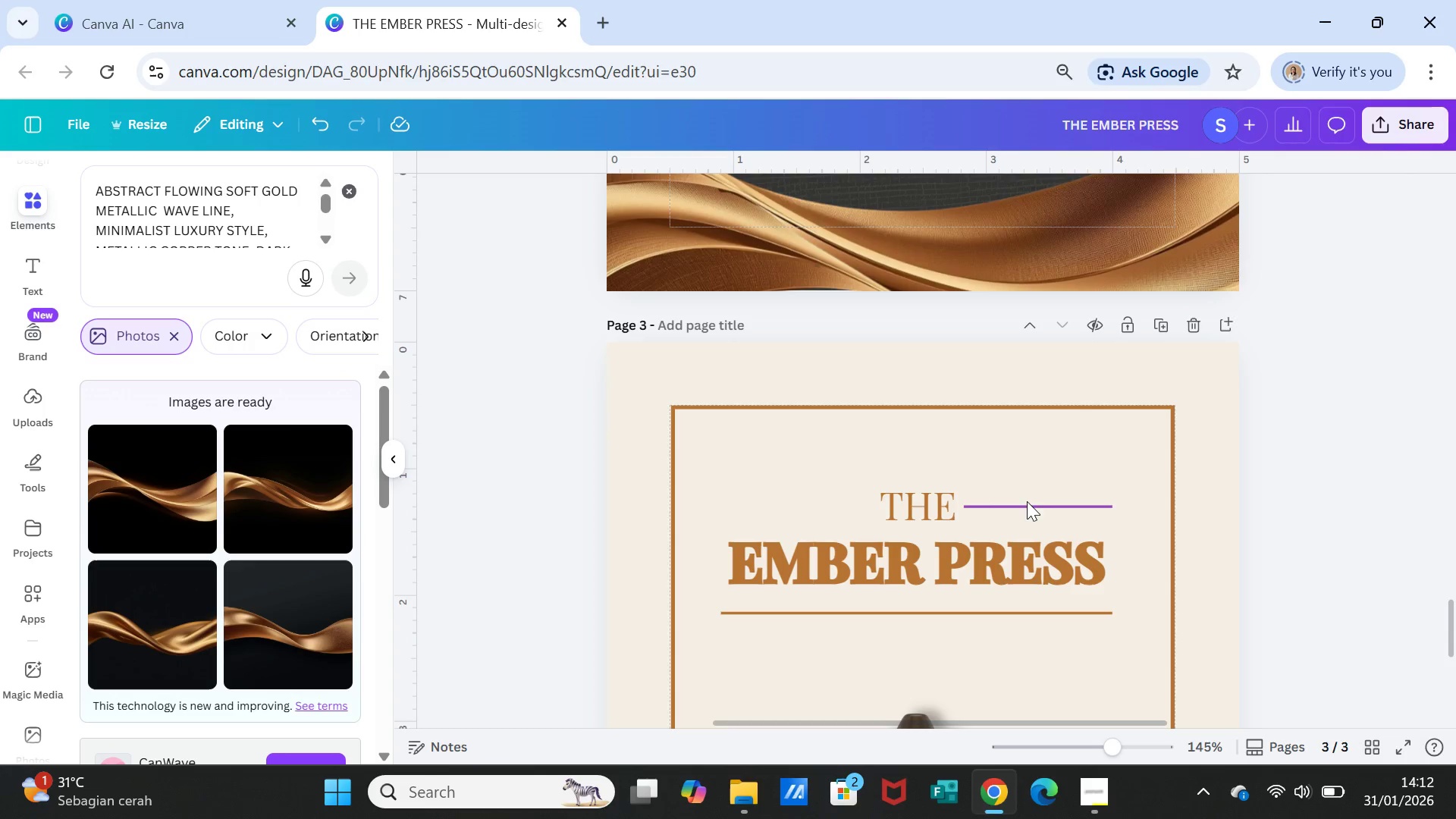 
left_click([1076, 515])
 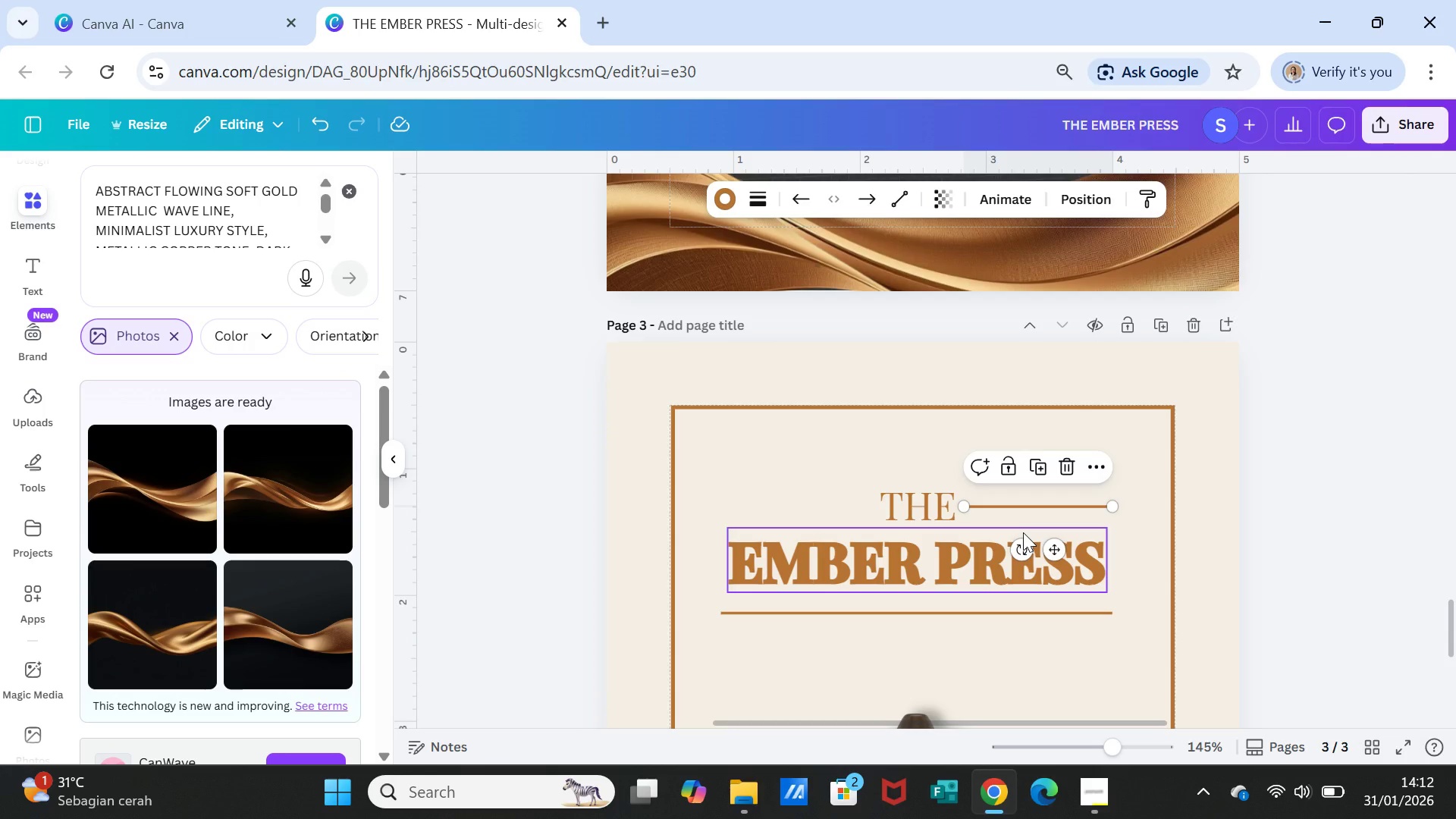 
key(Delete)
 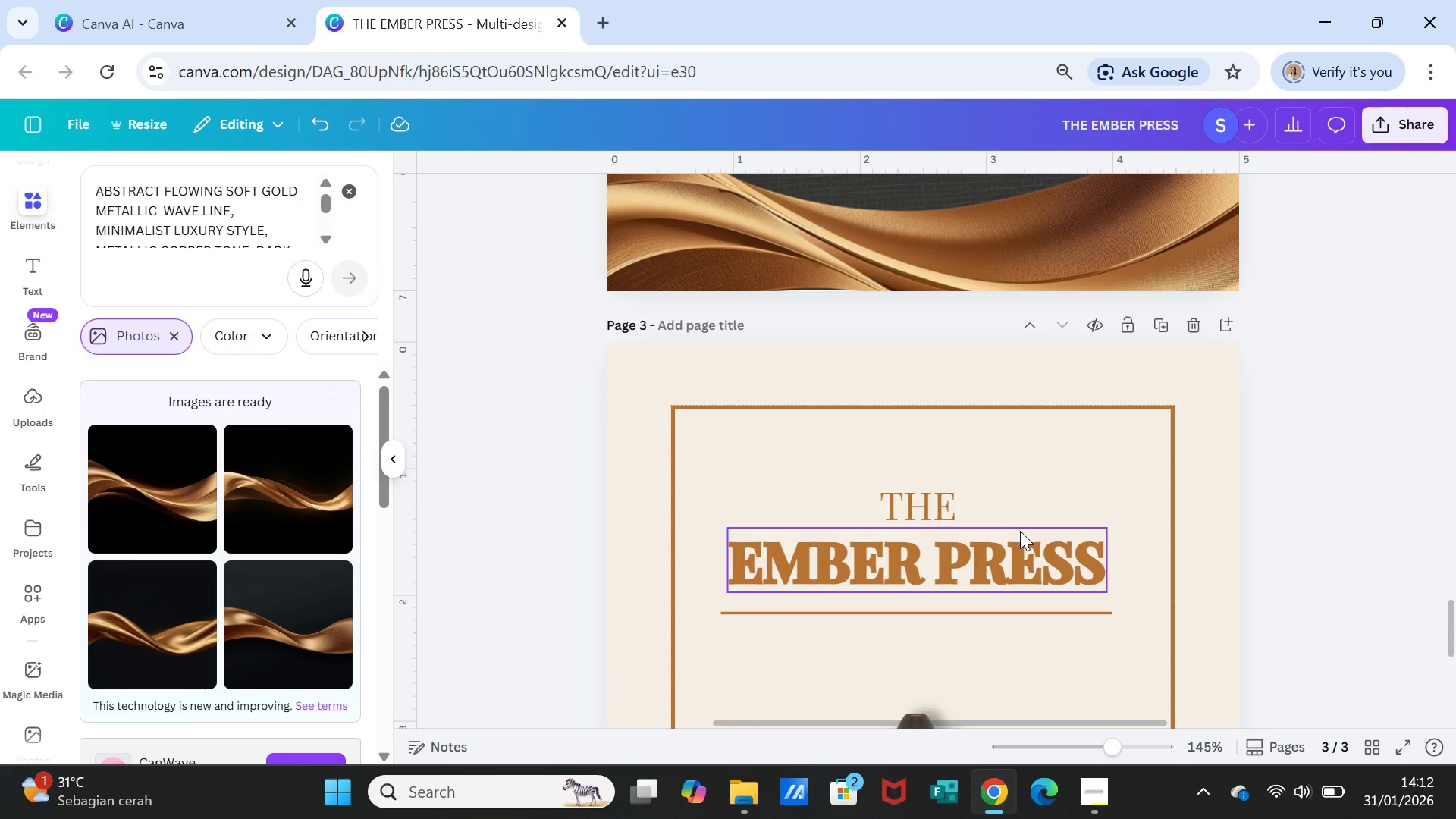 
double_click([921, 513])
 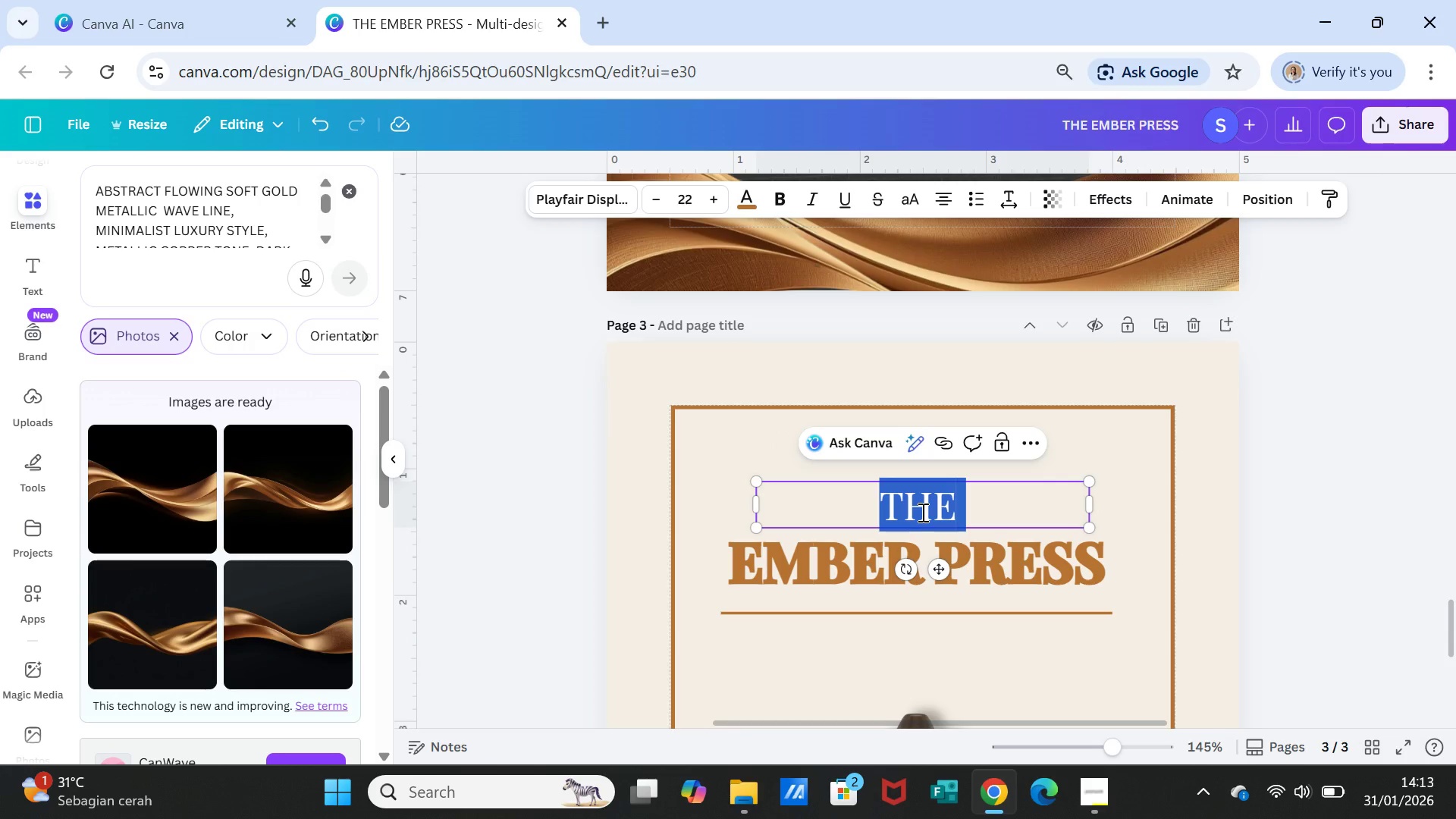 
type(Join us for an evening)
 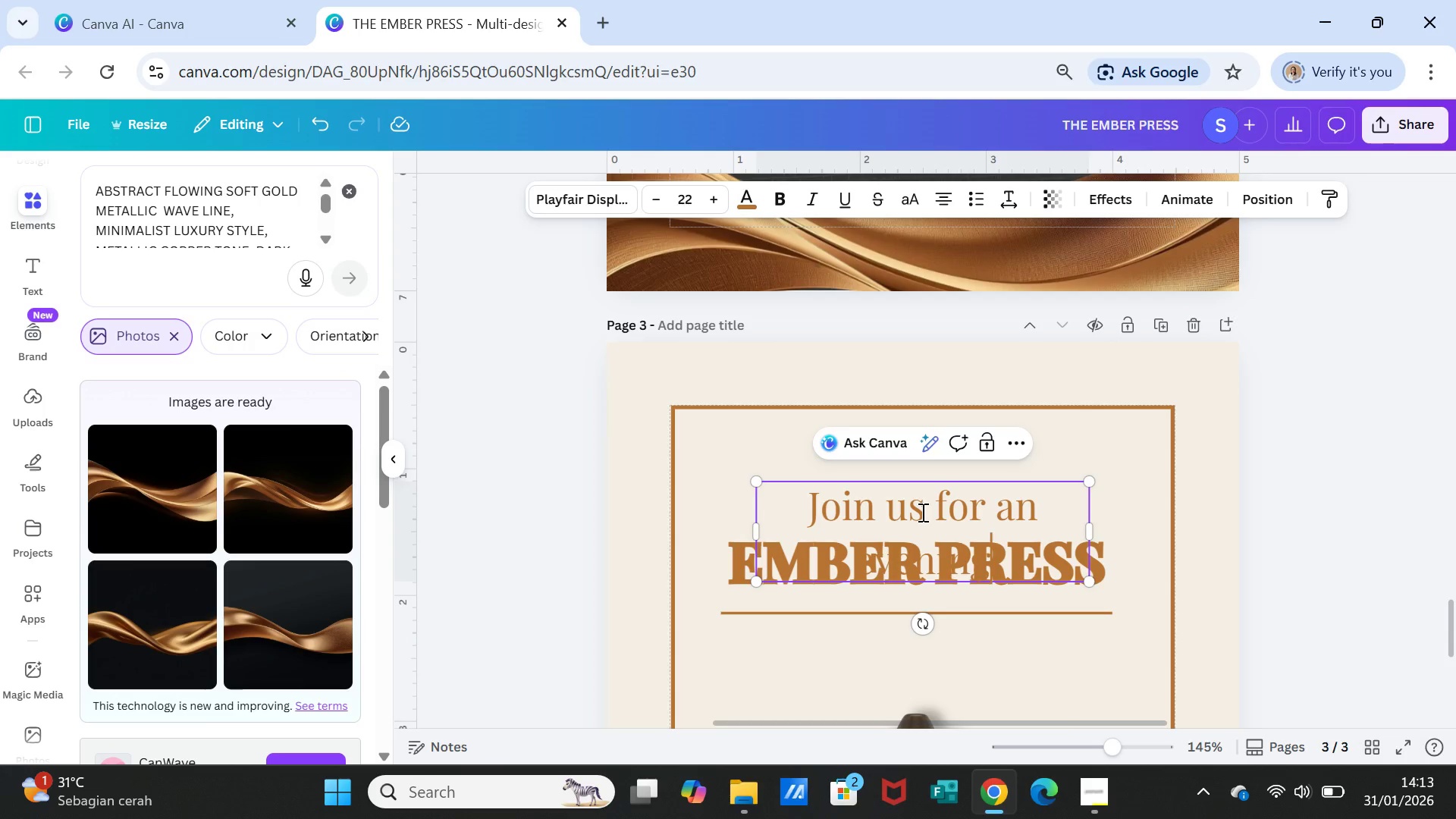 
wait(18.12)
 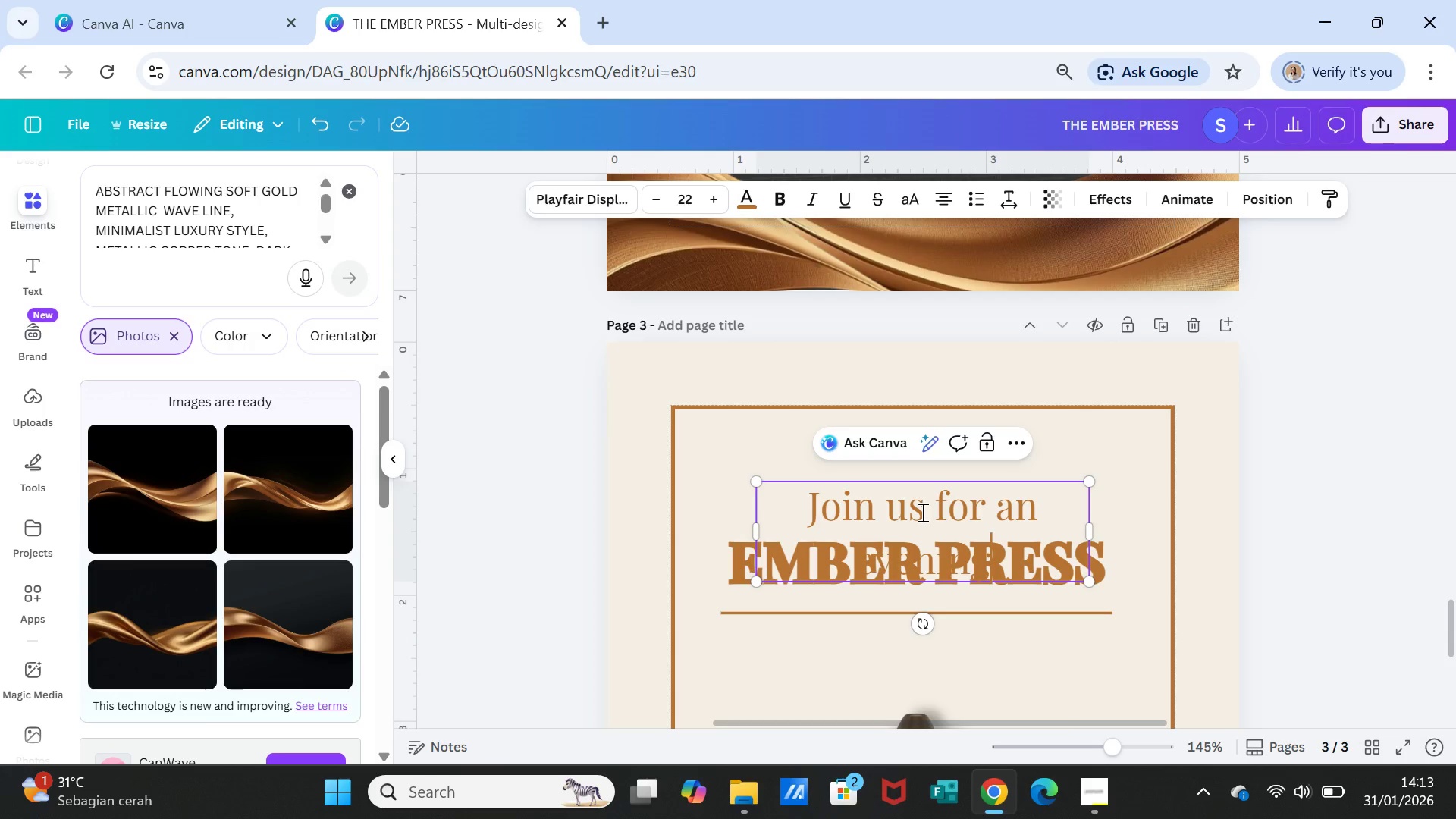 
left_click([742, 563])
 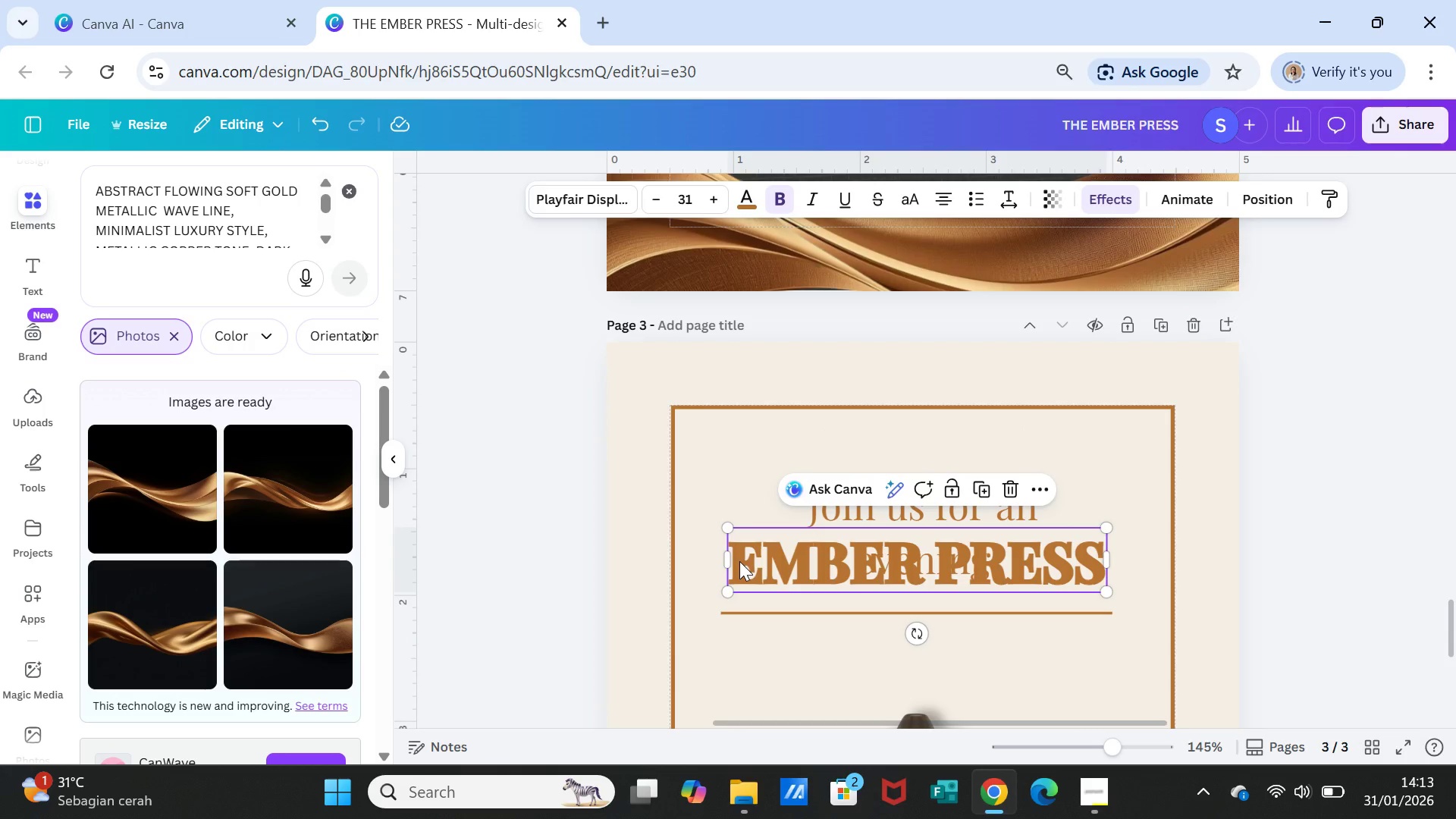 
key(Delete)
 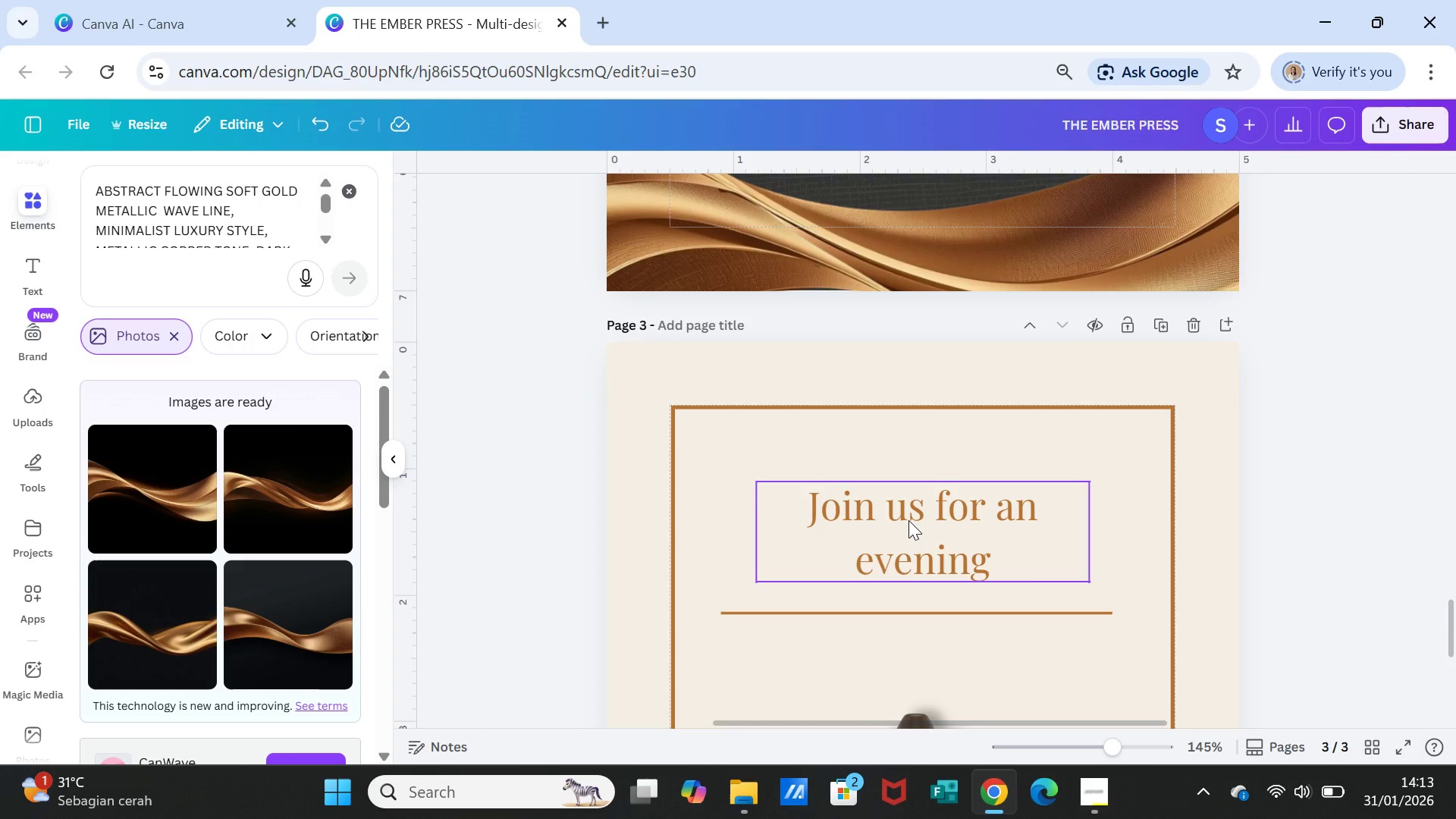 
left_click([908, 520])
 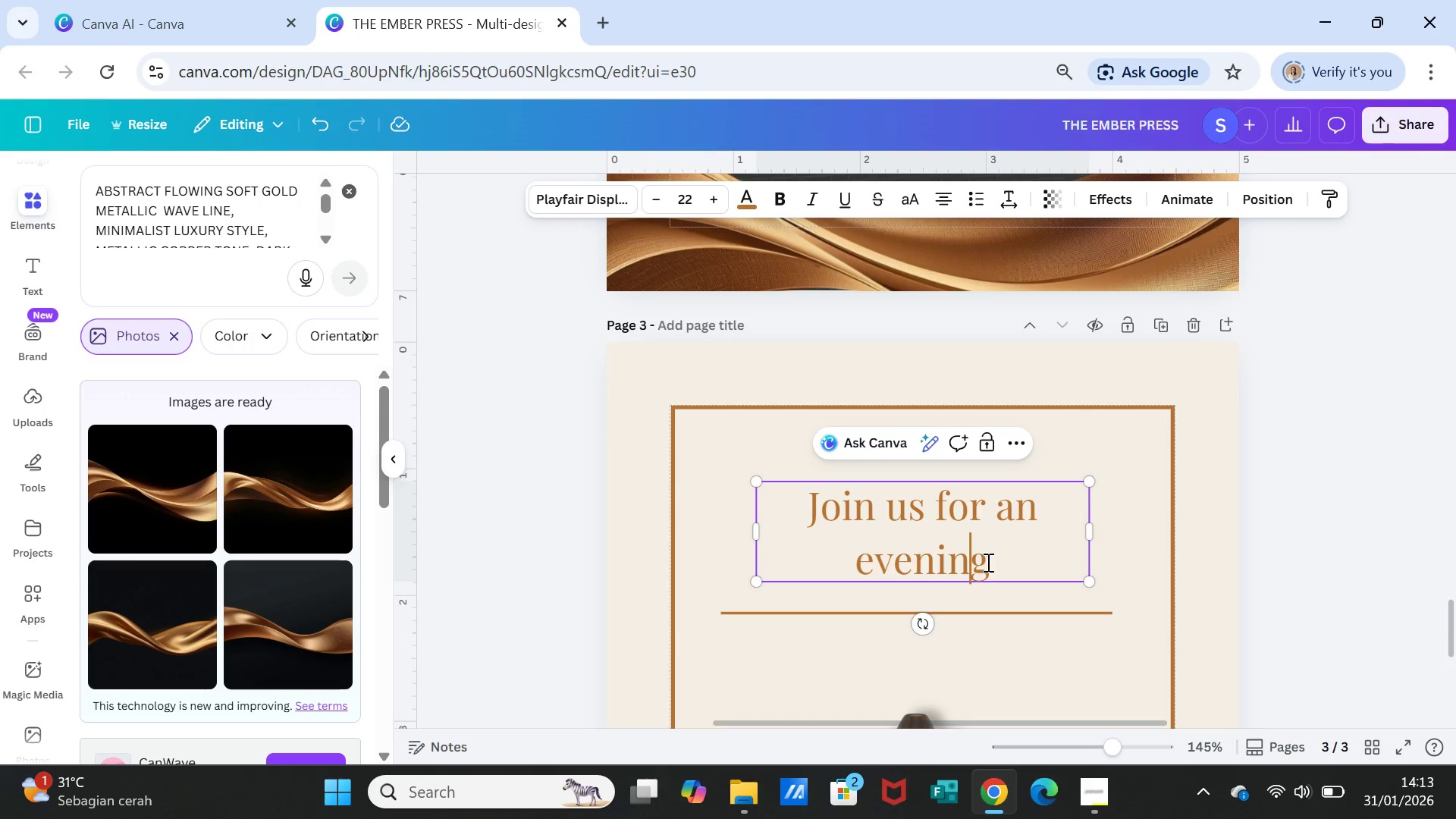 
left_click([990, 562])
 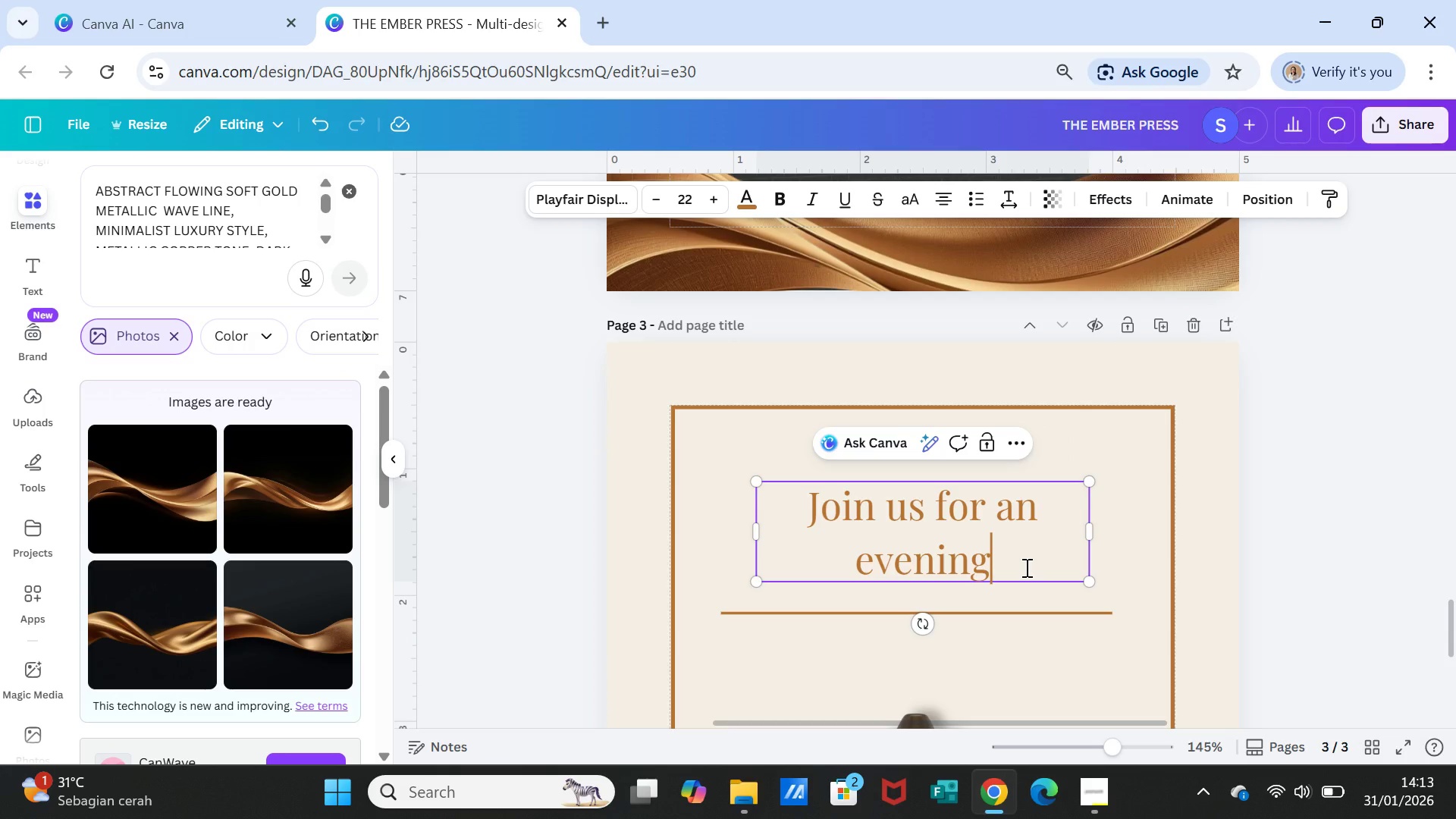 
type( of )
 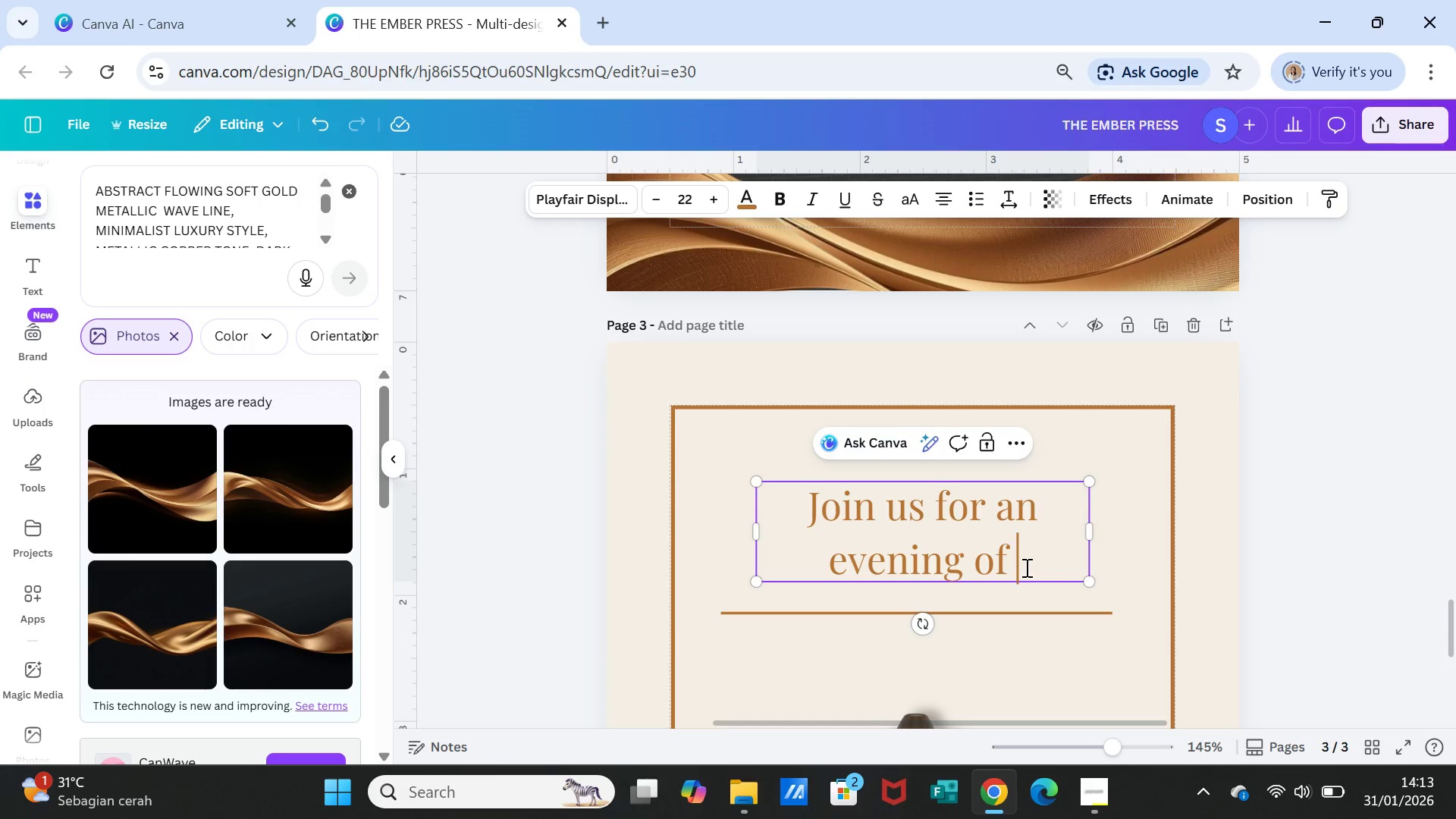 
type(Espresso & Elegance.)
 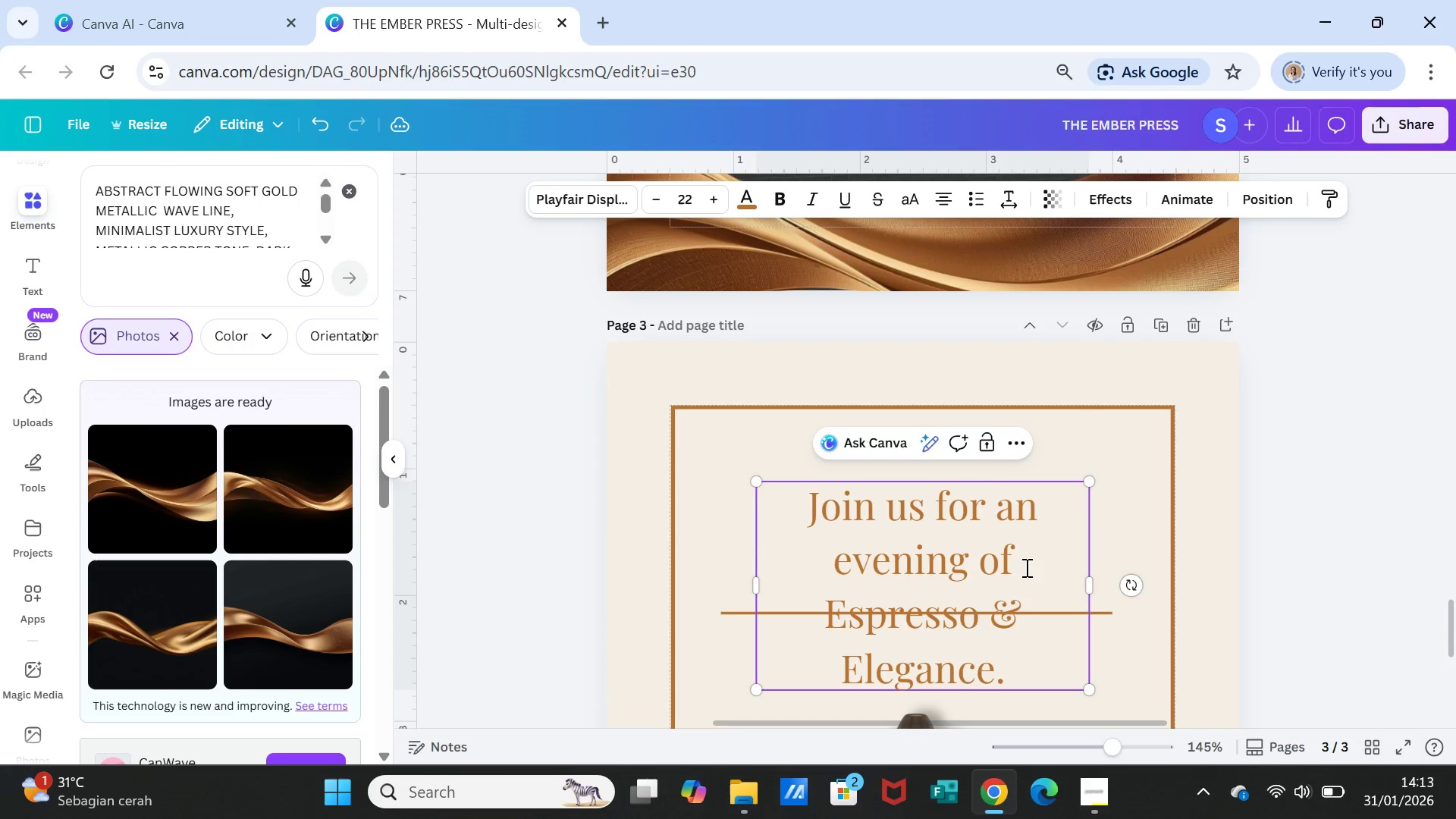 
double_click([952, 508])
 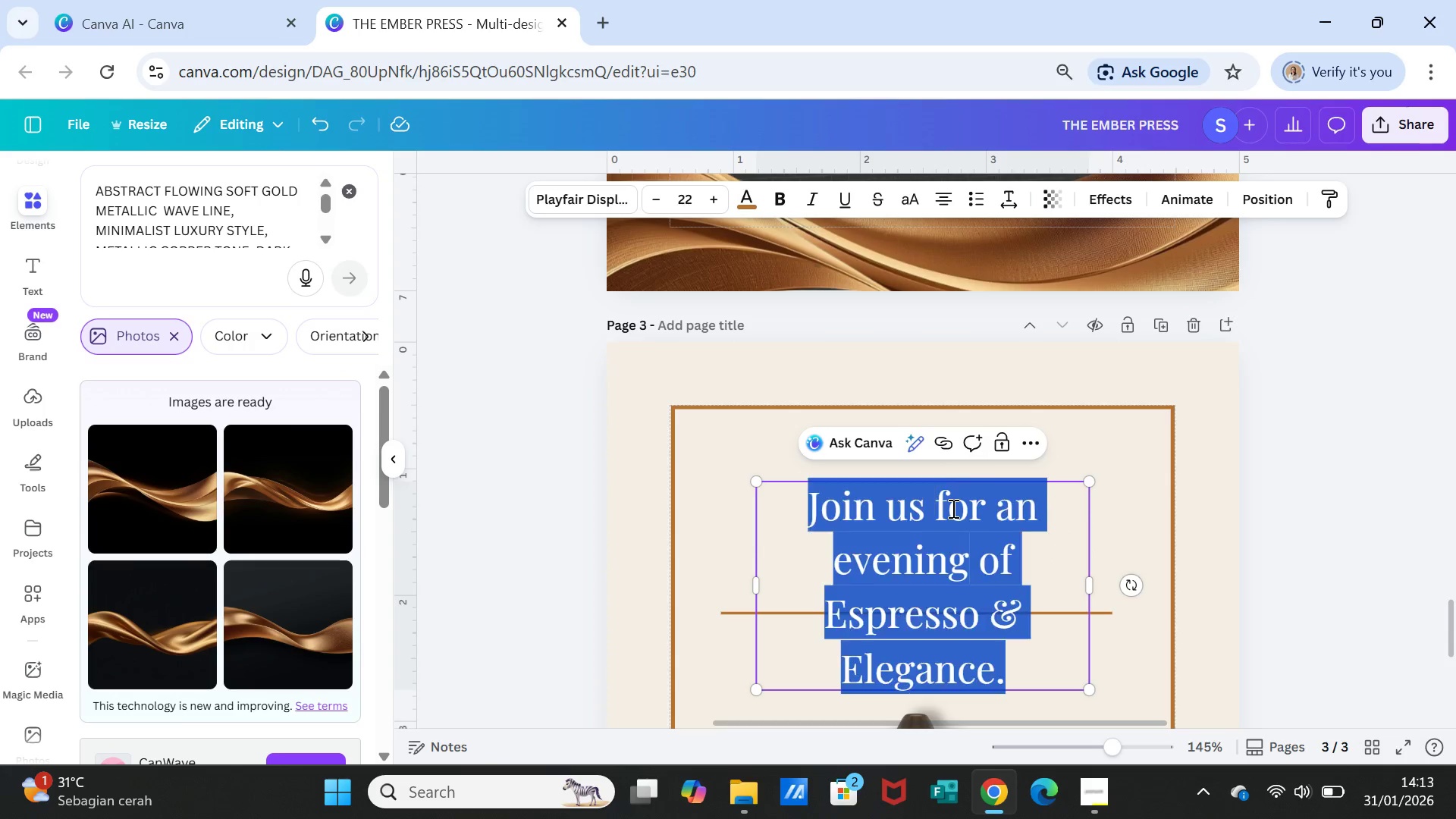 
triple_click([952, 508])
 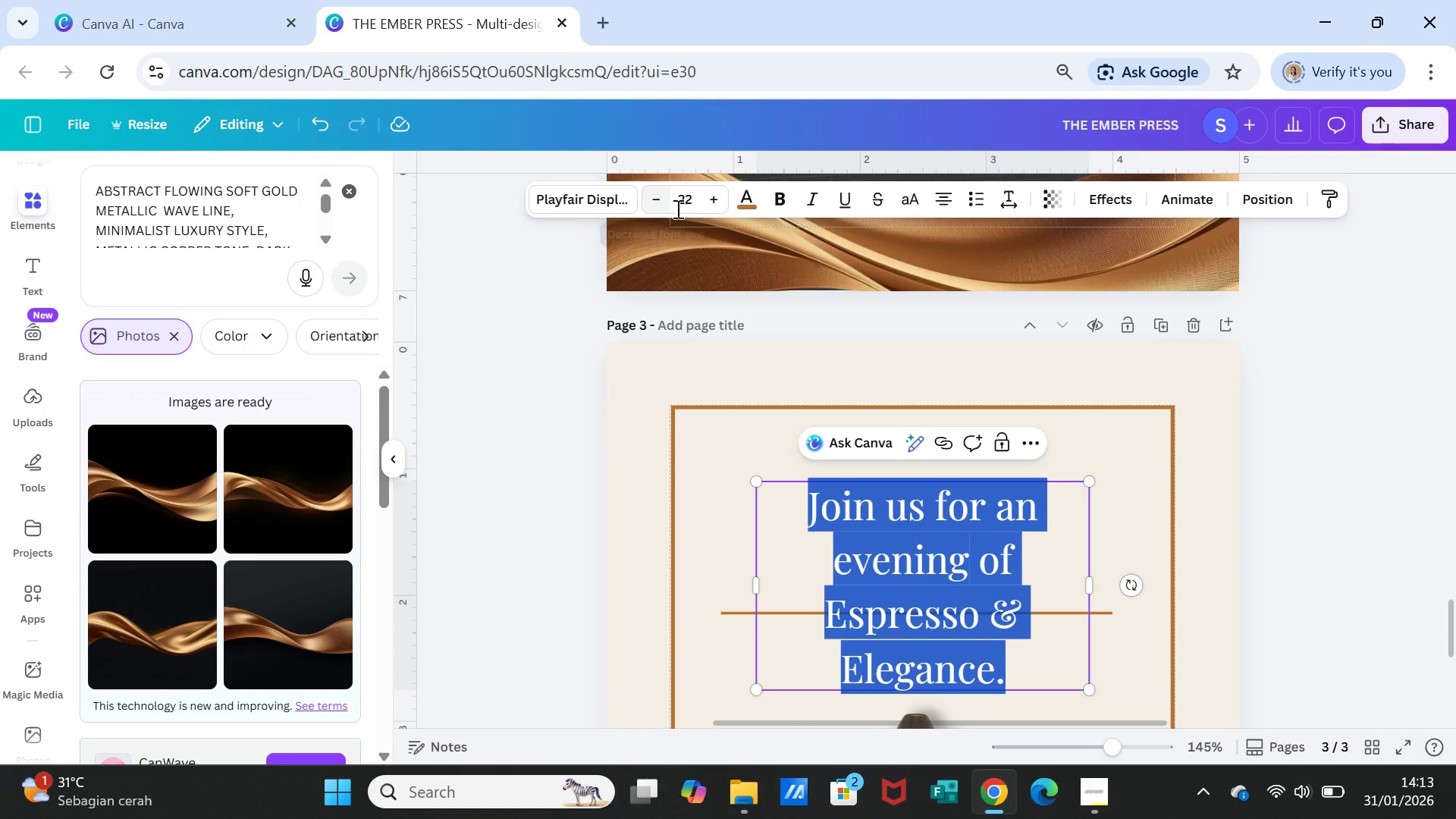 
left_click([695, 208])
 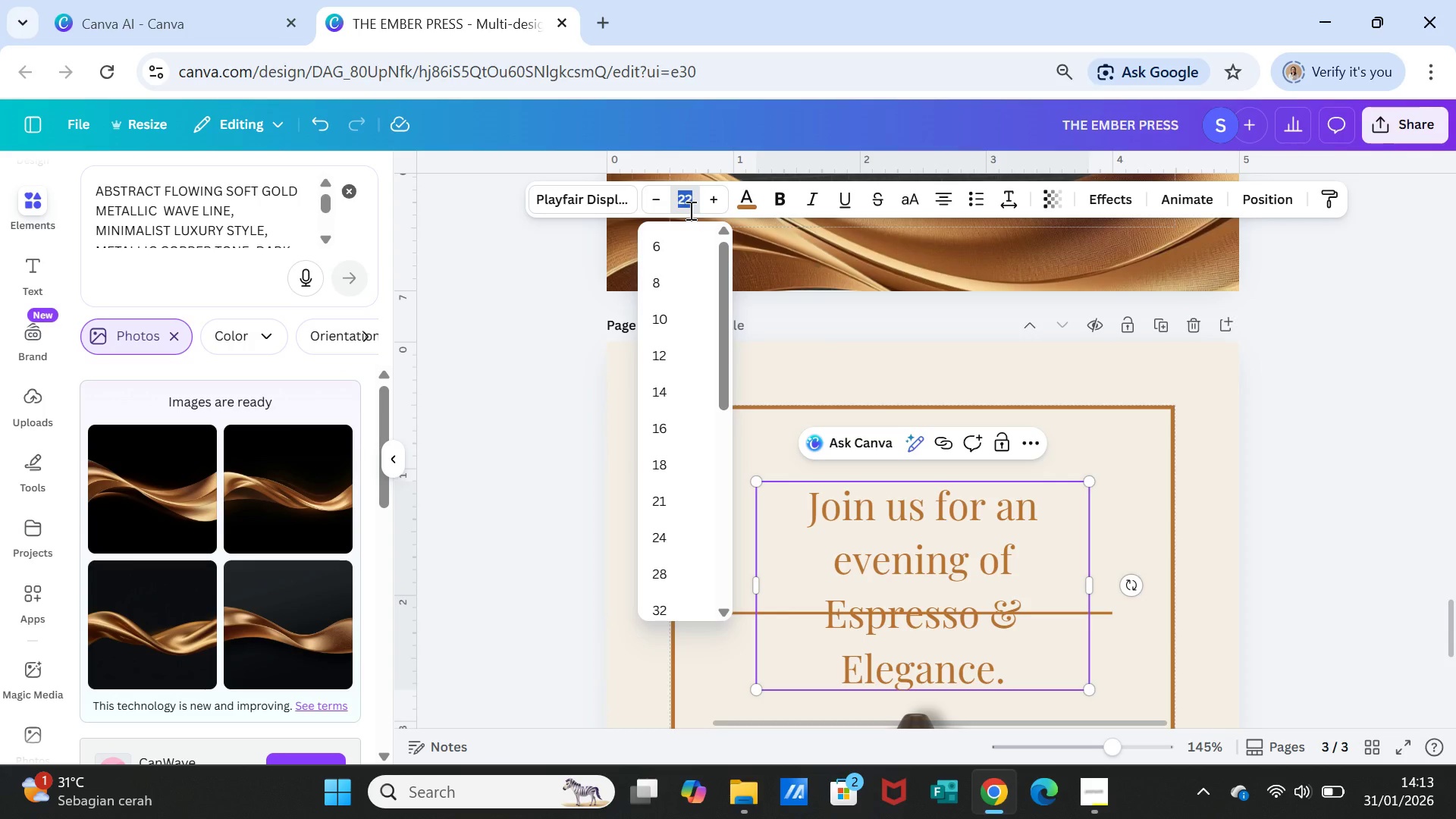 
type(20)
 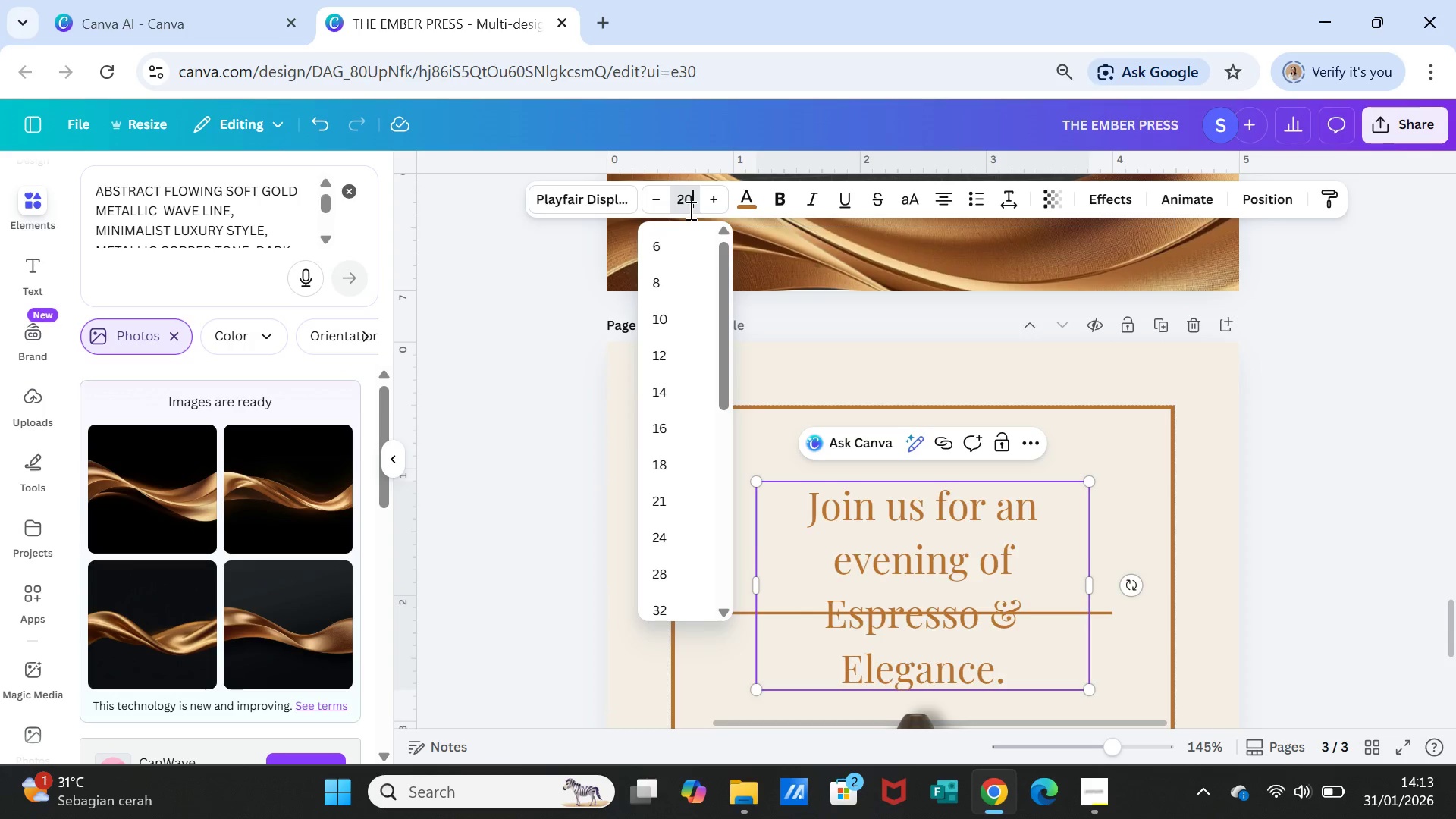 
key(Enter)
 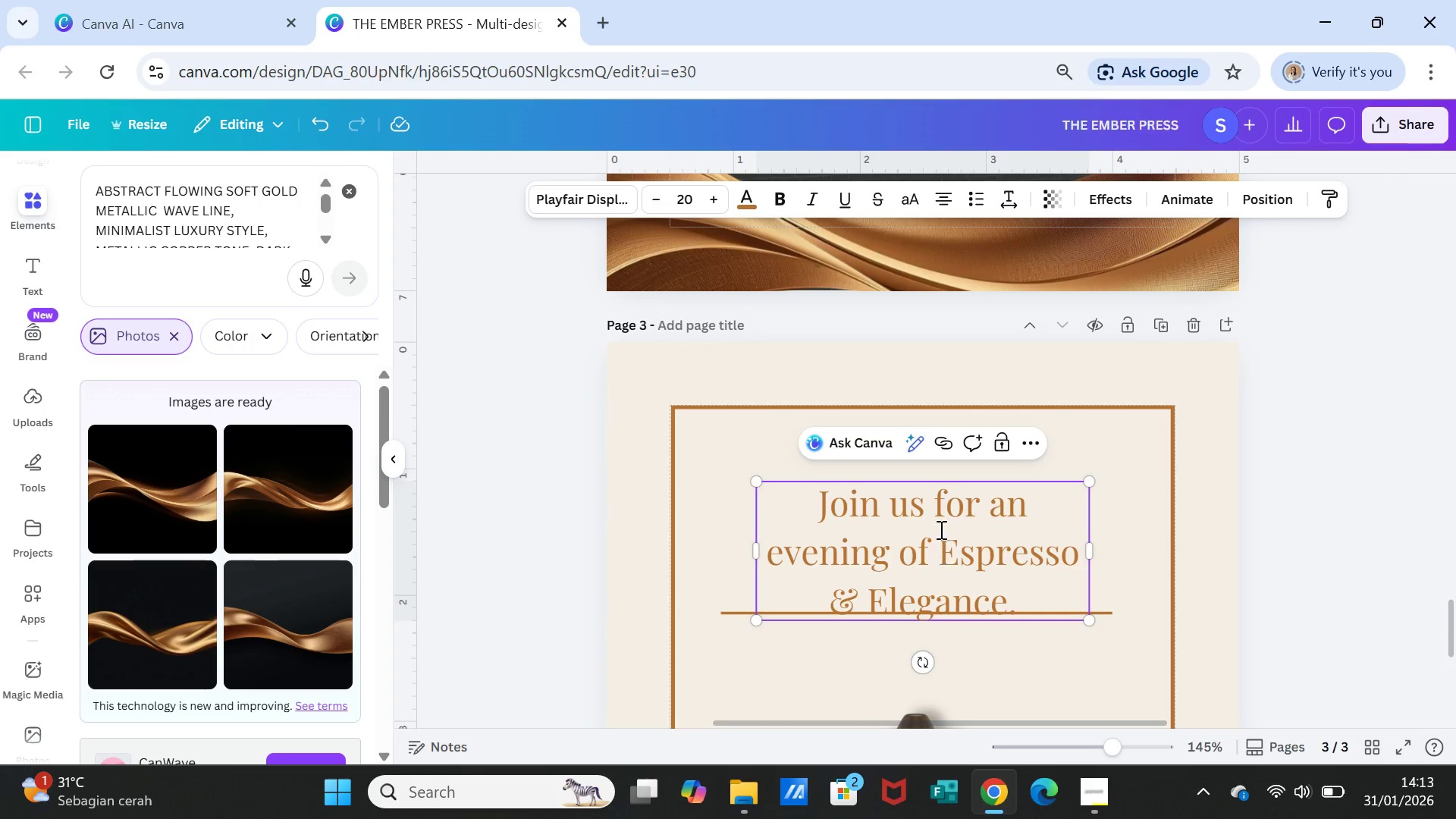 
double_click([949, 513])
 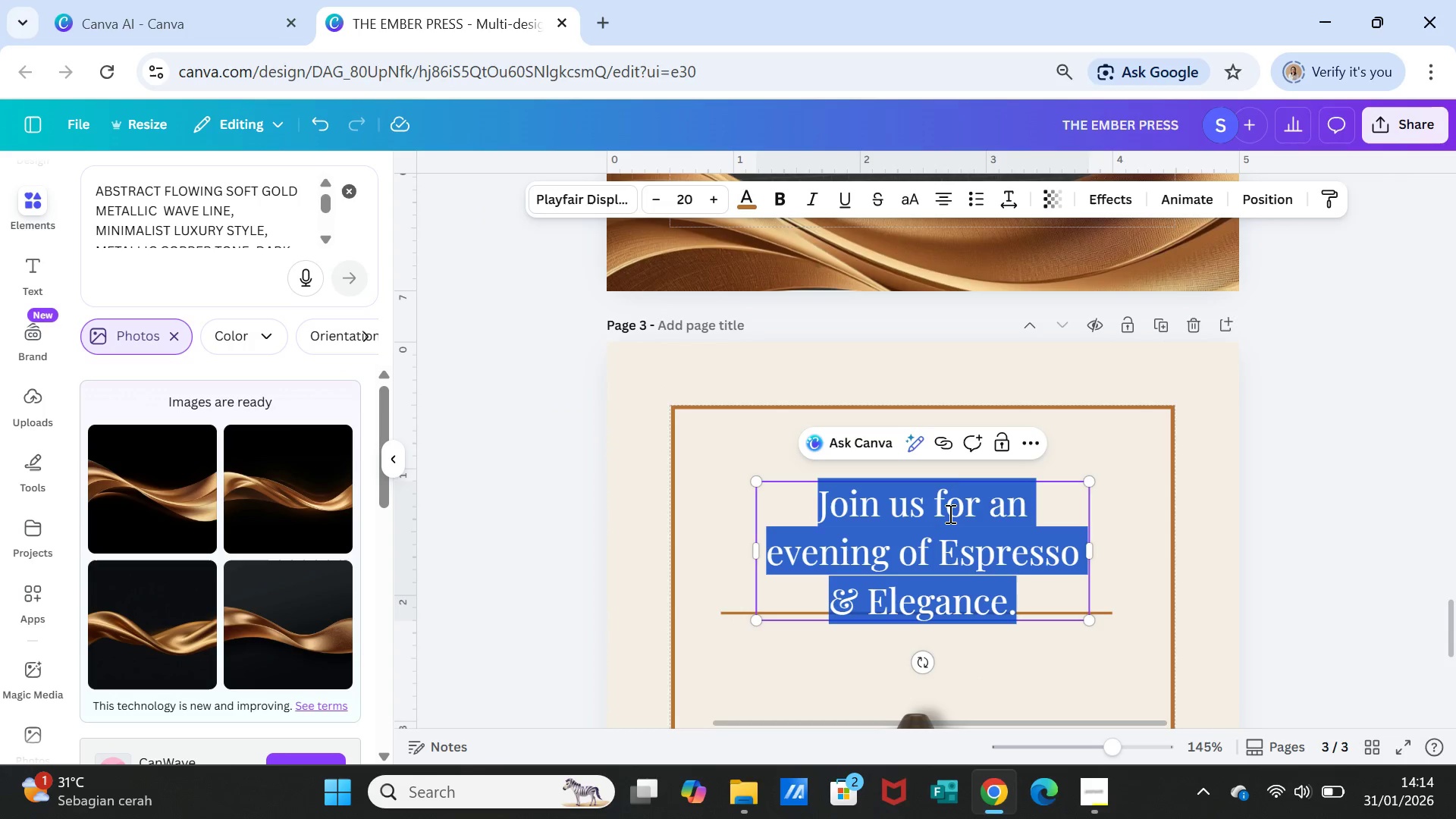 
triple_click([949, 513])
 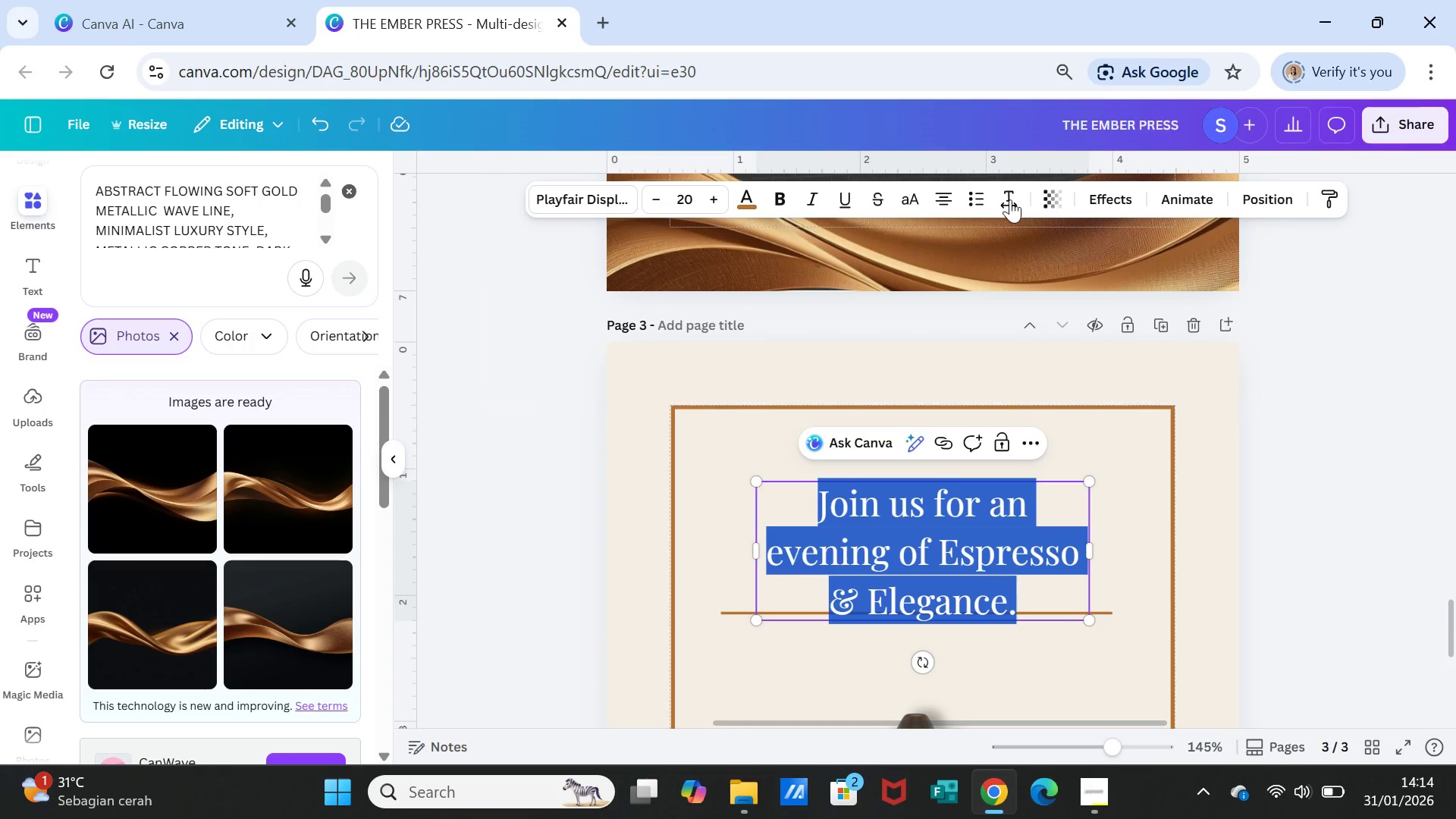 
left_click([1010, 199])
 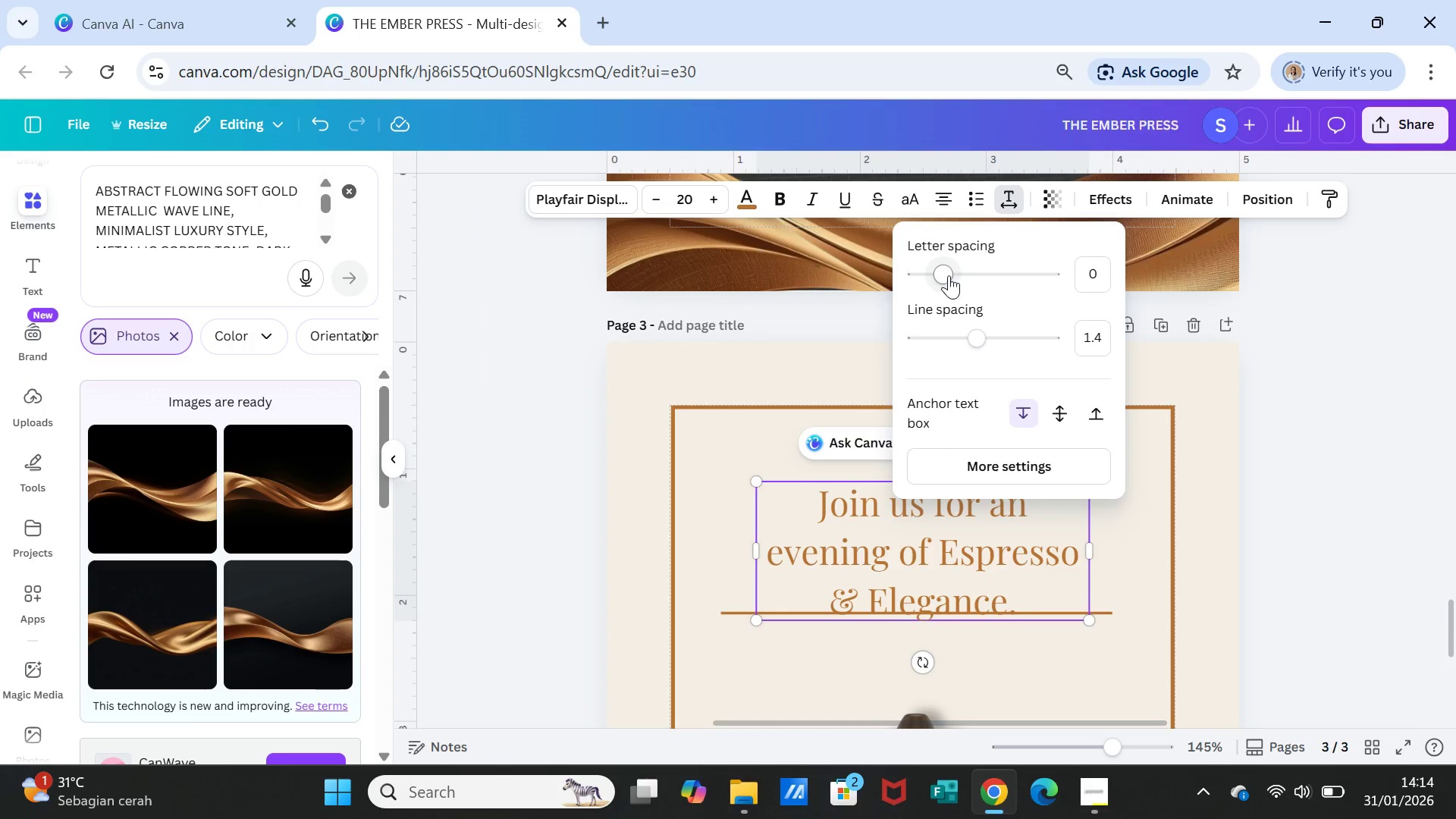 
left_click_drag(start_coordinate=[946, 275], to_coordinate=[944, 271])
 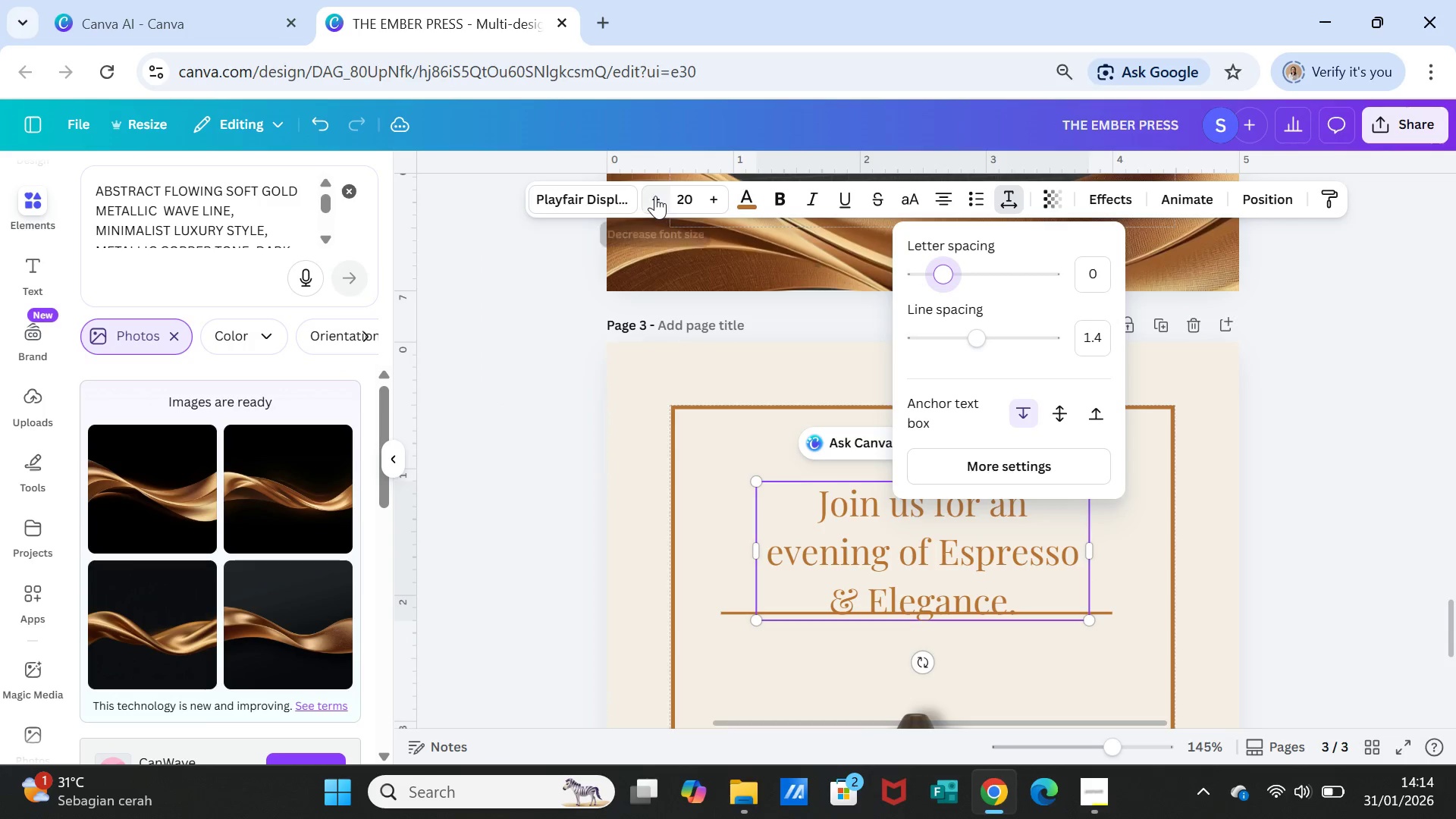 
double_click([655, 196])
 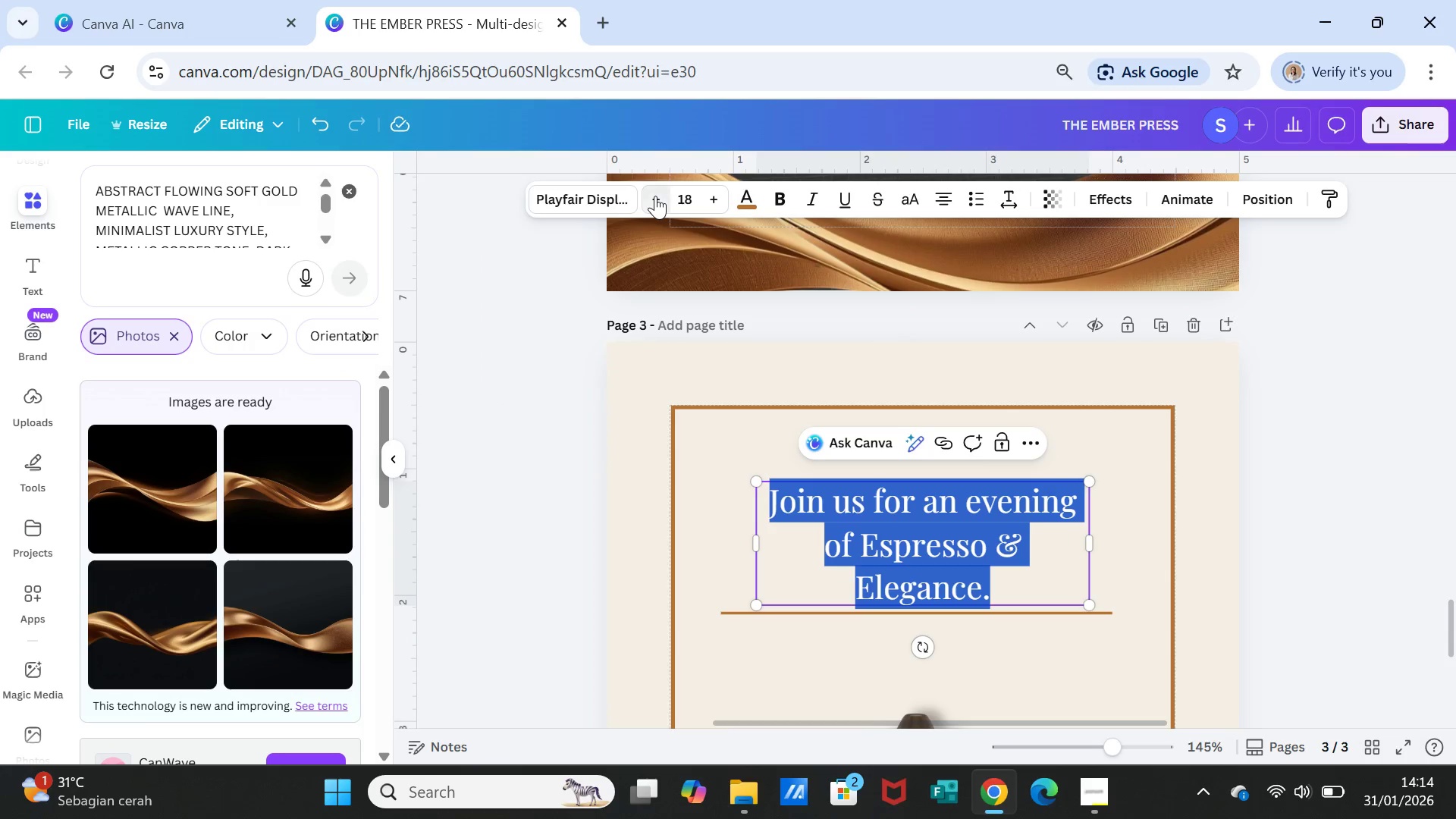 
left_click([655, 196])
 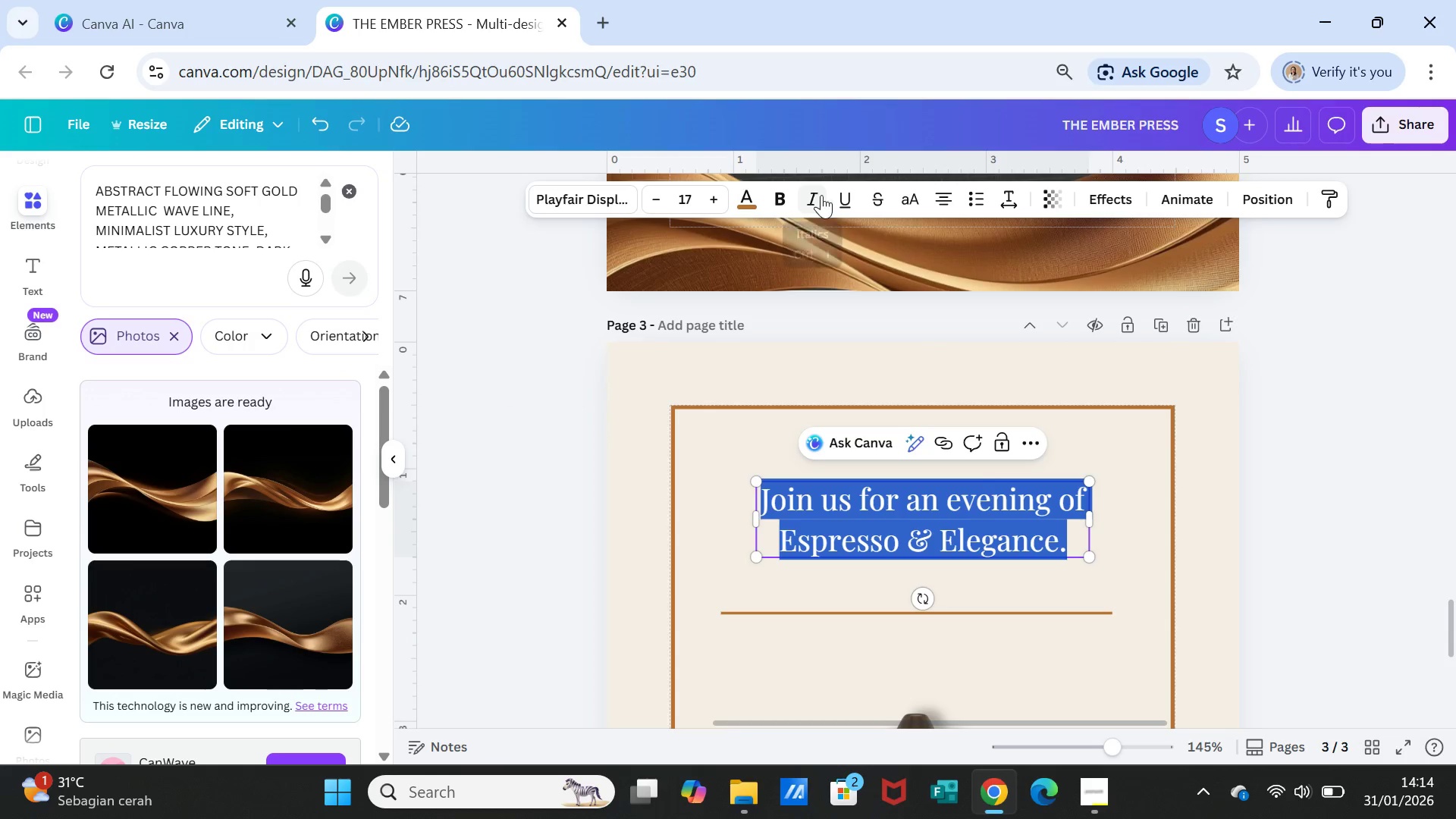 
left_click([817, 194])
 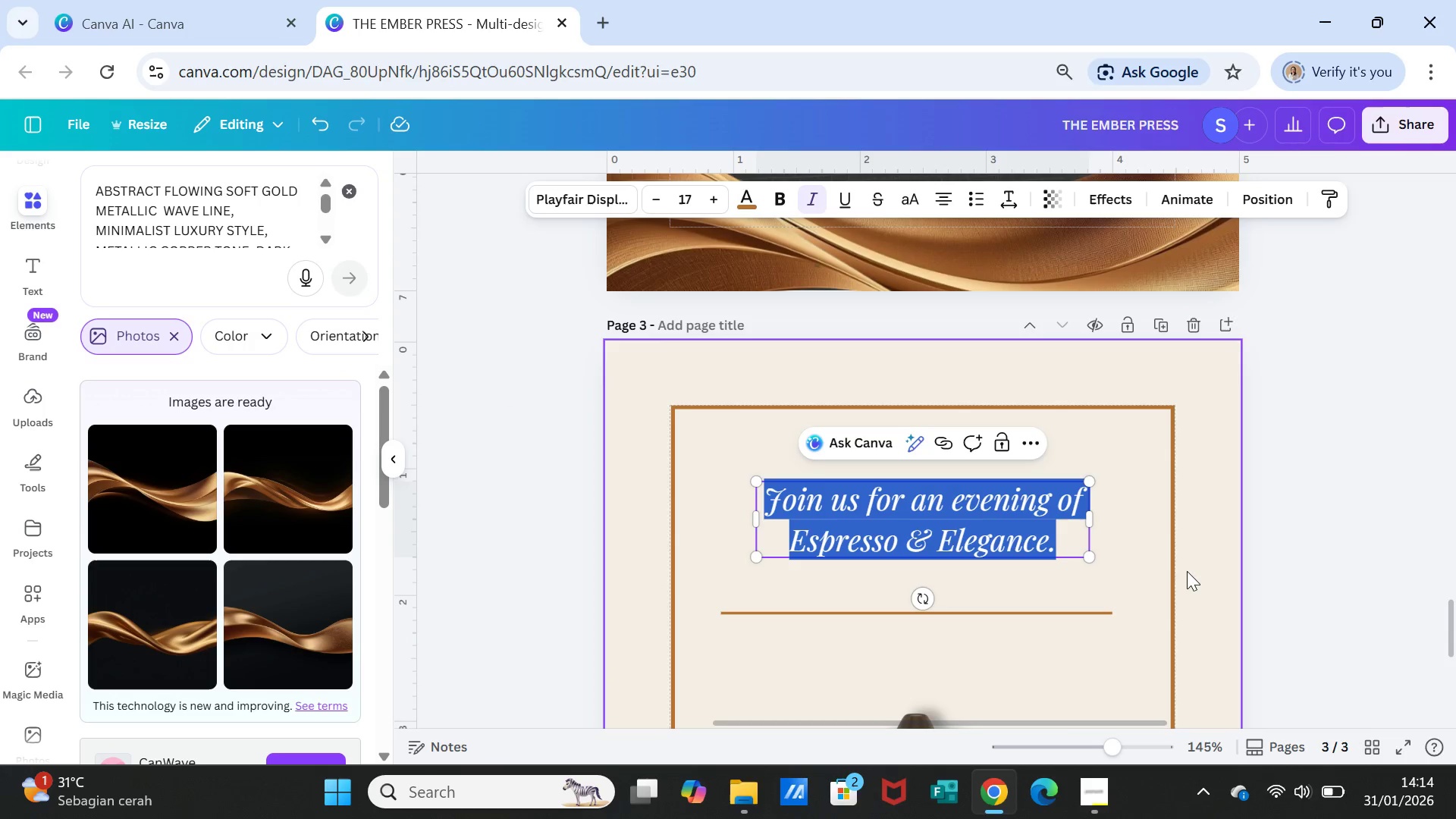 
left_click([1195, 571])
 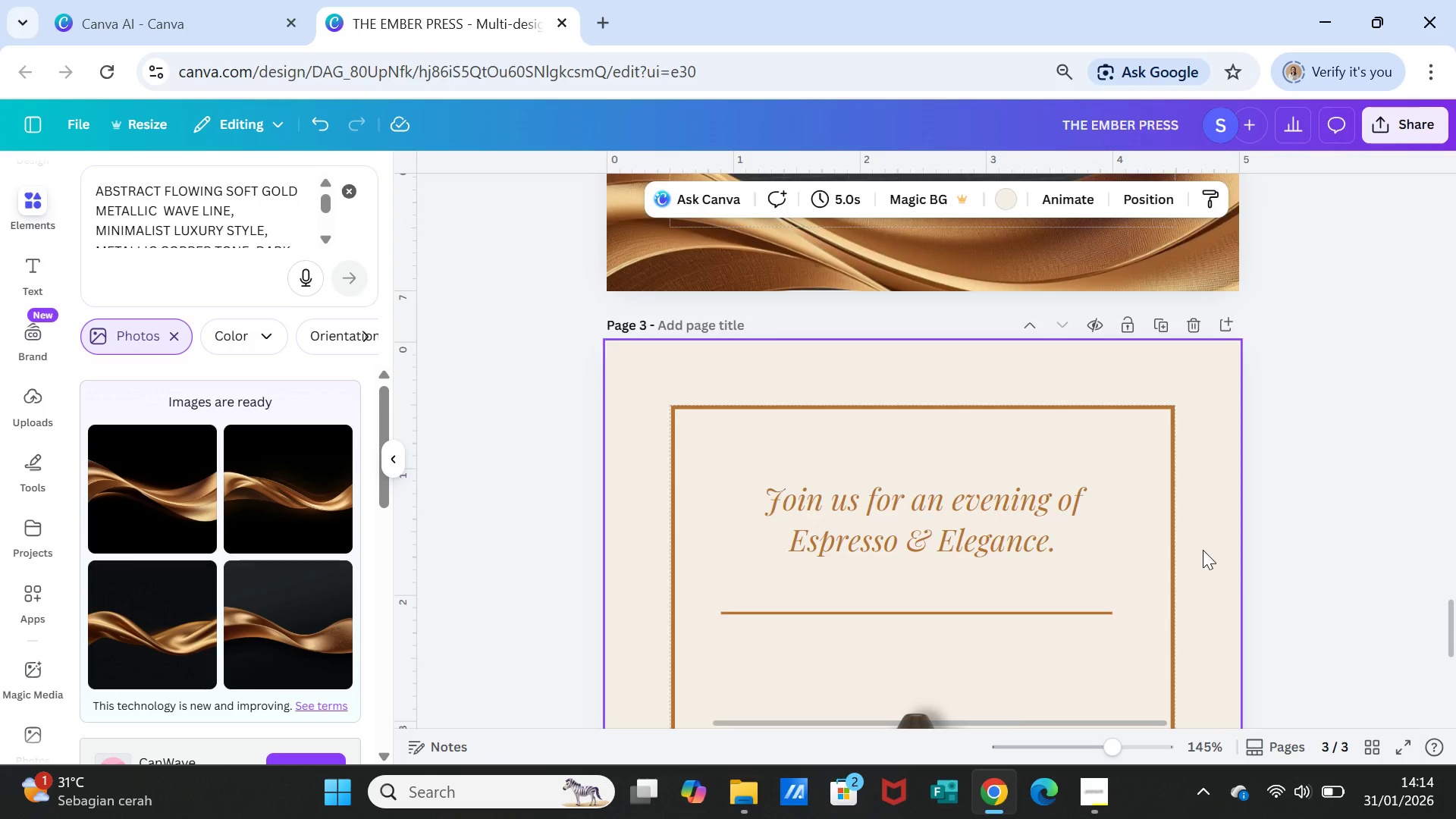 
scroll: coordinate [1203, 550], scroll_direction: down, amount: 1.0
 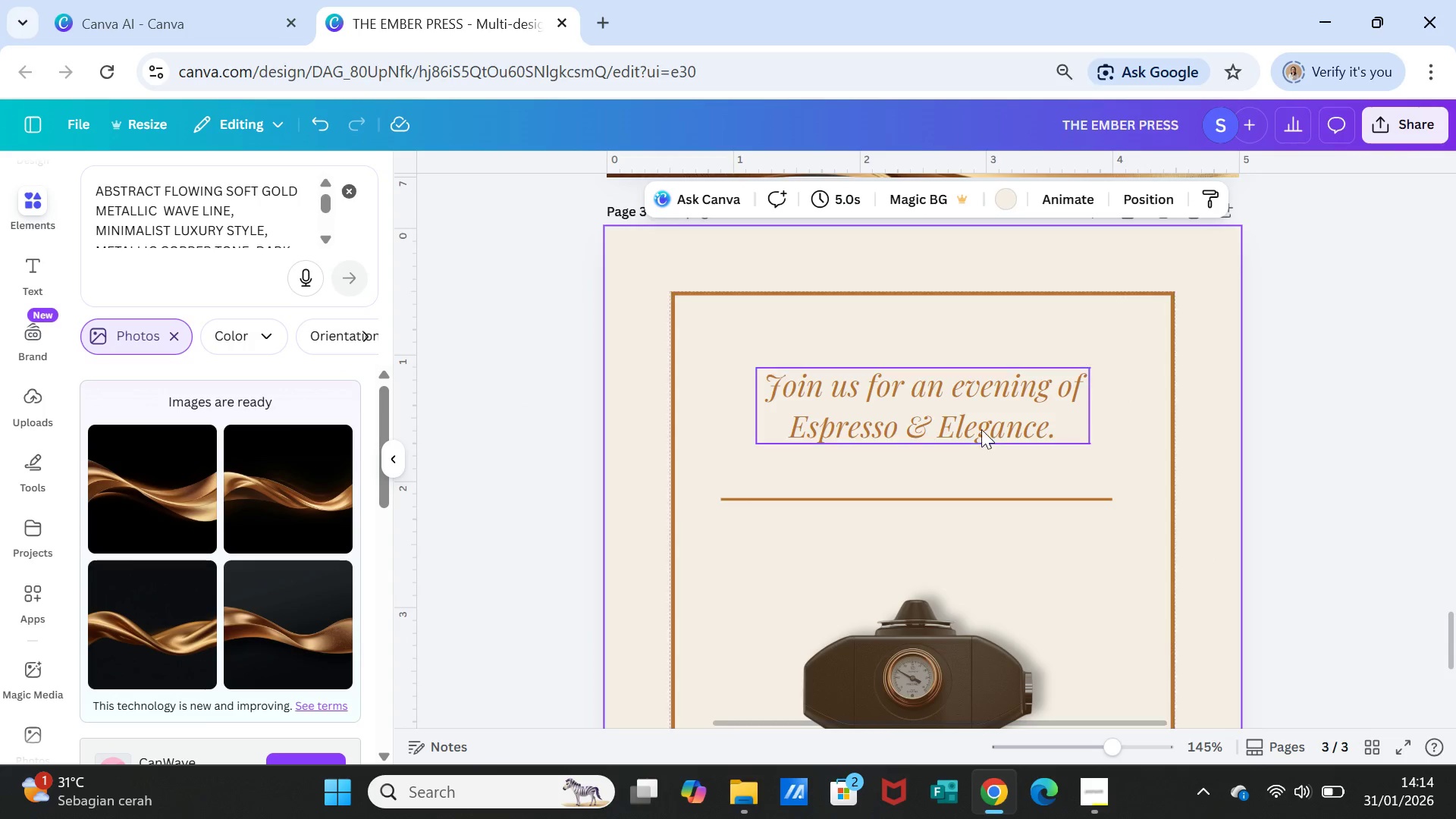 
left_click([913, 378])
 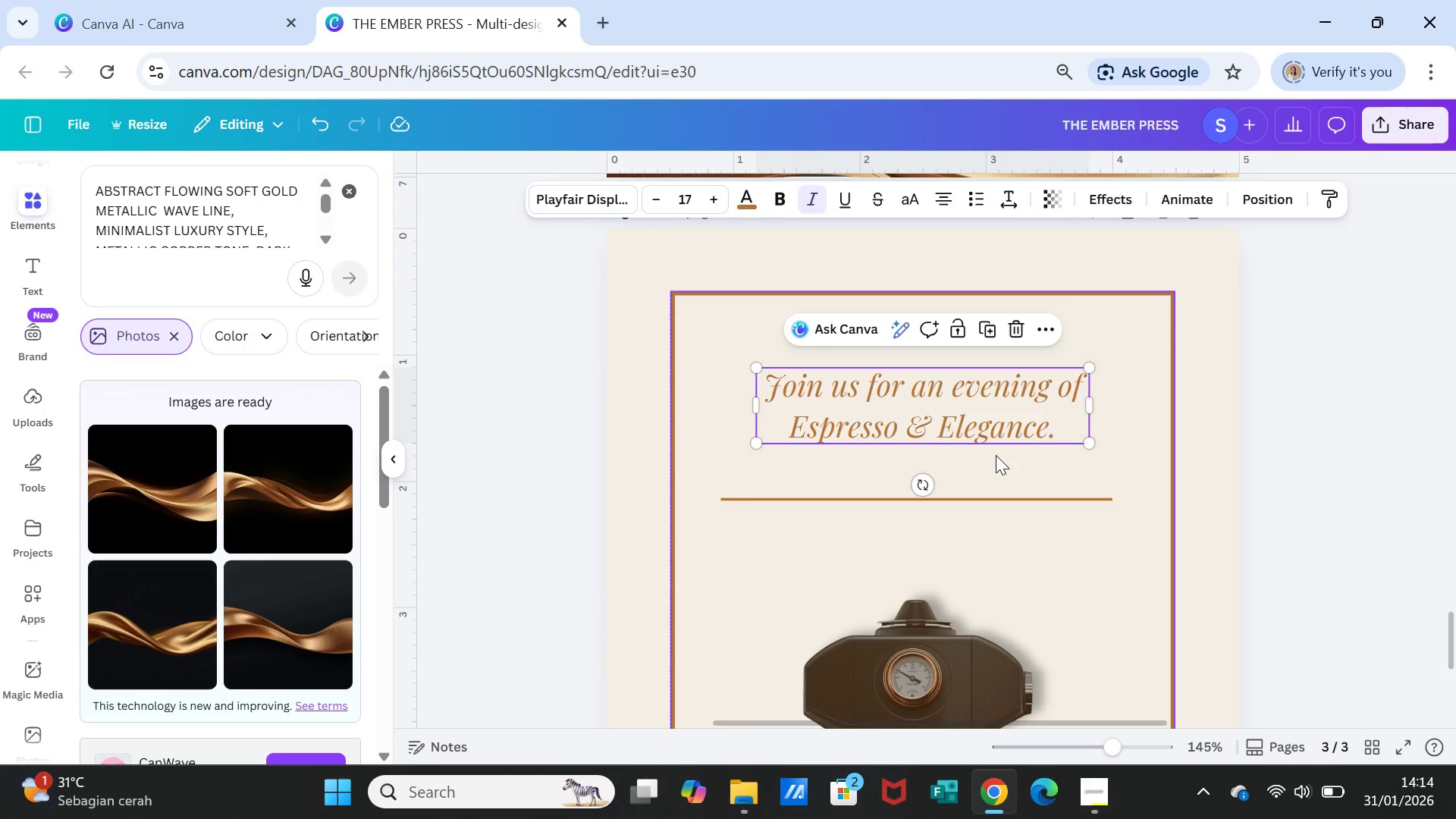 
scroll: coordinate [1029, 492], scroll_direction: up, amount: 8.0
 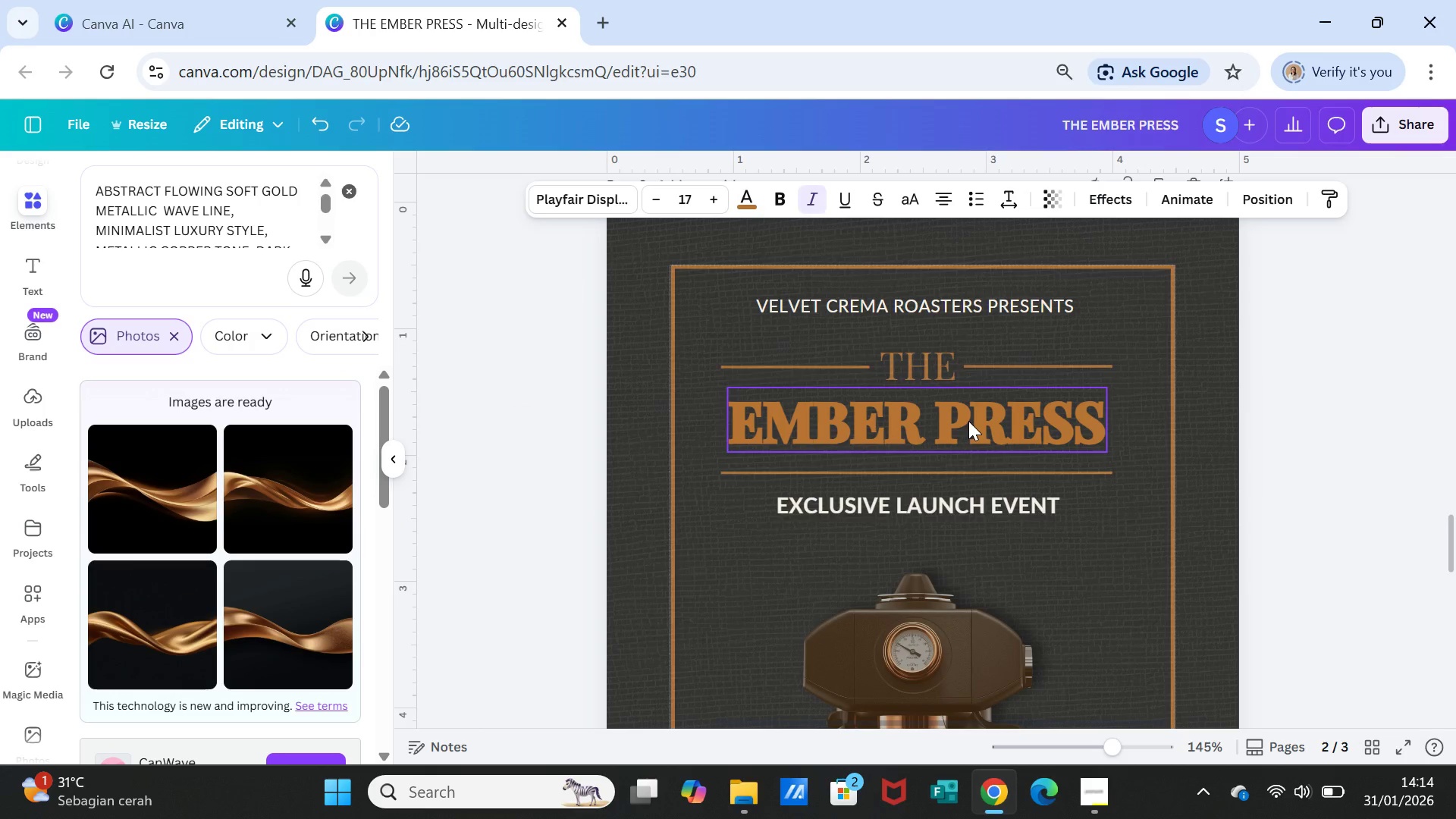 
left_click([968, 421])
 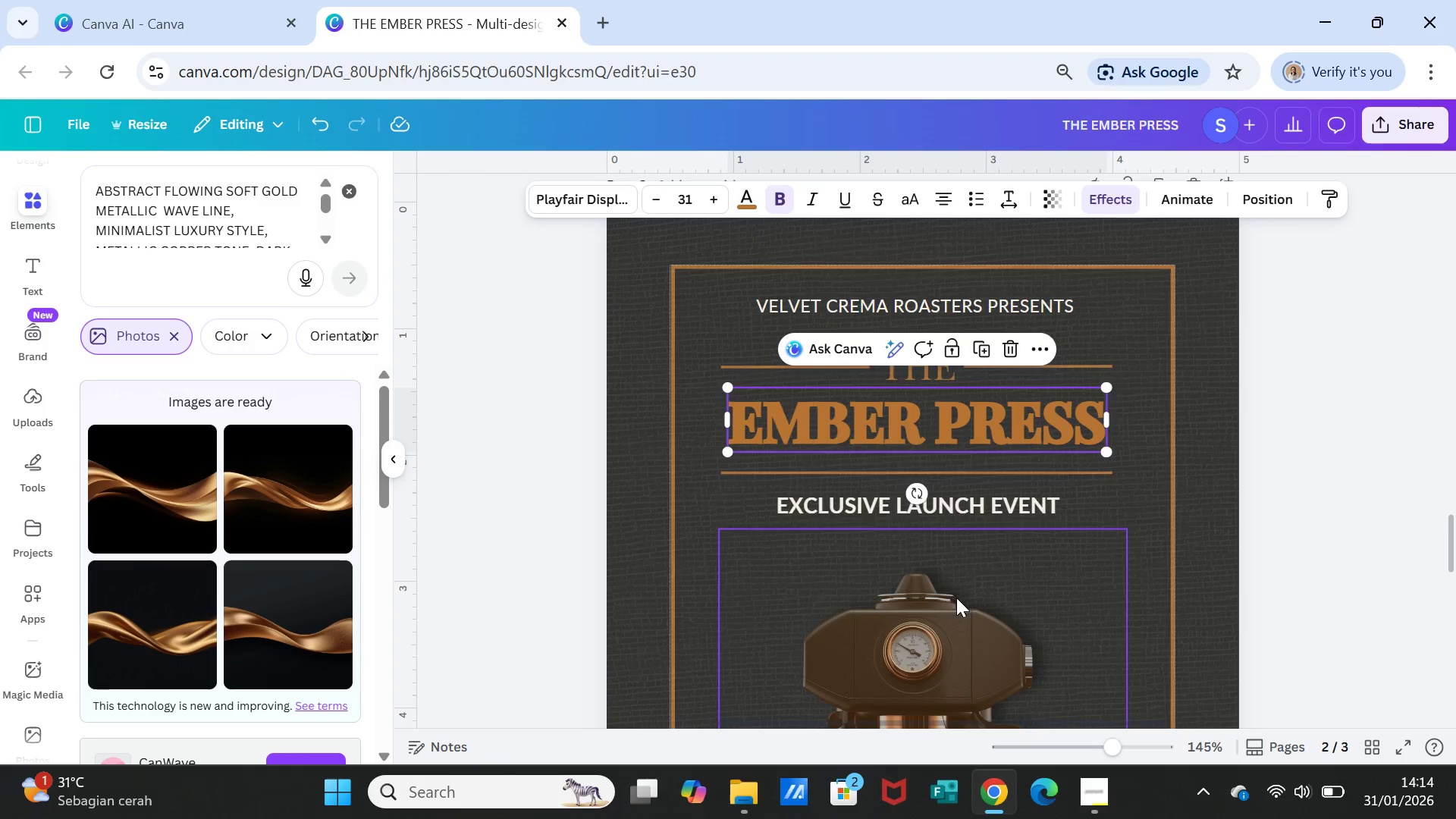 
scroll: coordinate [952, 516], scroll_direction: down, amount: 3.0
 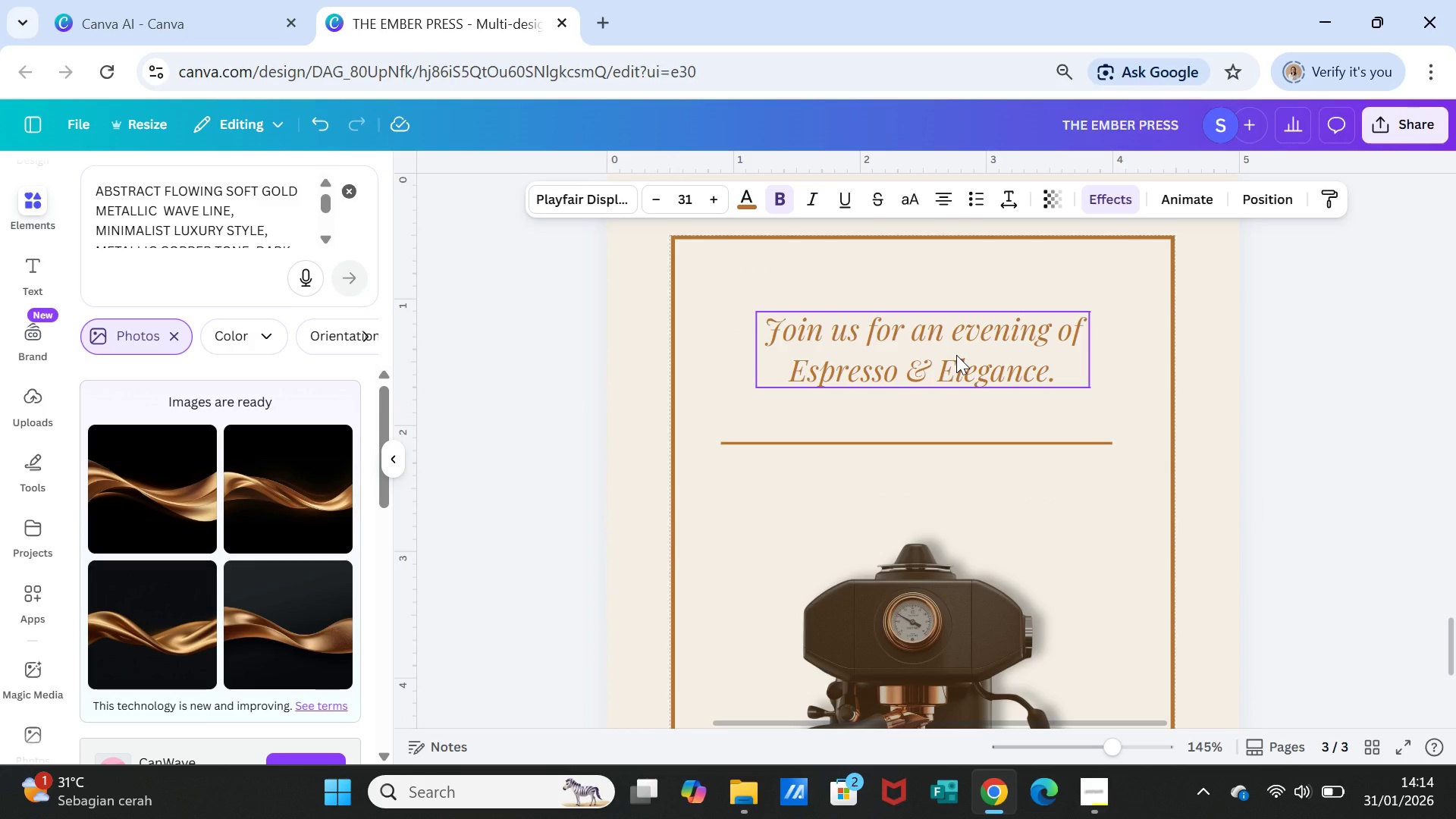 
left_click([956, 355])
 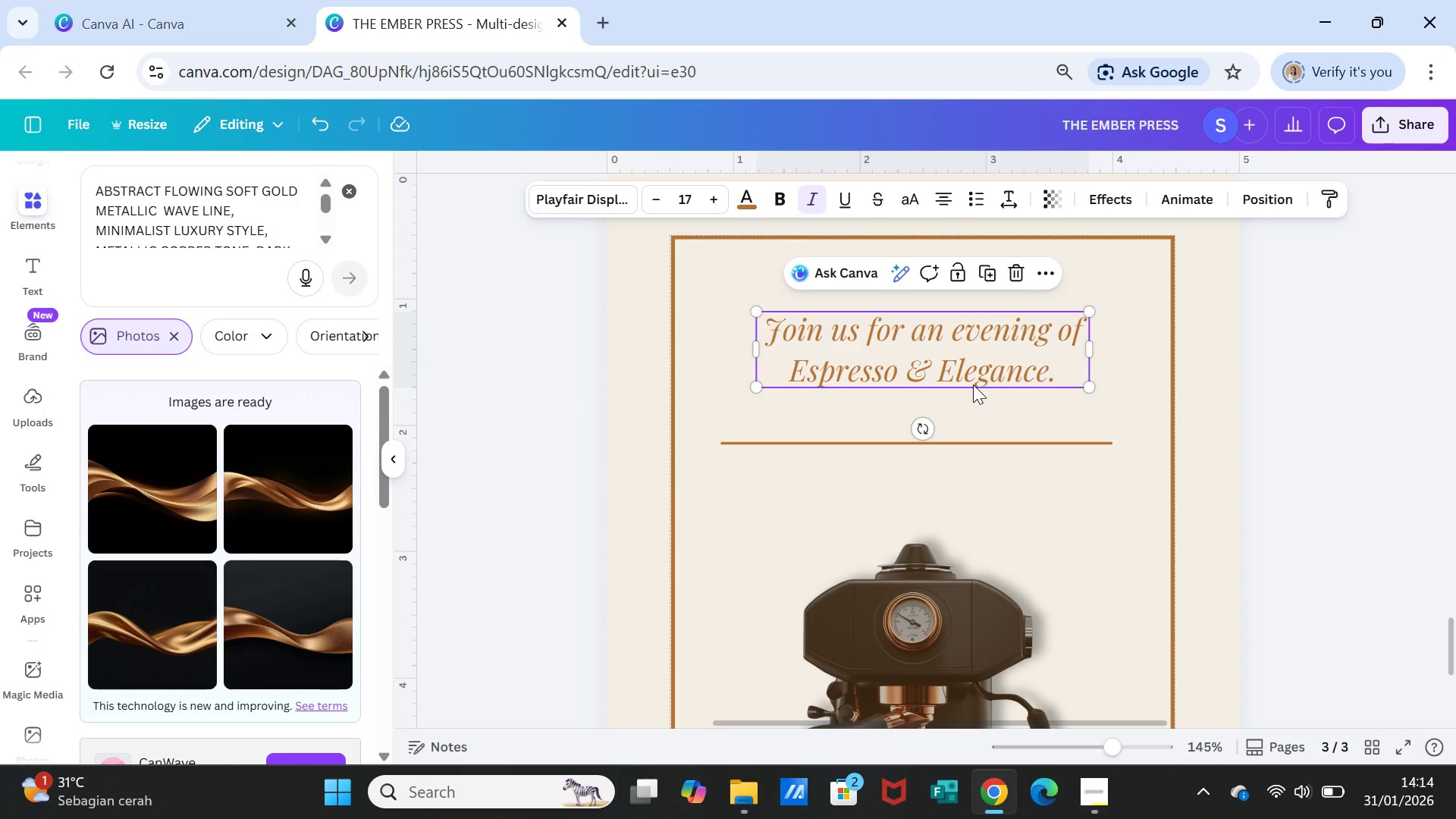 
wait(17.41)
 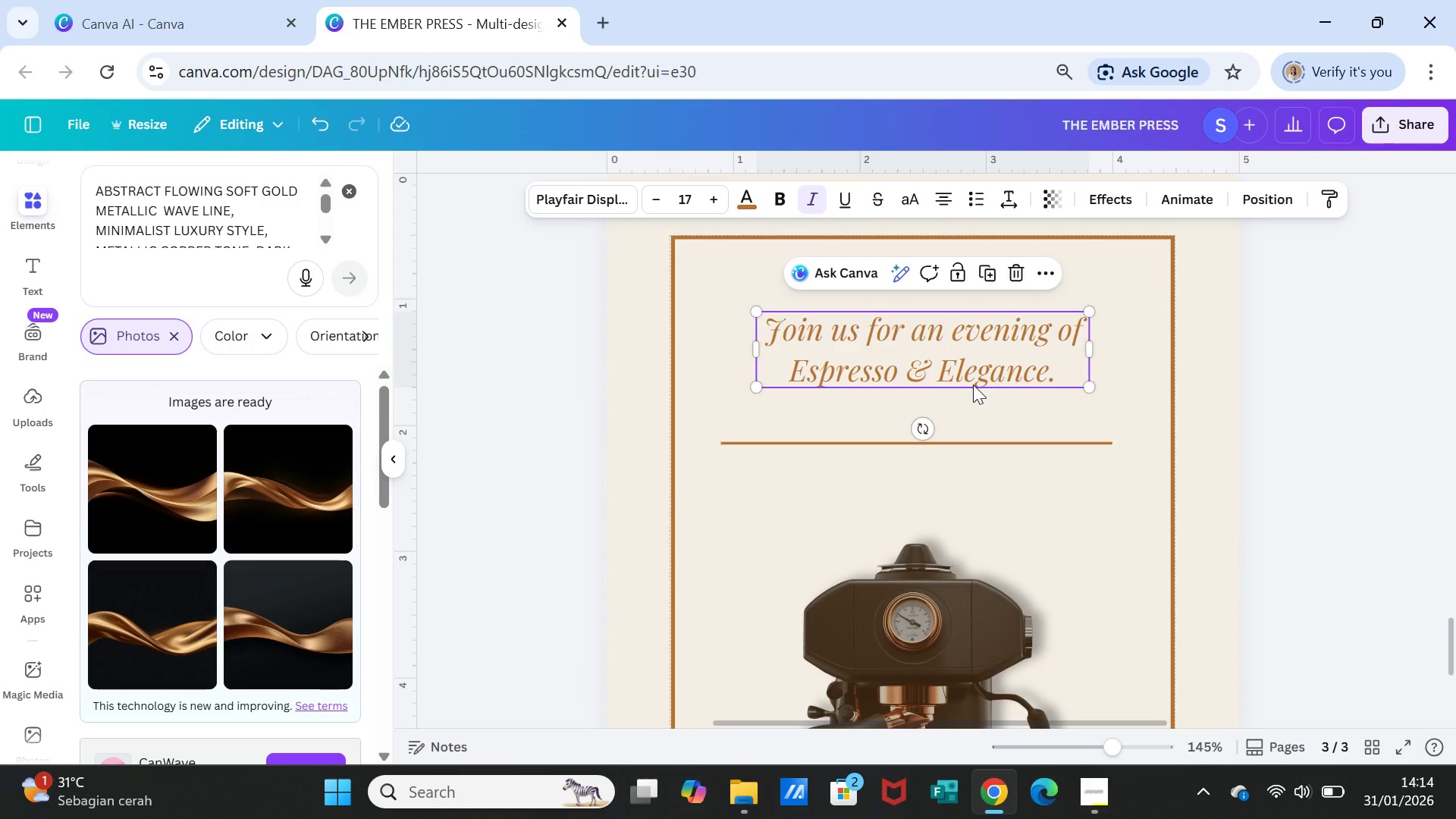 
left_click([977, 441])
 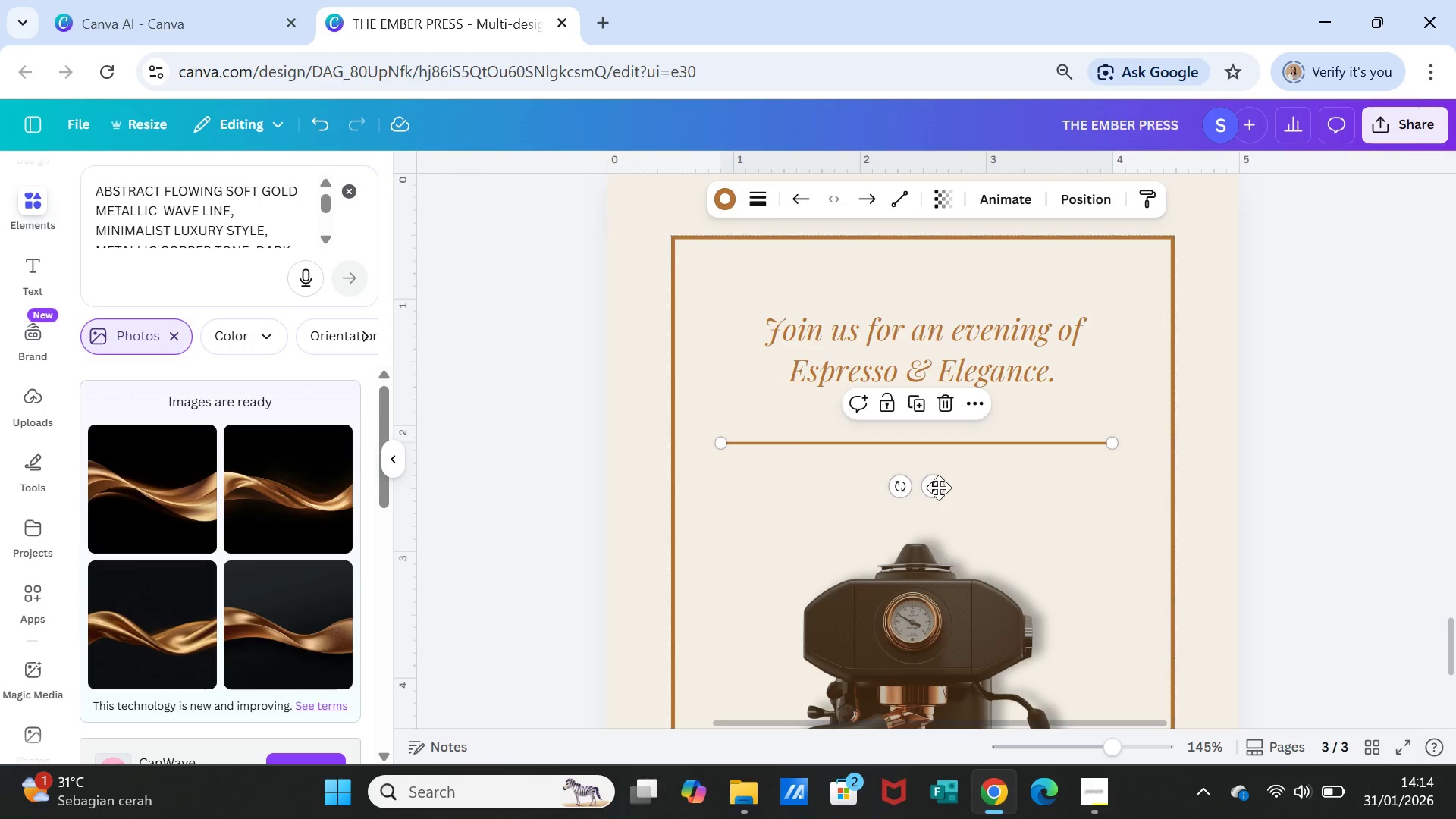 
left_click_drag(start_coordinate=[937, 487], to_coordinate=[947, 462])
 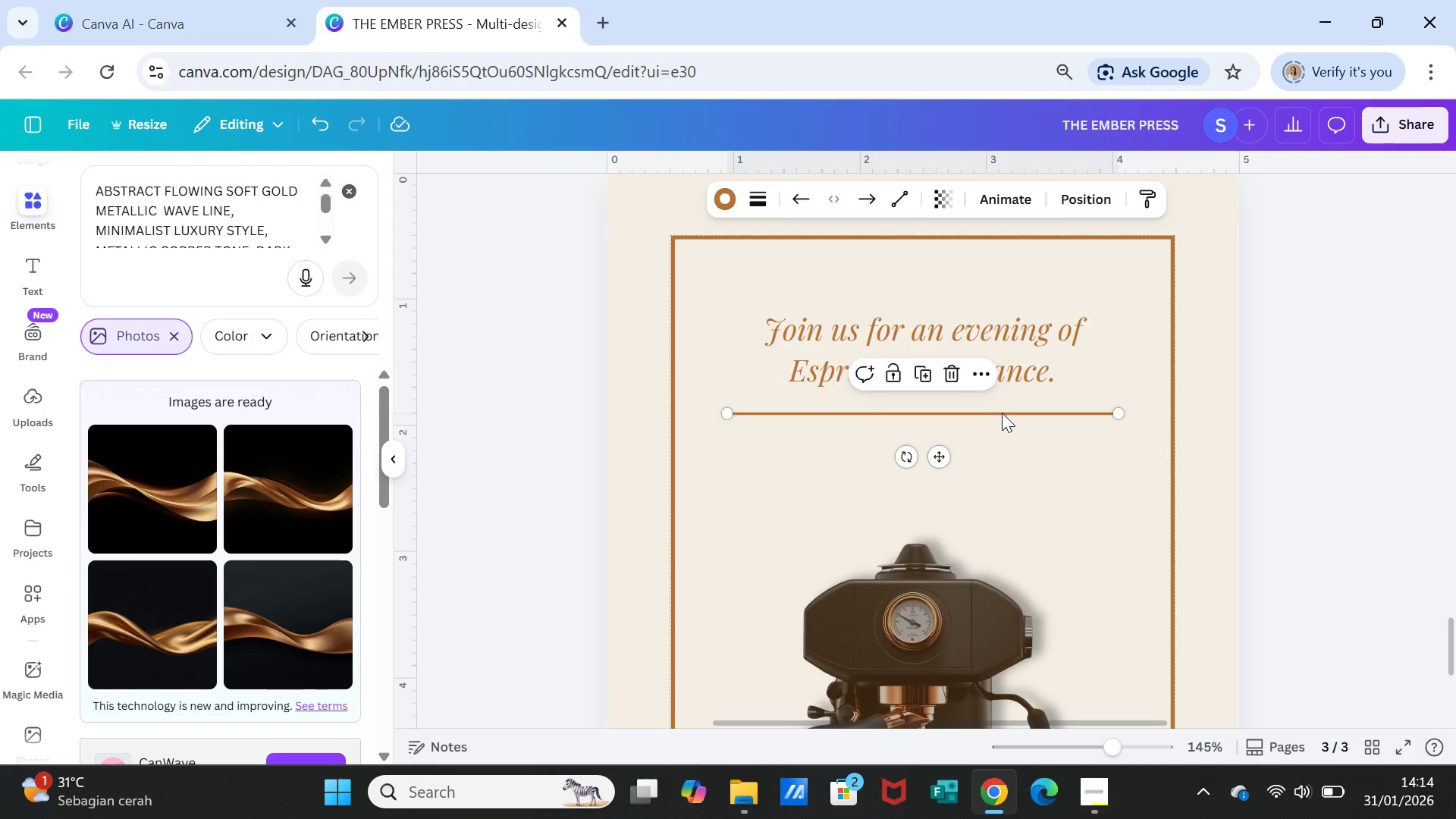 
left_click([1002, 413])
 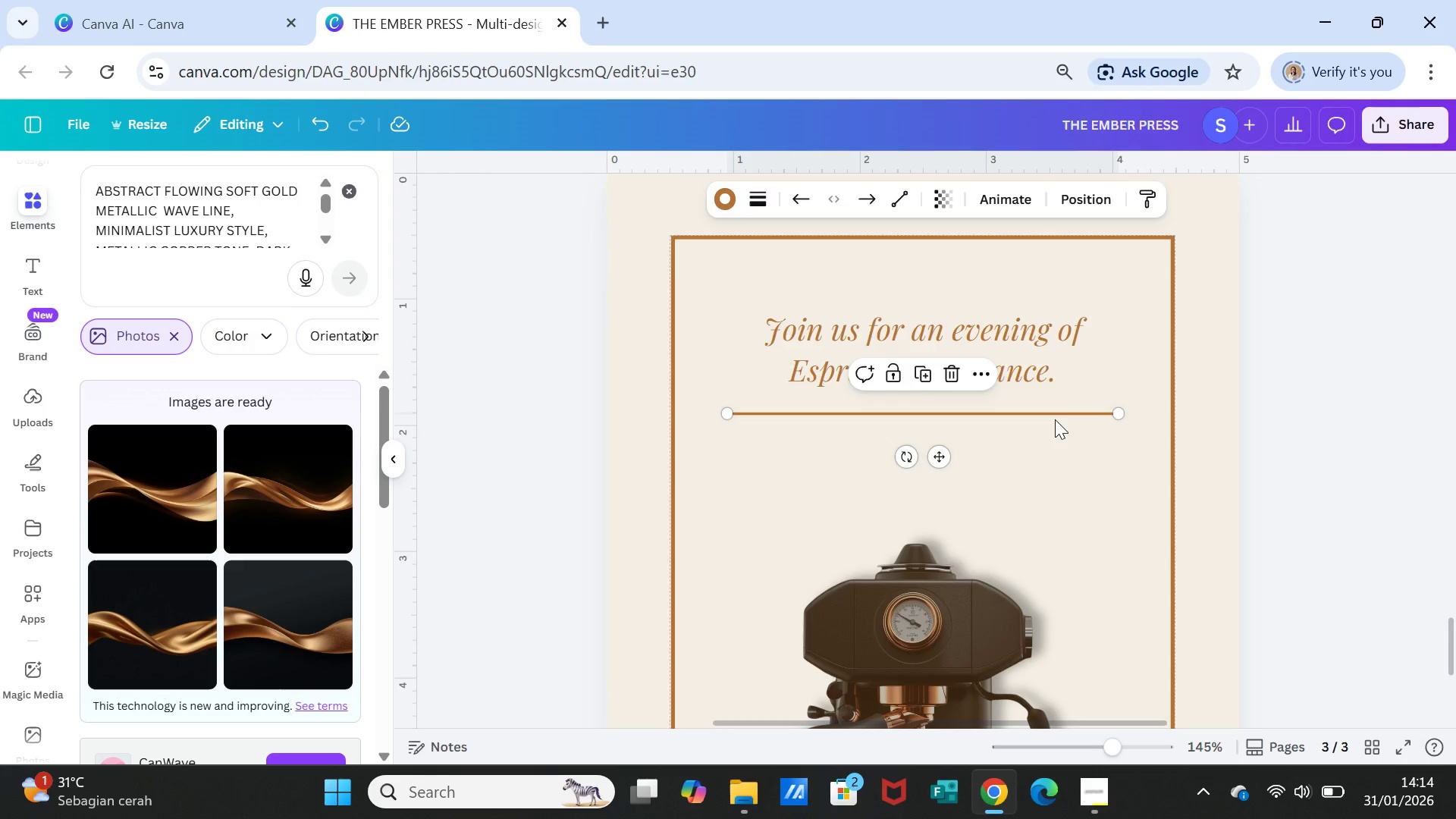 
key(Delete)
 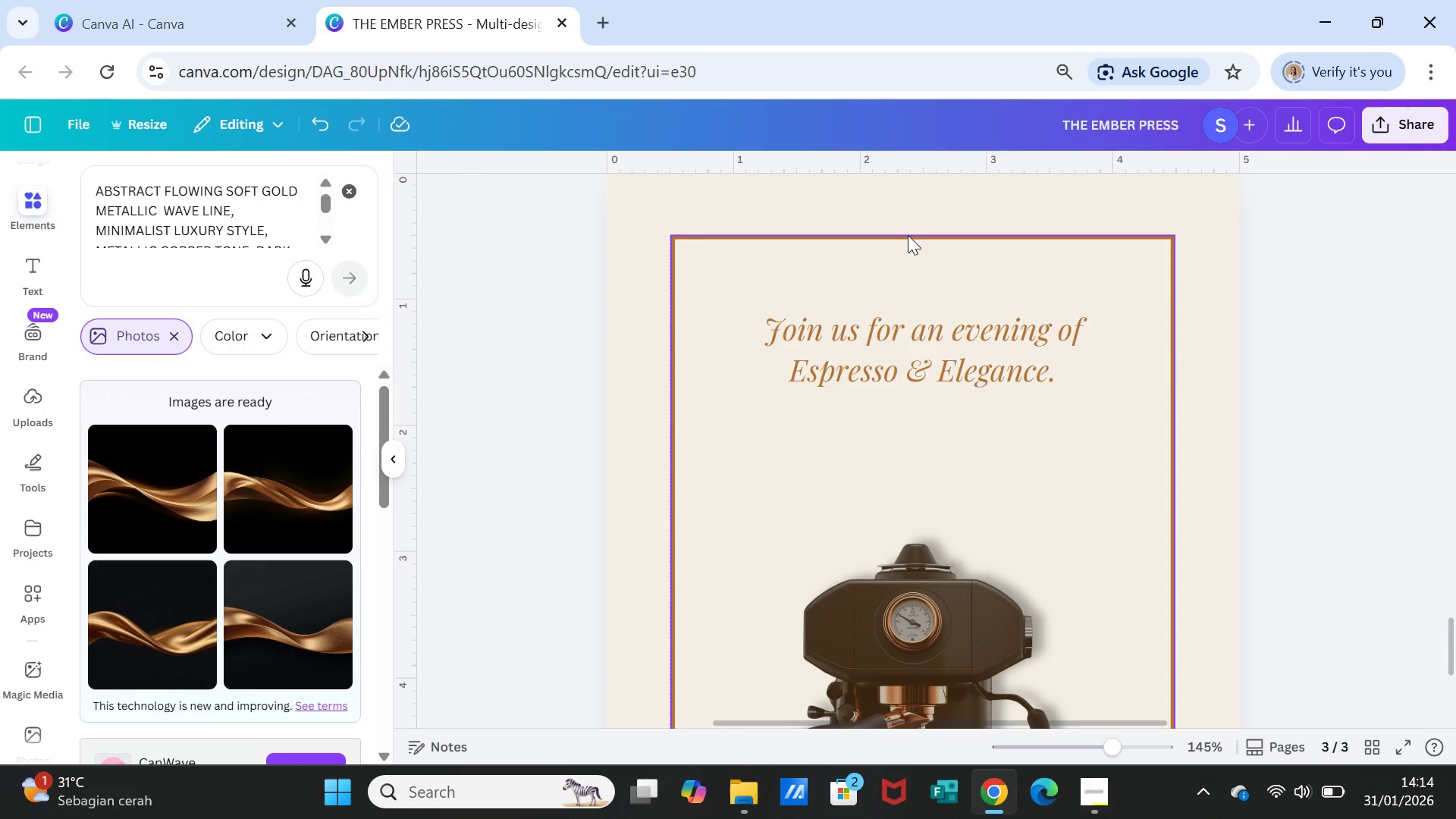 
scroll: coordinate [1121, 397], scroll_direction: none, amount: 0.0
 